 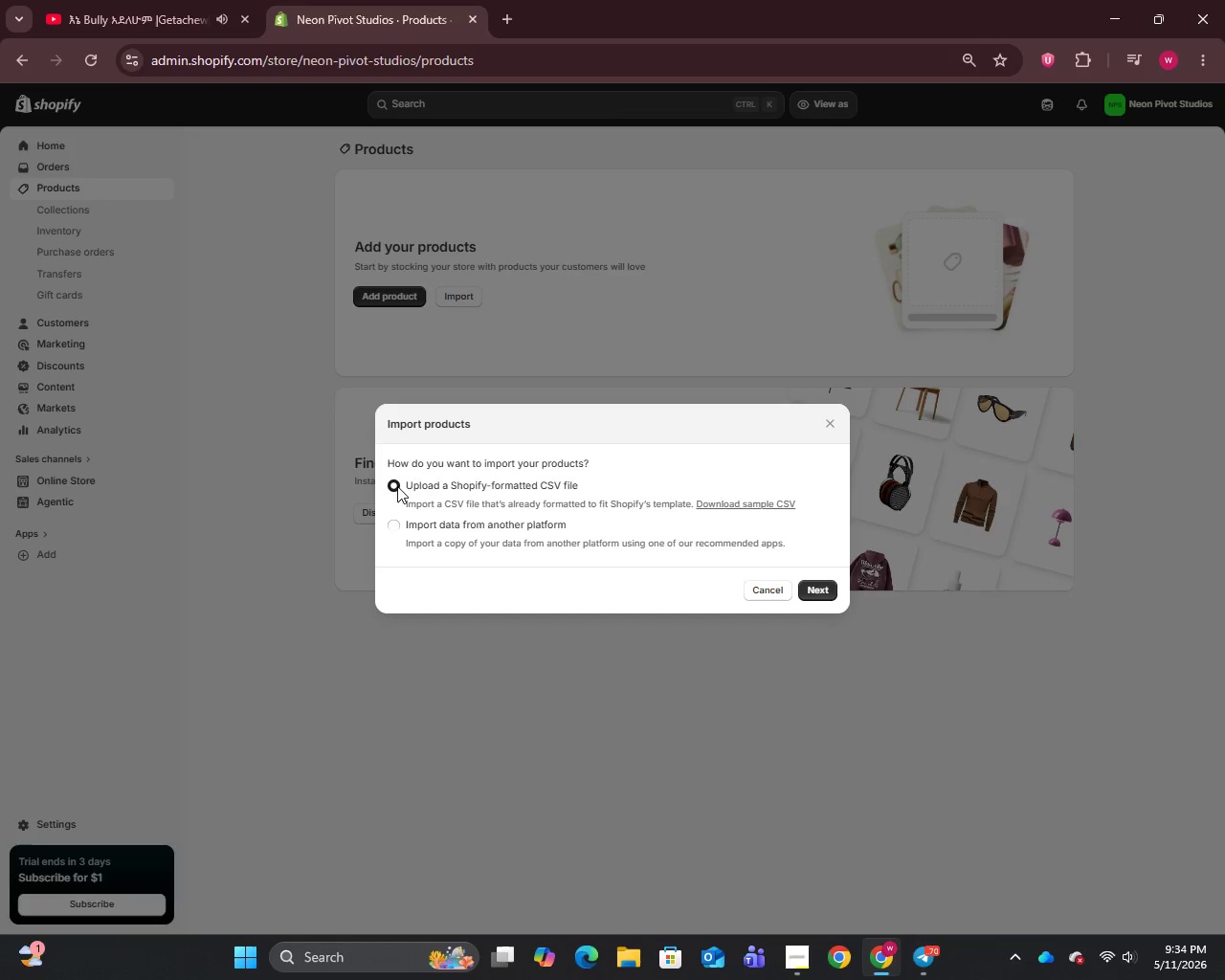 
left_click([830, 593])
 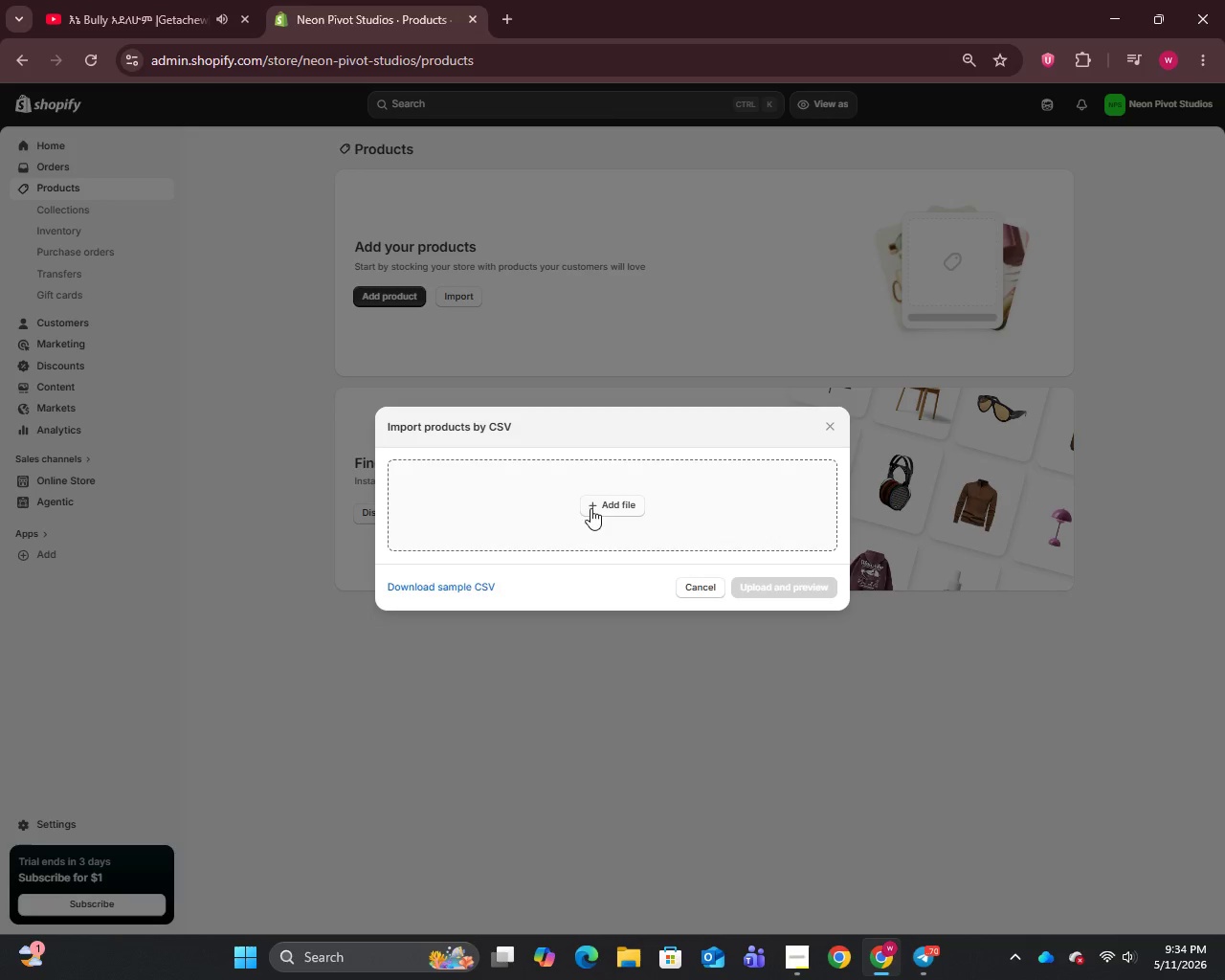 
left_click([608, 508])
 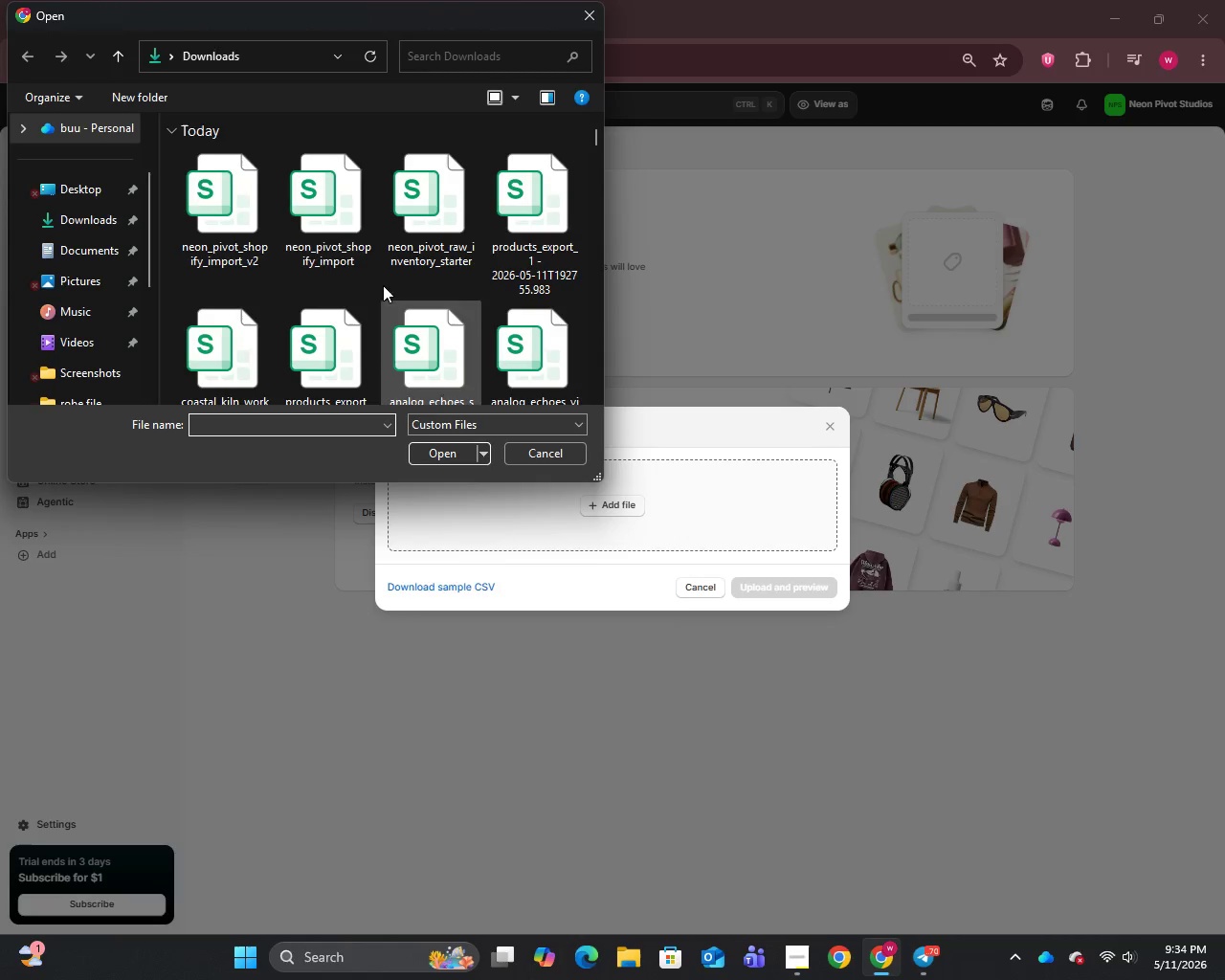 
left_click([240, 205])
 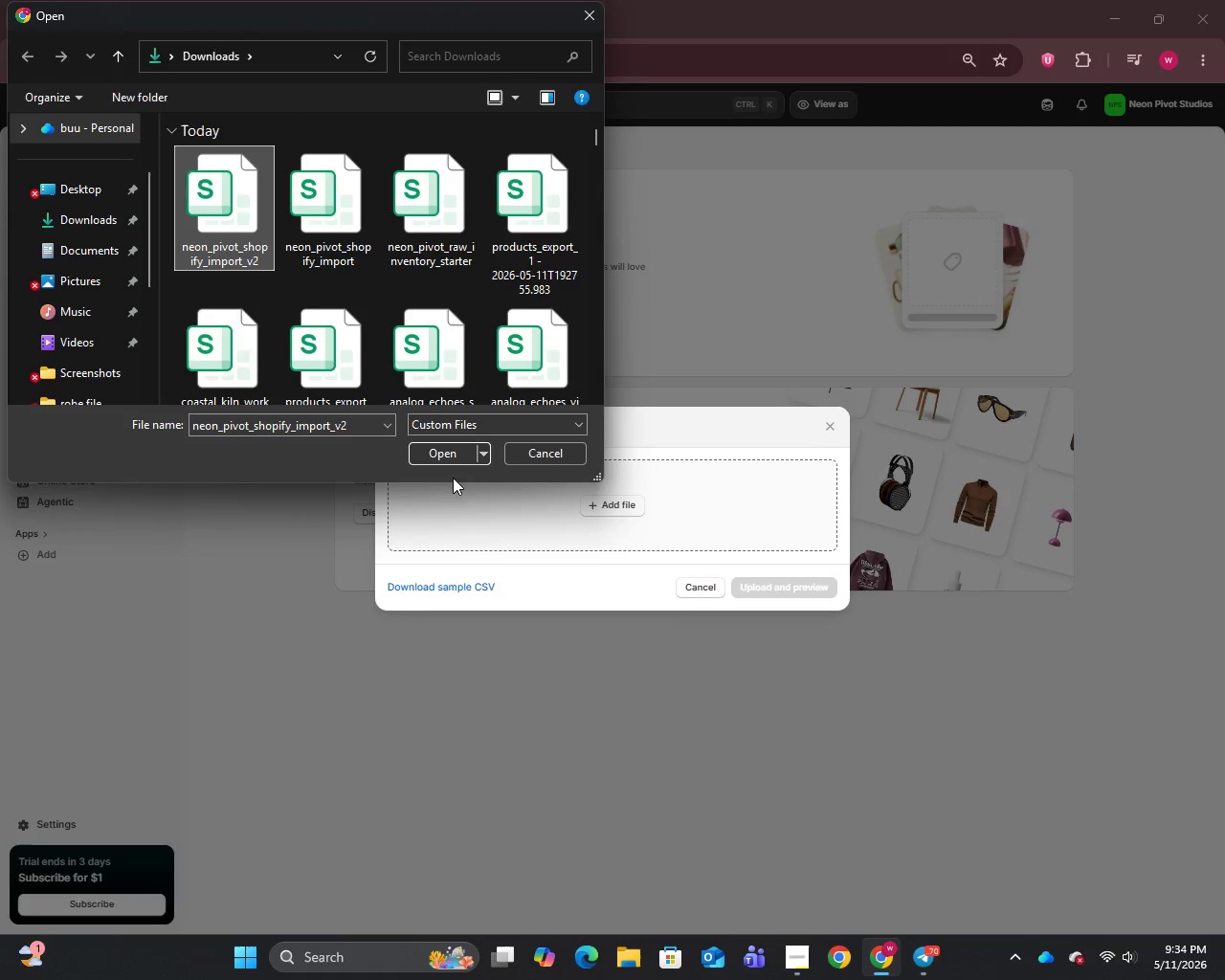 
left_click([446, 455])
 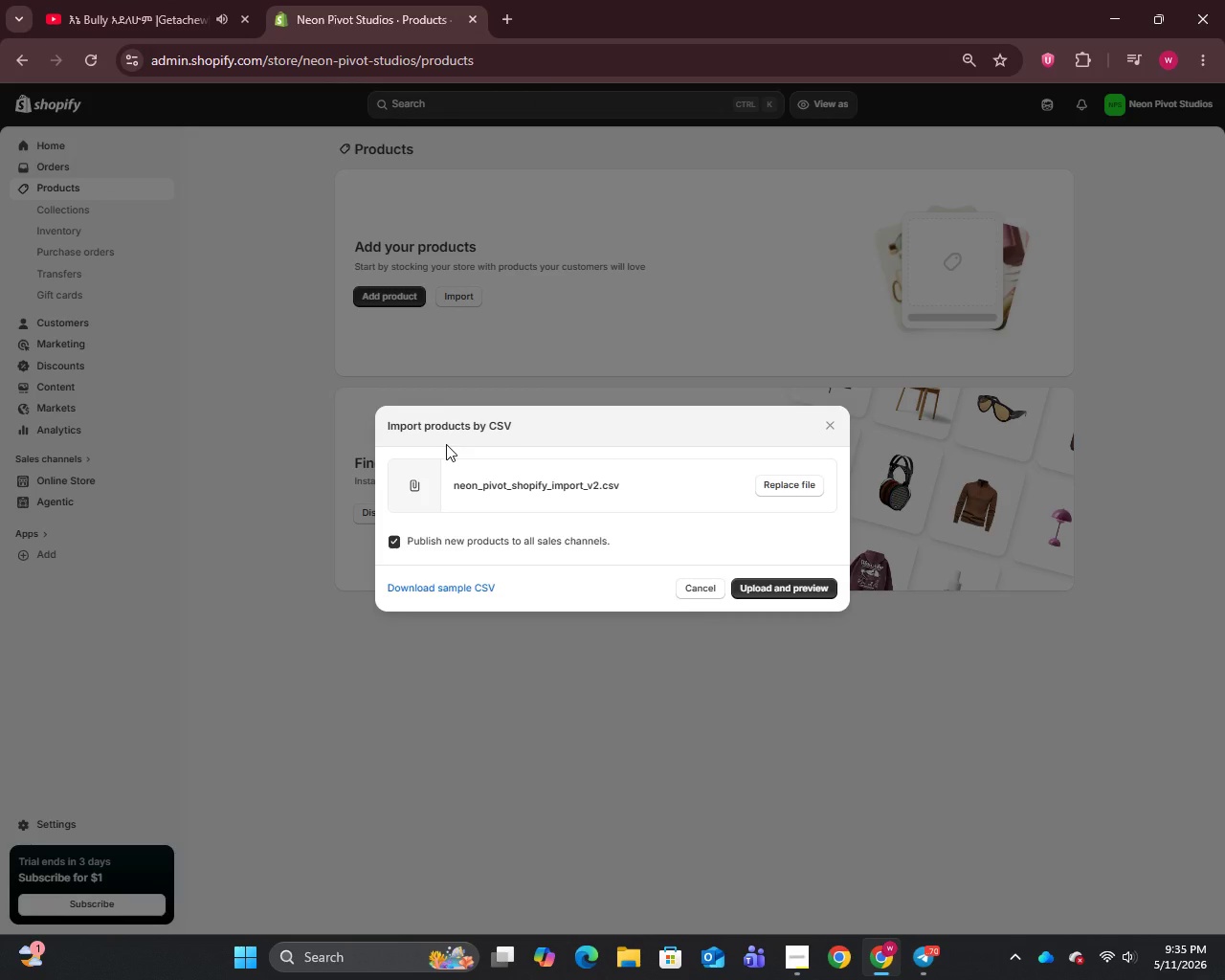 
wait(5.64)
 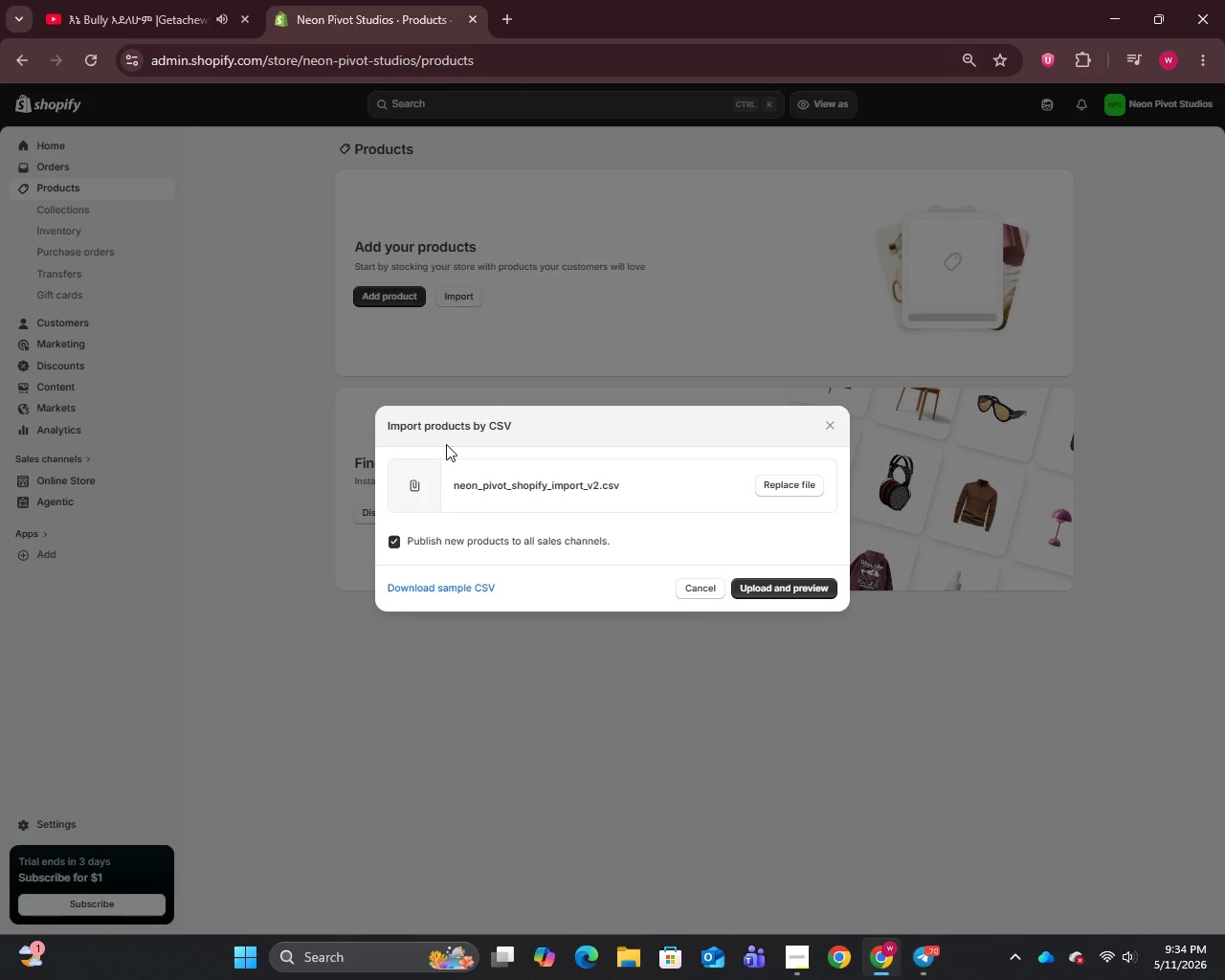 
left_click([810, 582])
 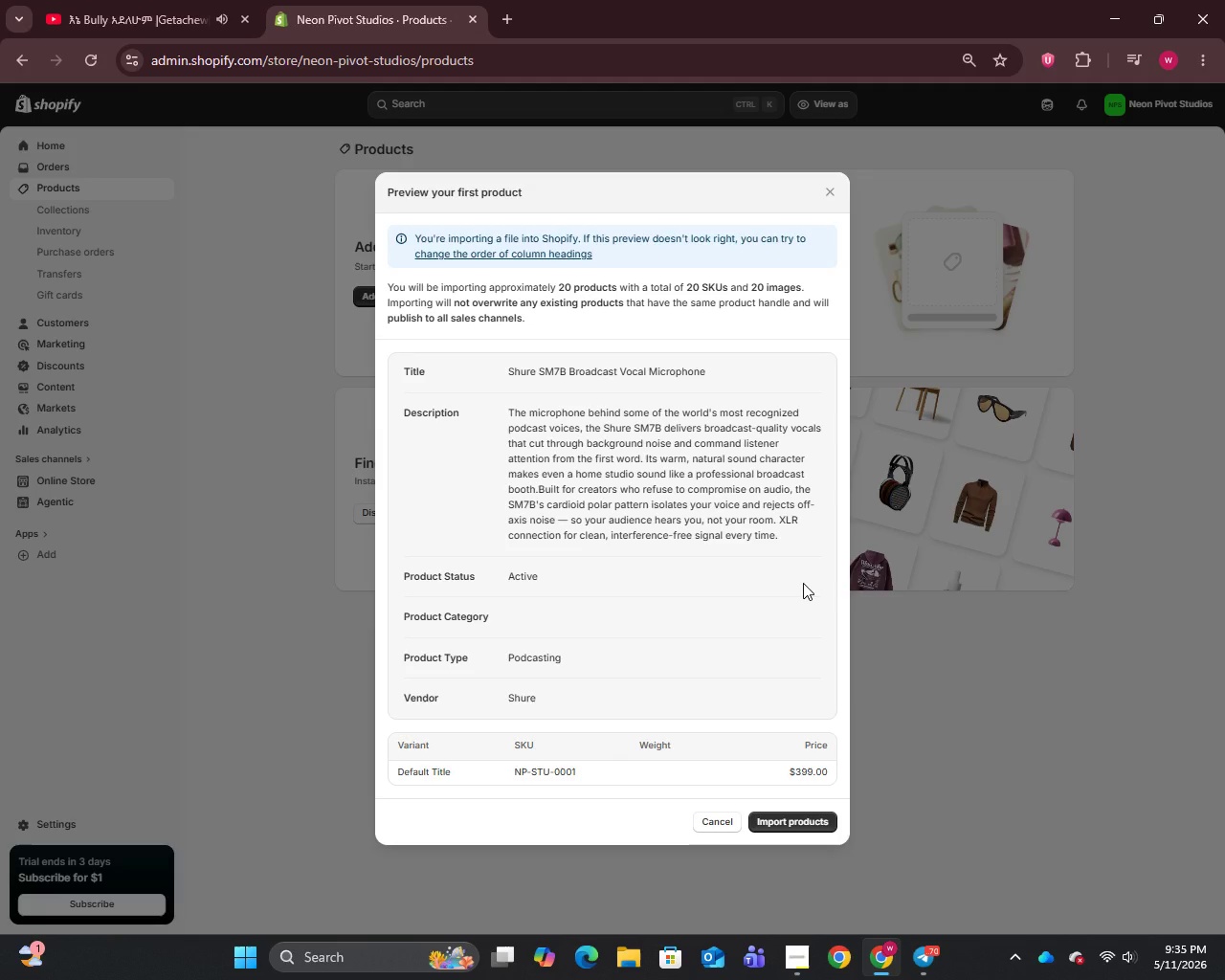 
wait(37.88)
 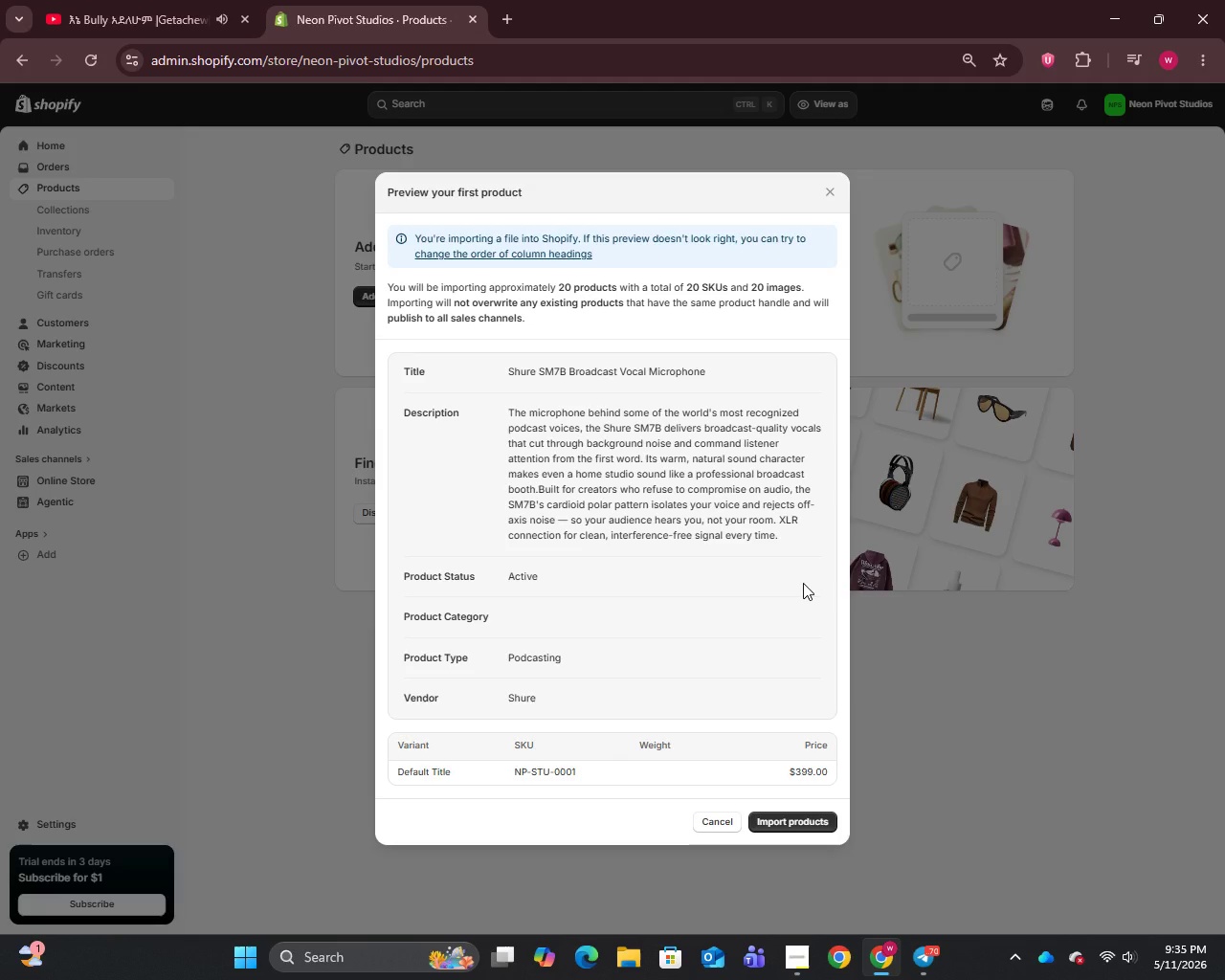 
left_click([812, 816])
 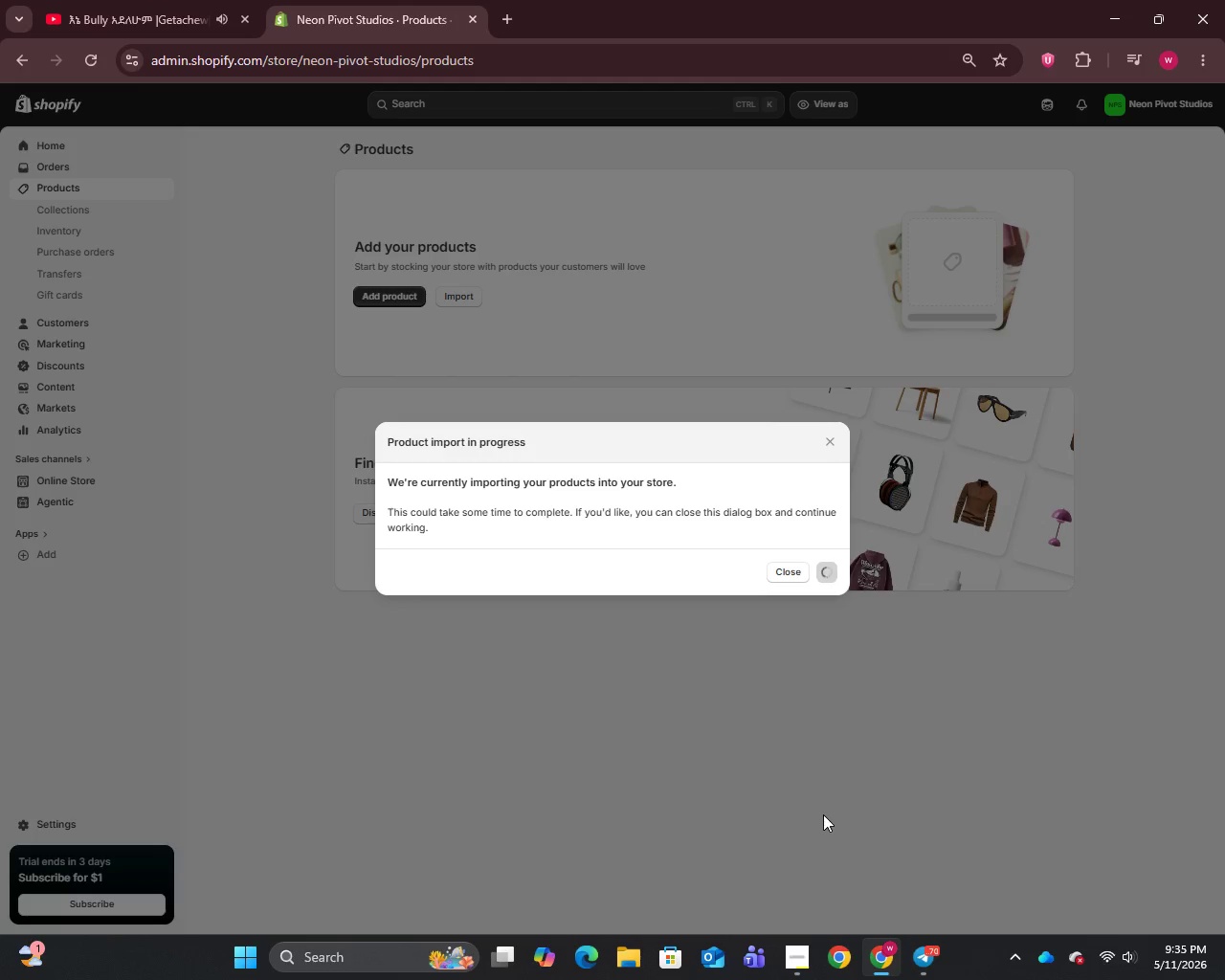 
wait(22.84)
 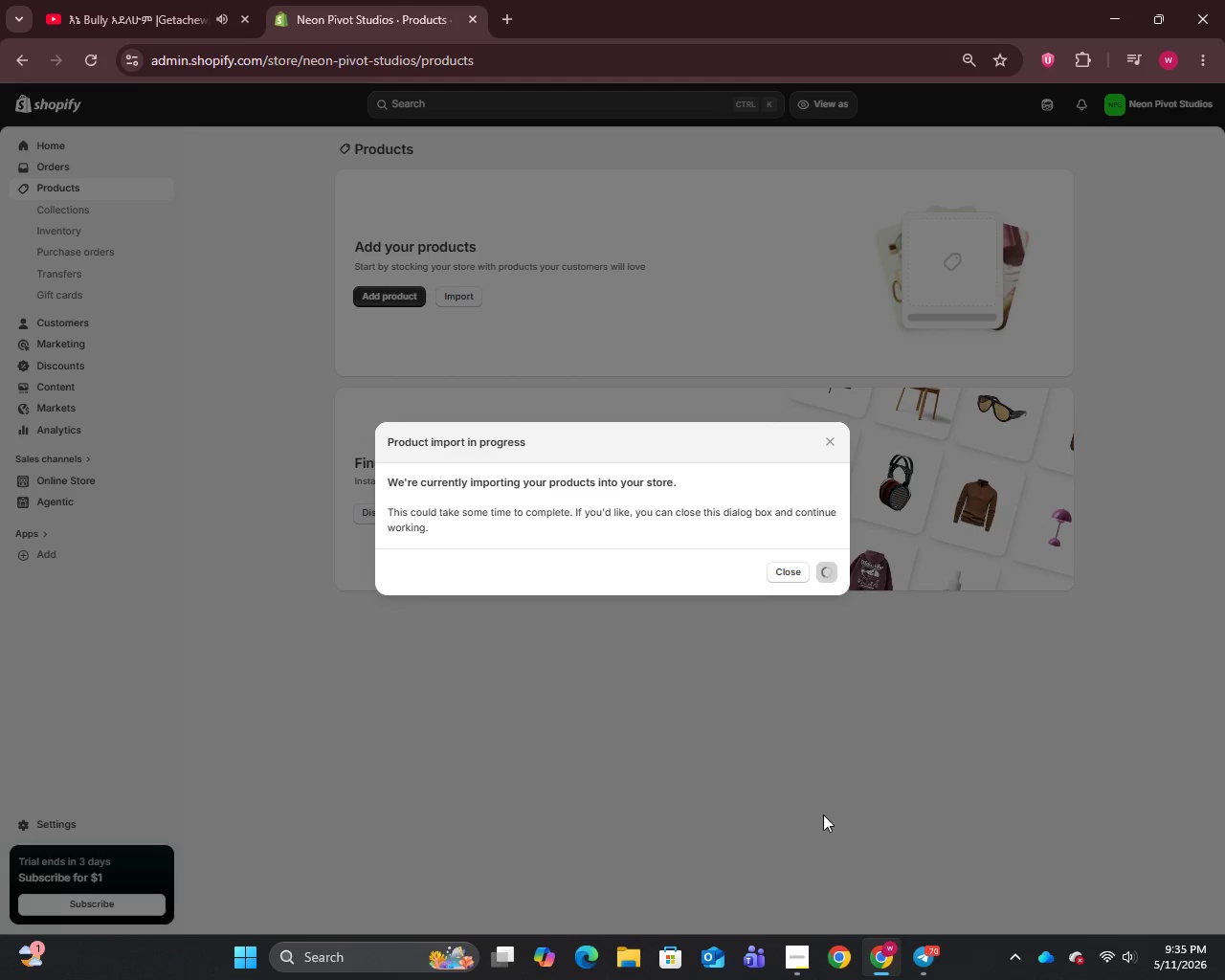 
scroll: coordinate [1124, 962], scroll_direction: up, amount: 3.0
 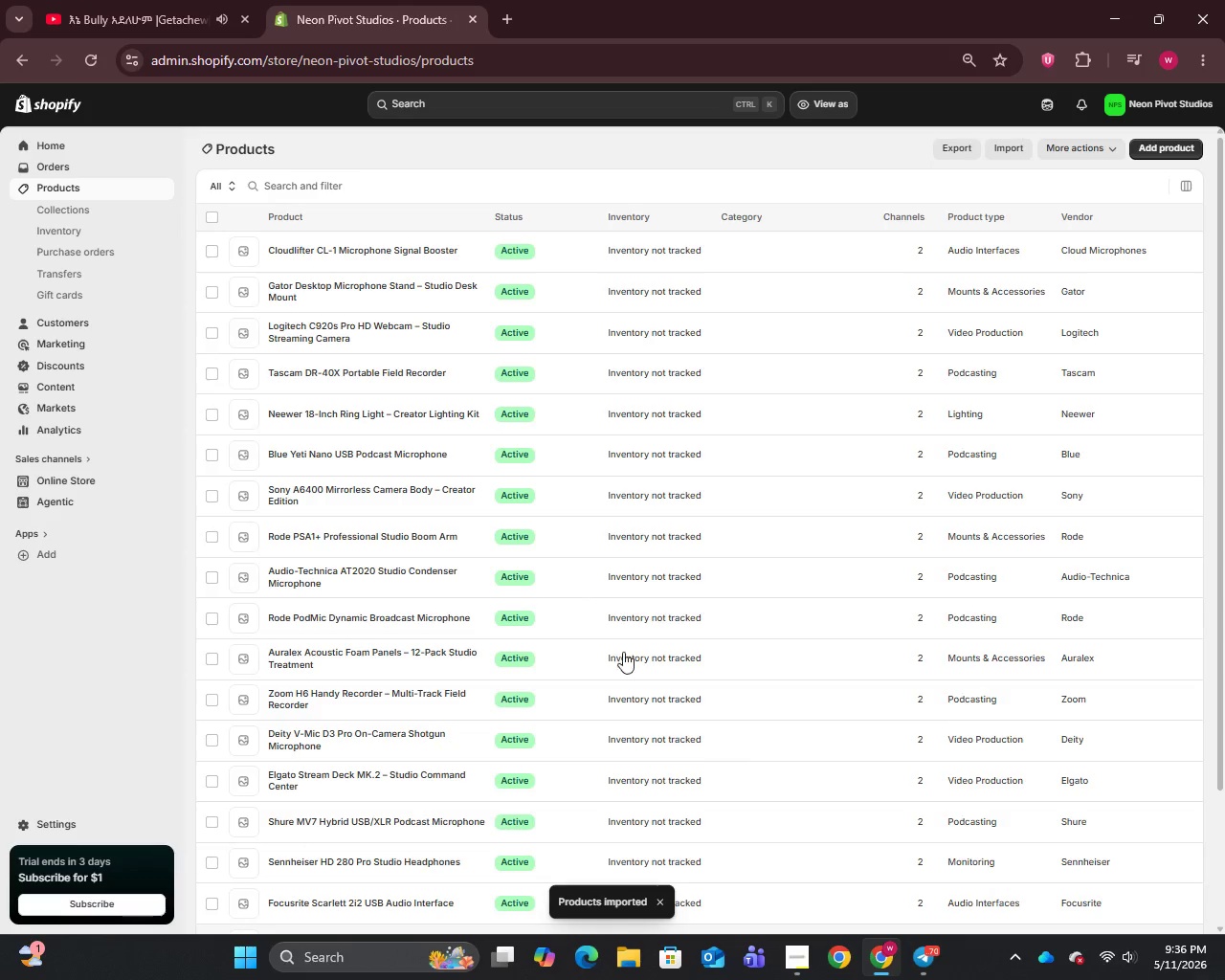 
scroll: coordinate [537, 554], scroll_direction: down, amount: 8.0
 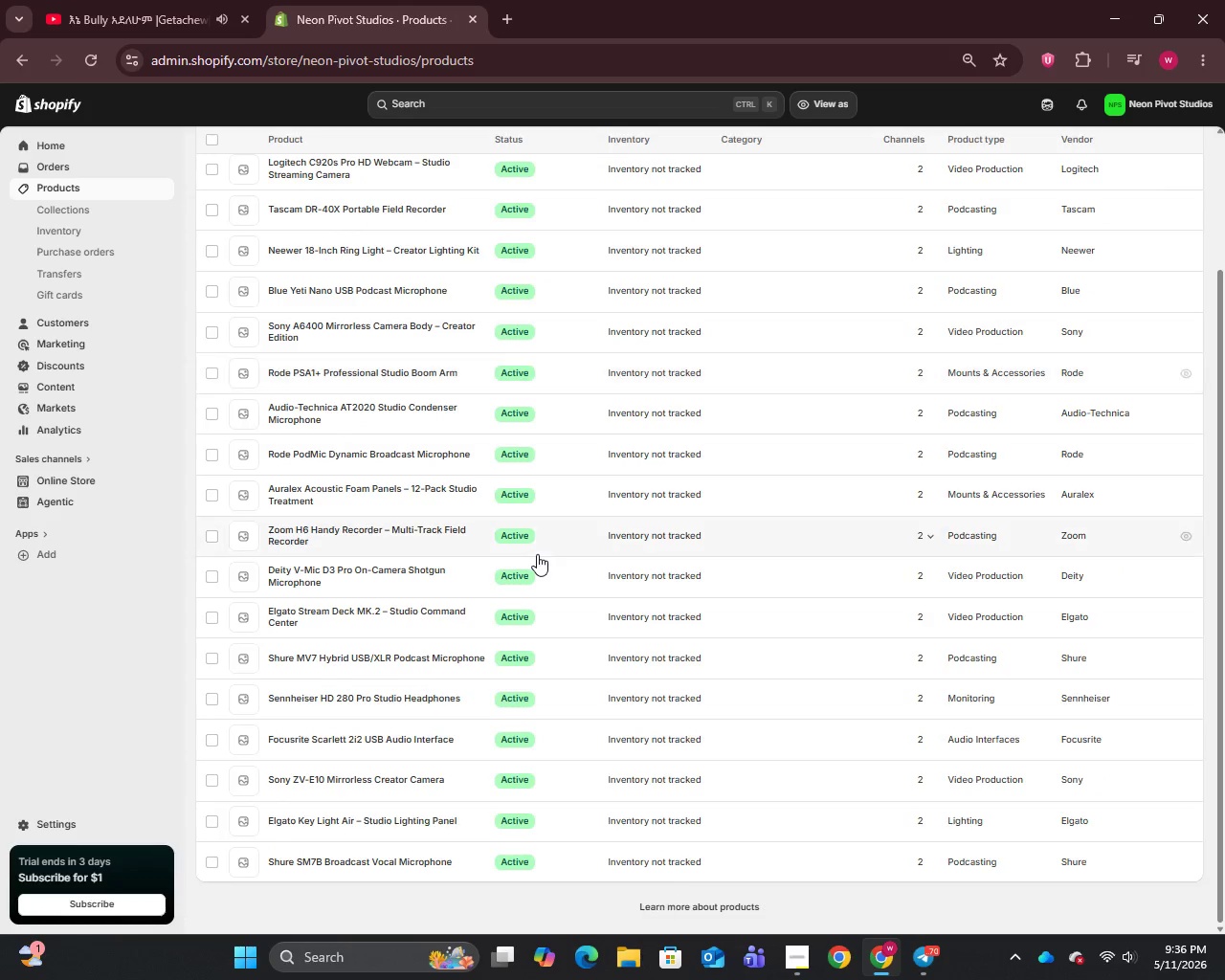 
scroll: coordinate [537, 554], scroll_direction: up, amount: 5.0
 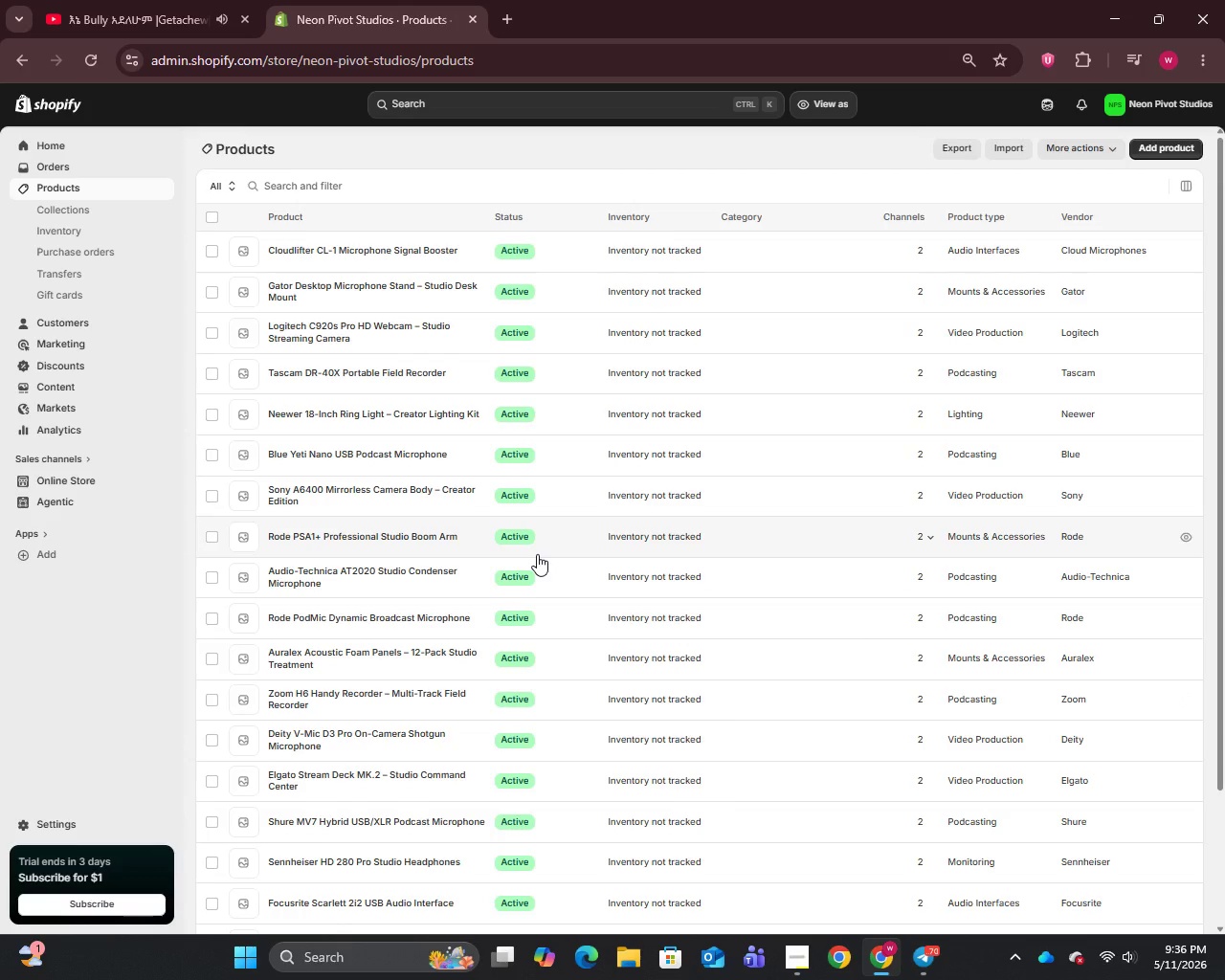 
scroll: coordinate [534, 557], scroll_direction: down, amount: 8.0
 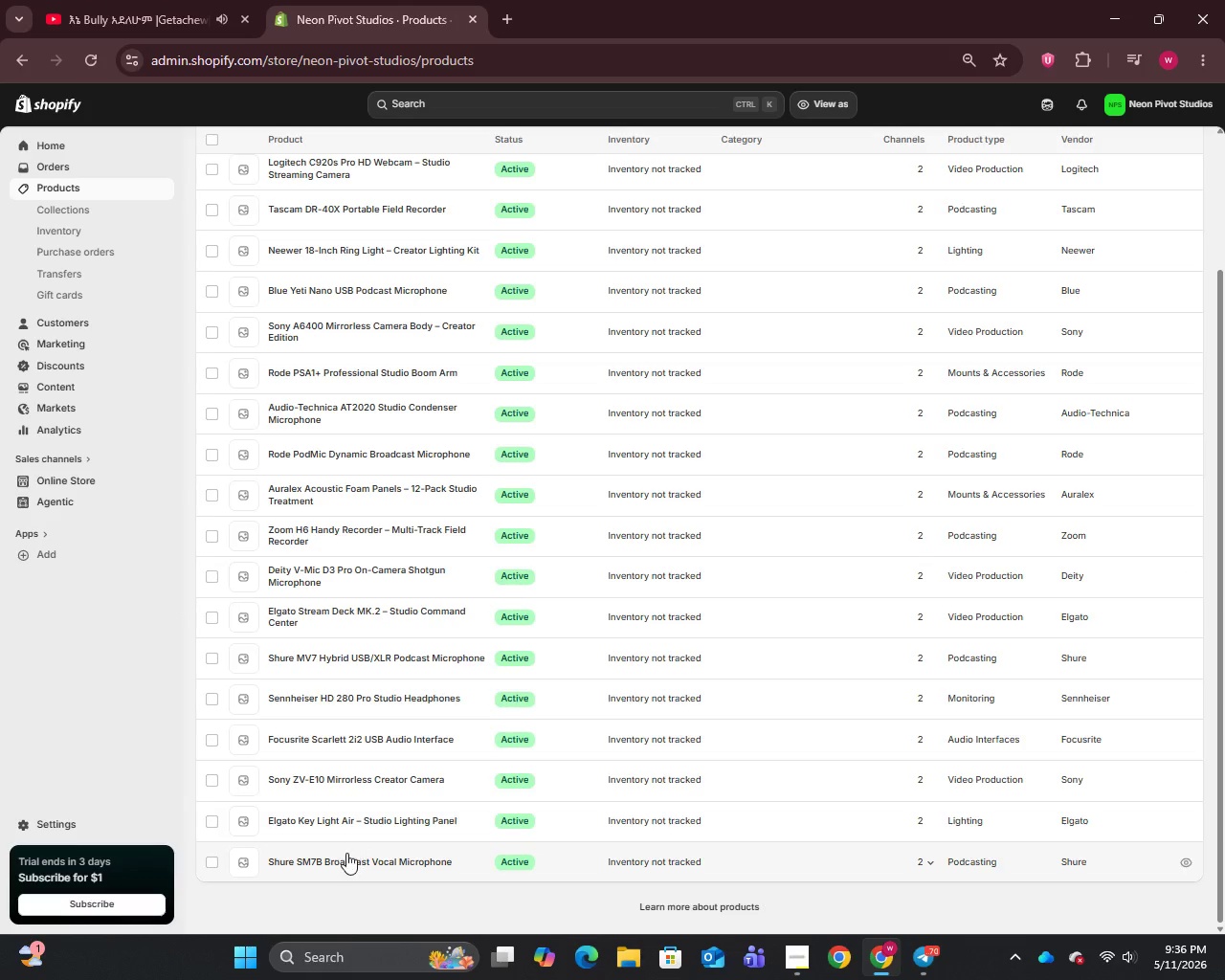 
left_click([346, 853])
 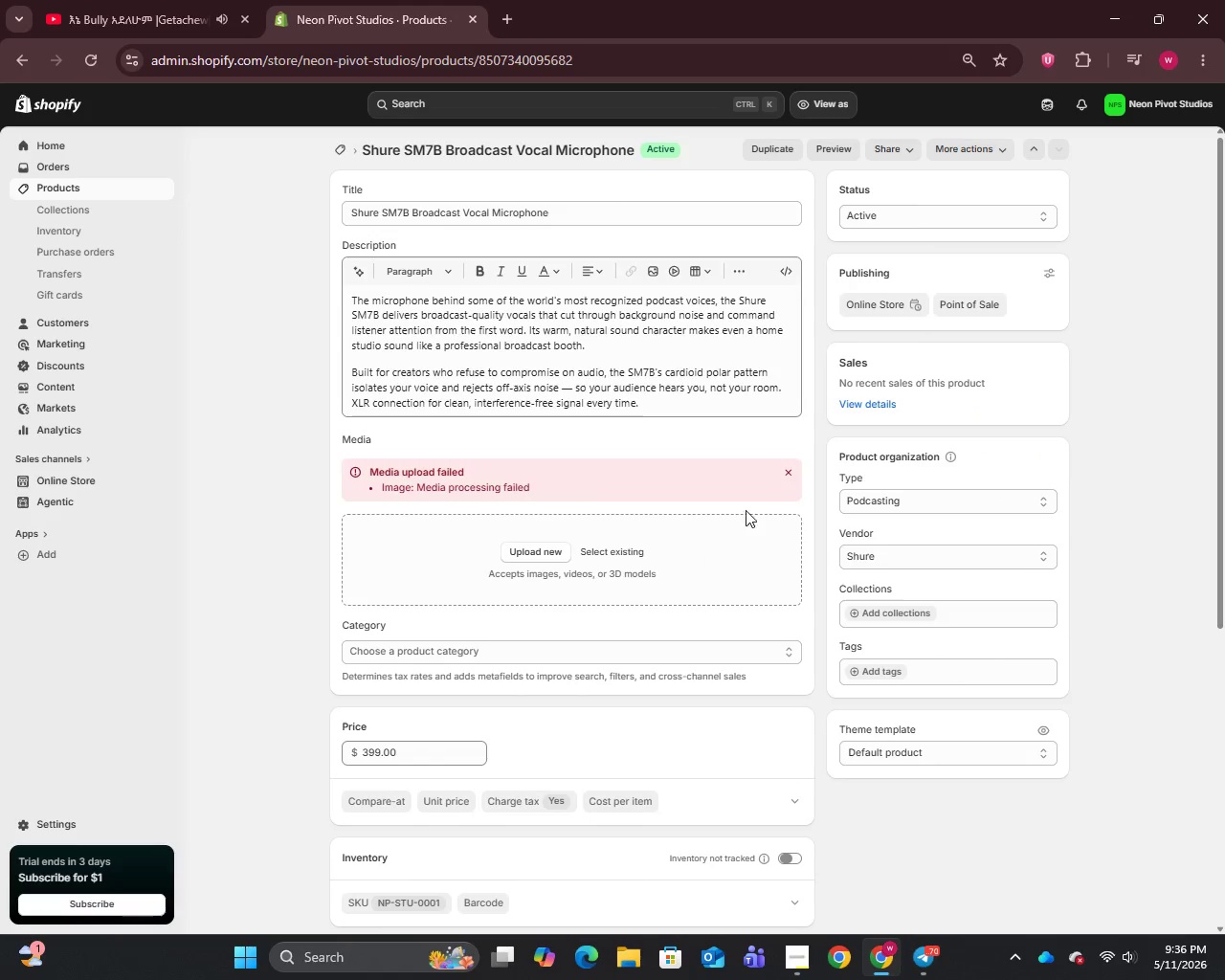 
left_click([790, 476])
 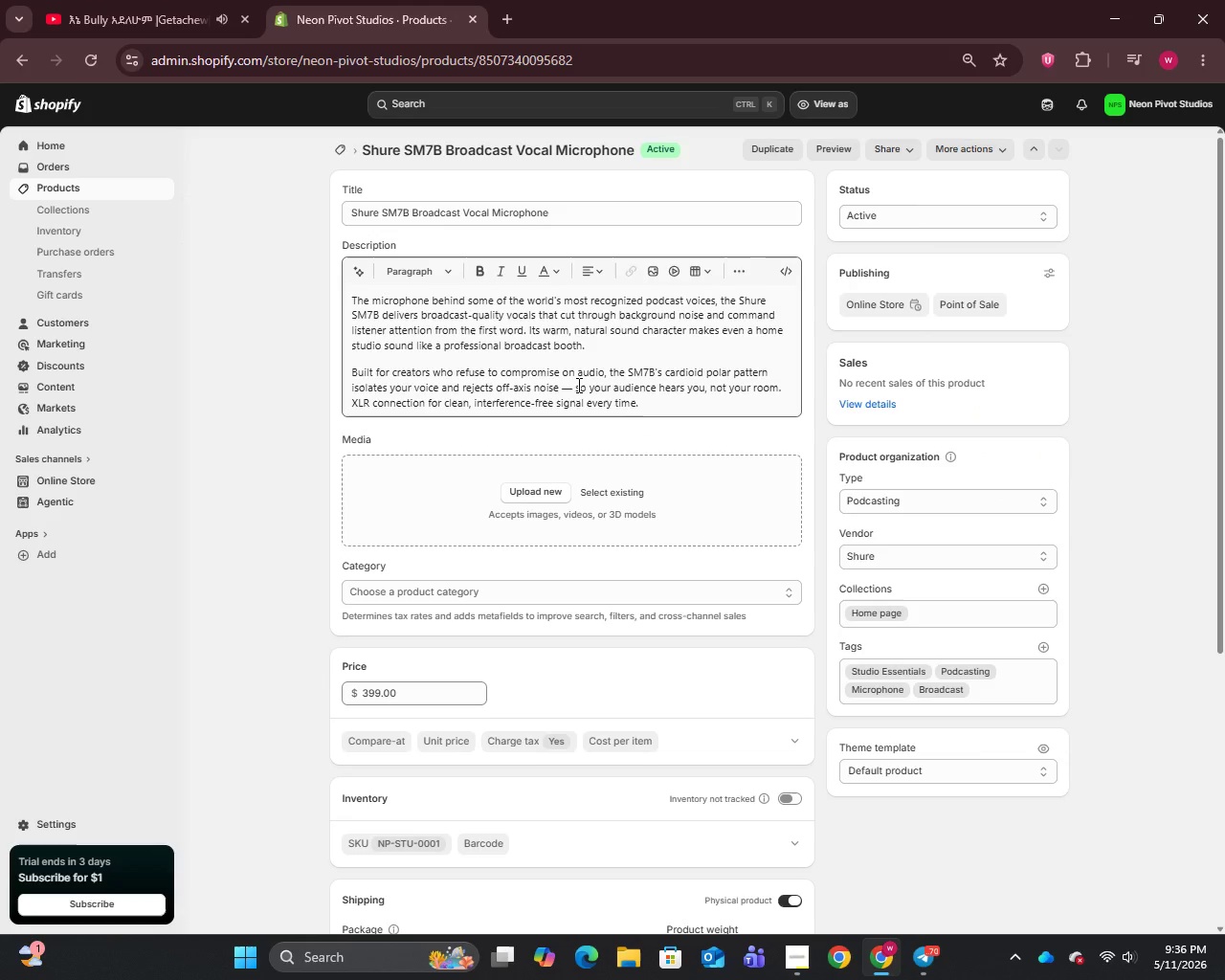 
left_click([570, 390])
 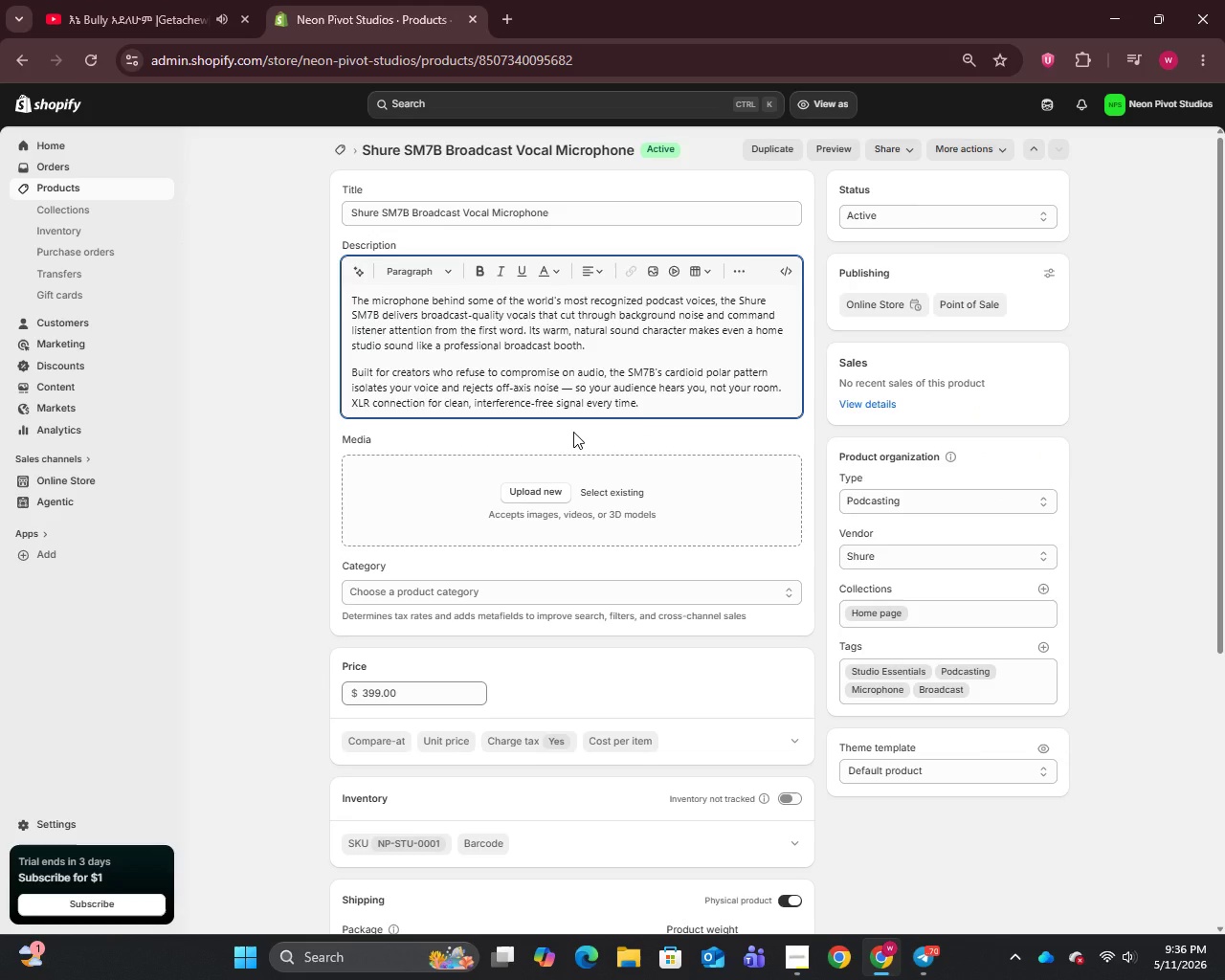 
key(Backspace)
 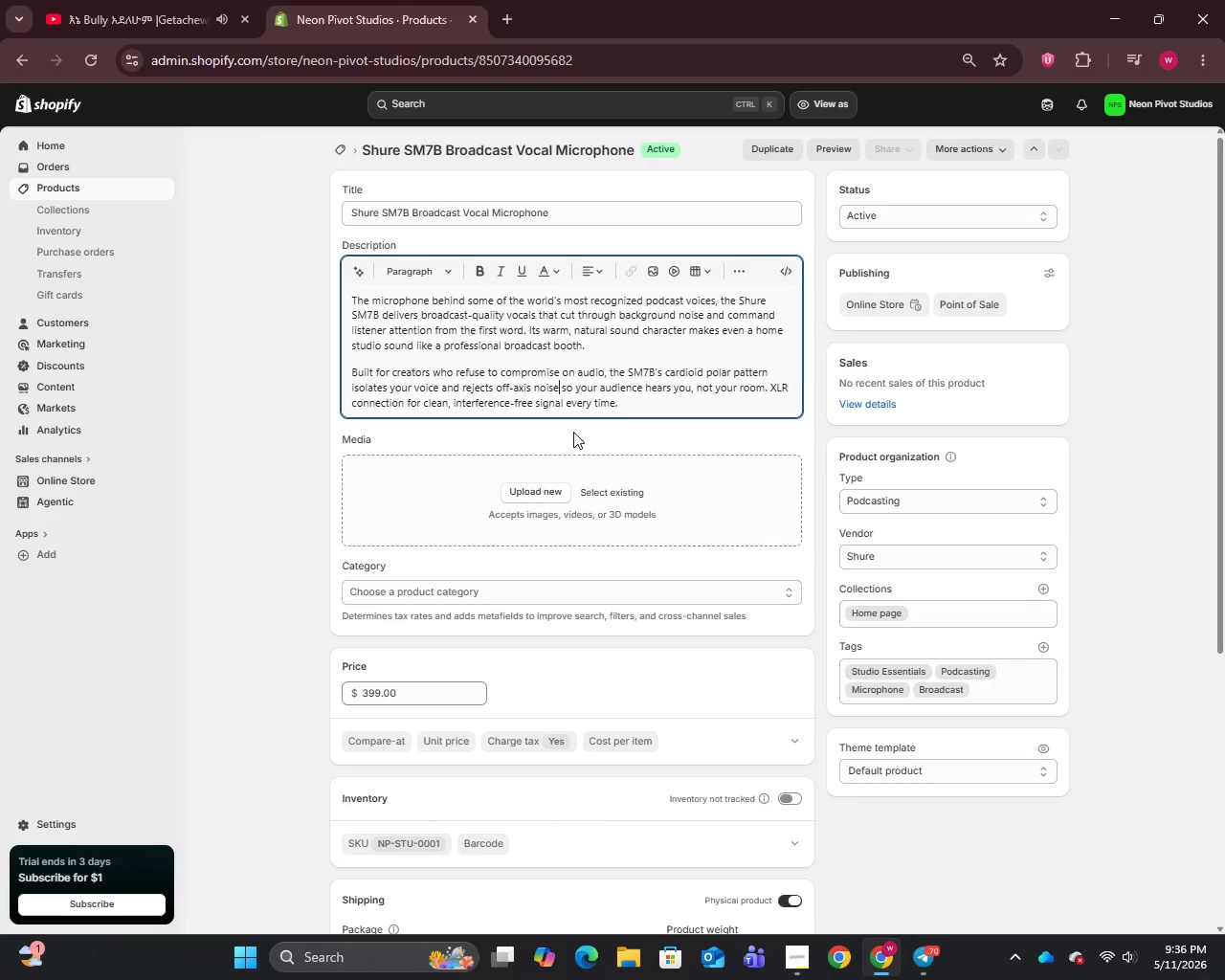 
key(Backspace)
 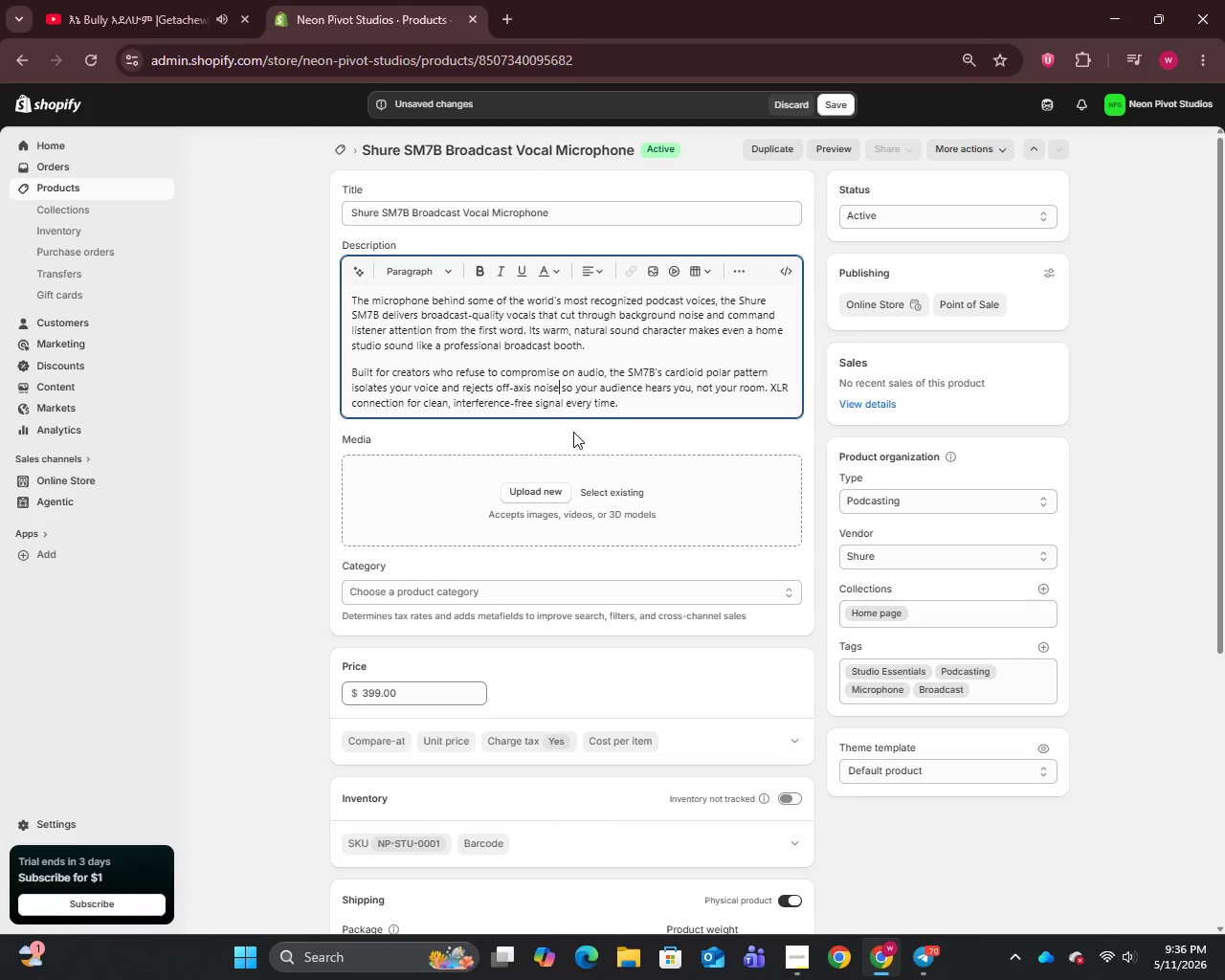 
key(Comma)
 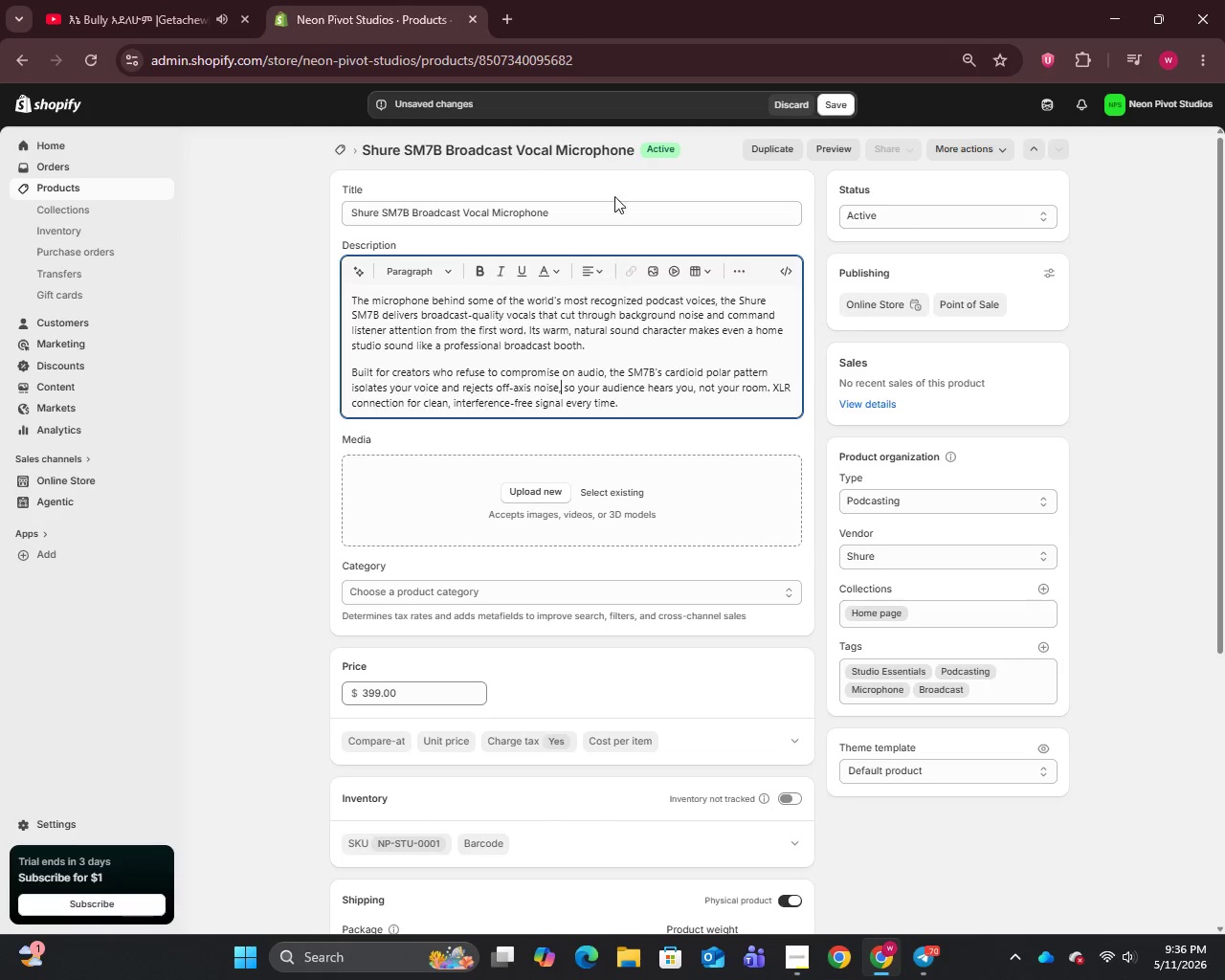 
left_click([561, 213])
 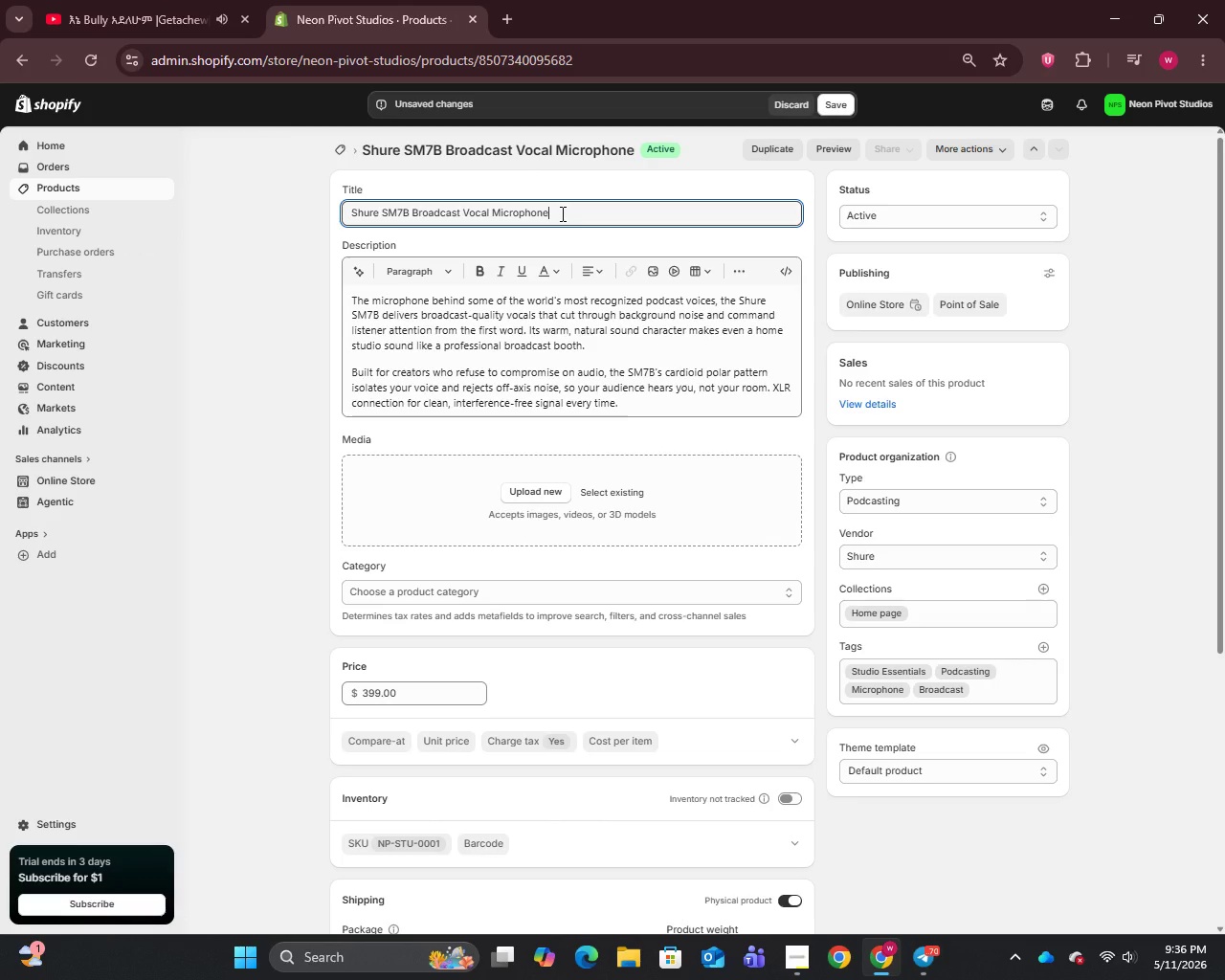 
key(Control+A)
 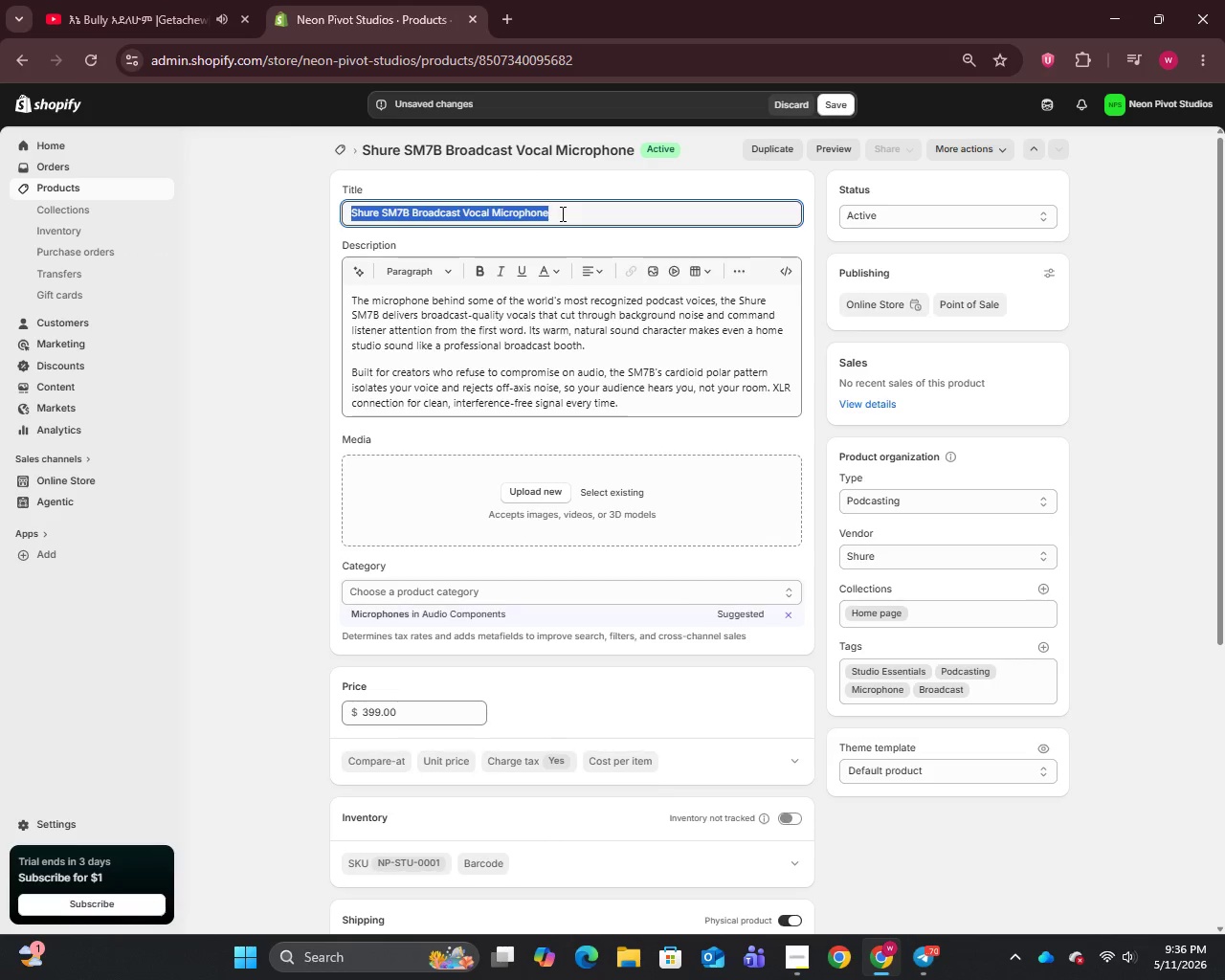 
key(Control+C)
 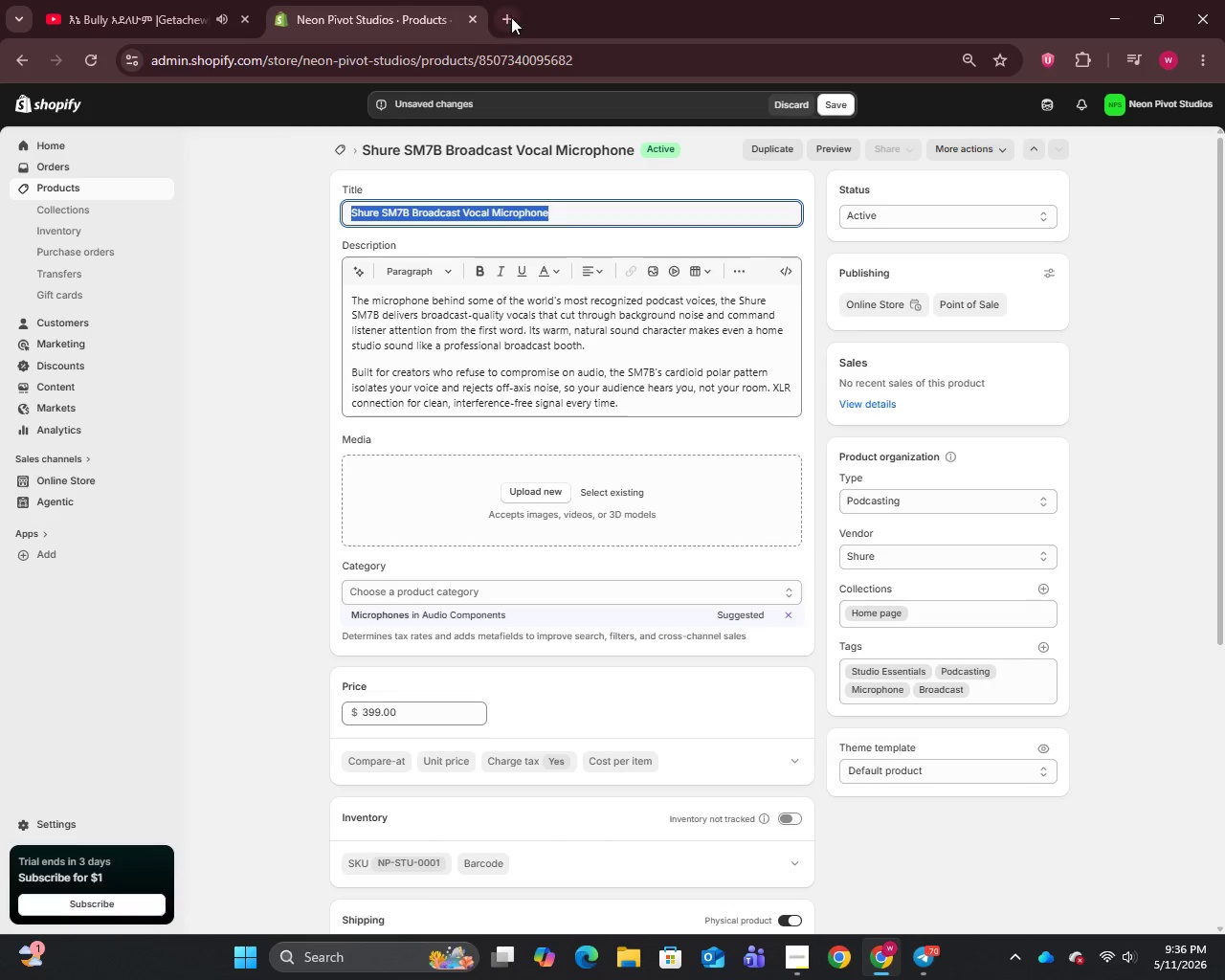 
left_click([512, 15])
 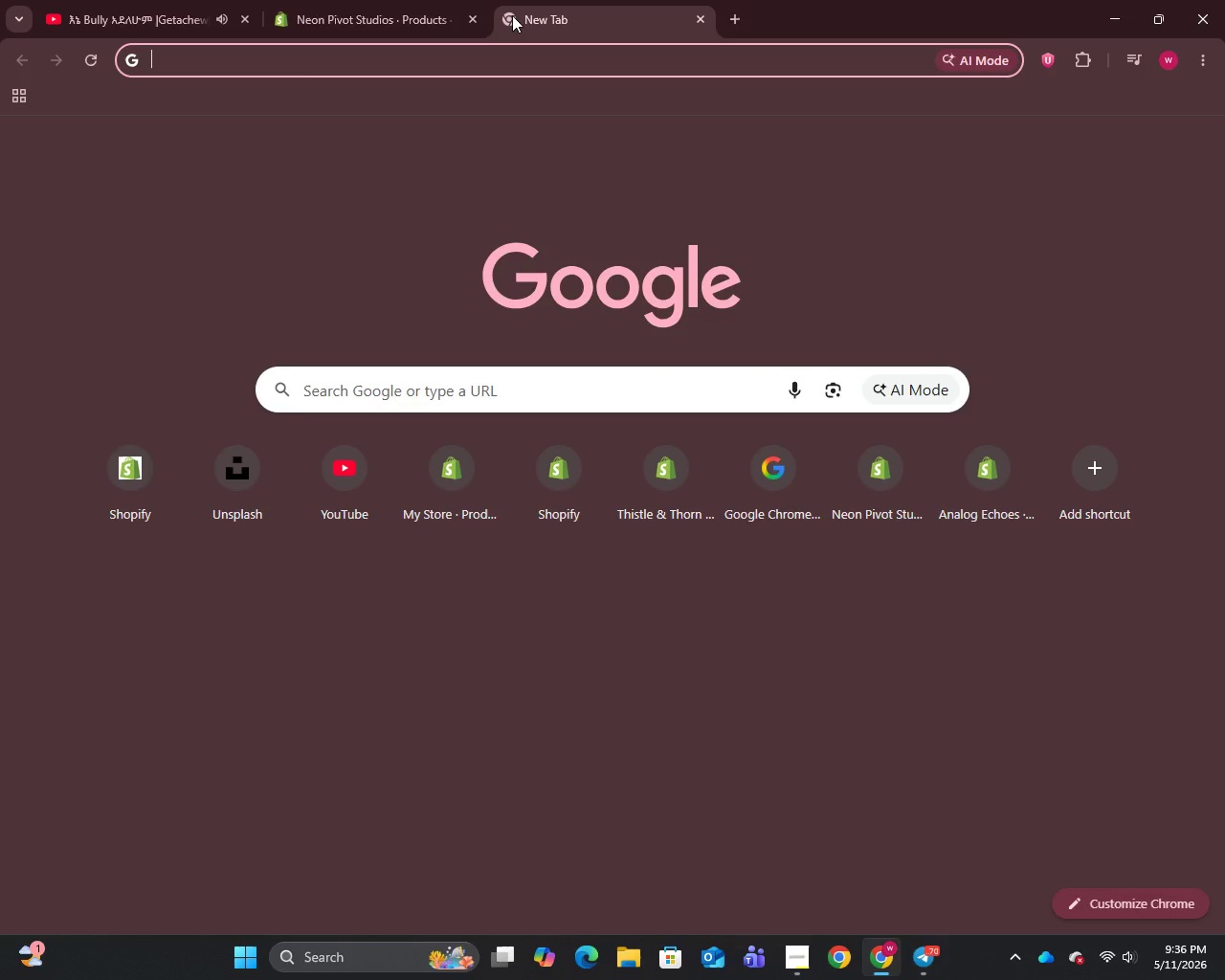 
key(U)
 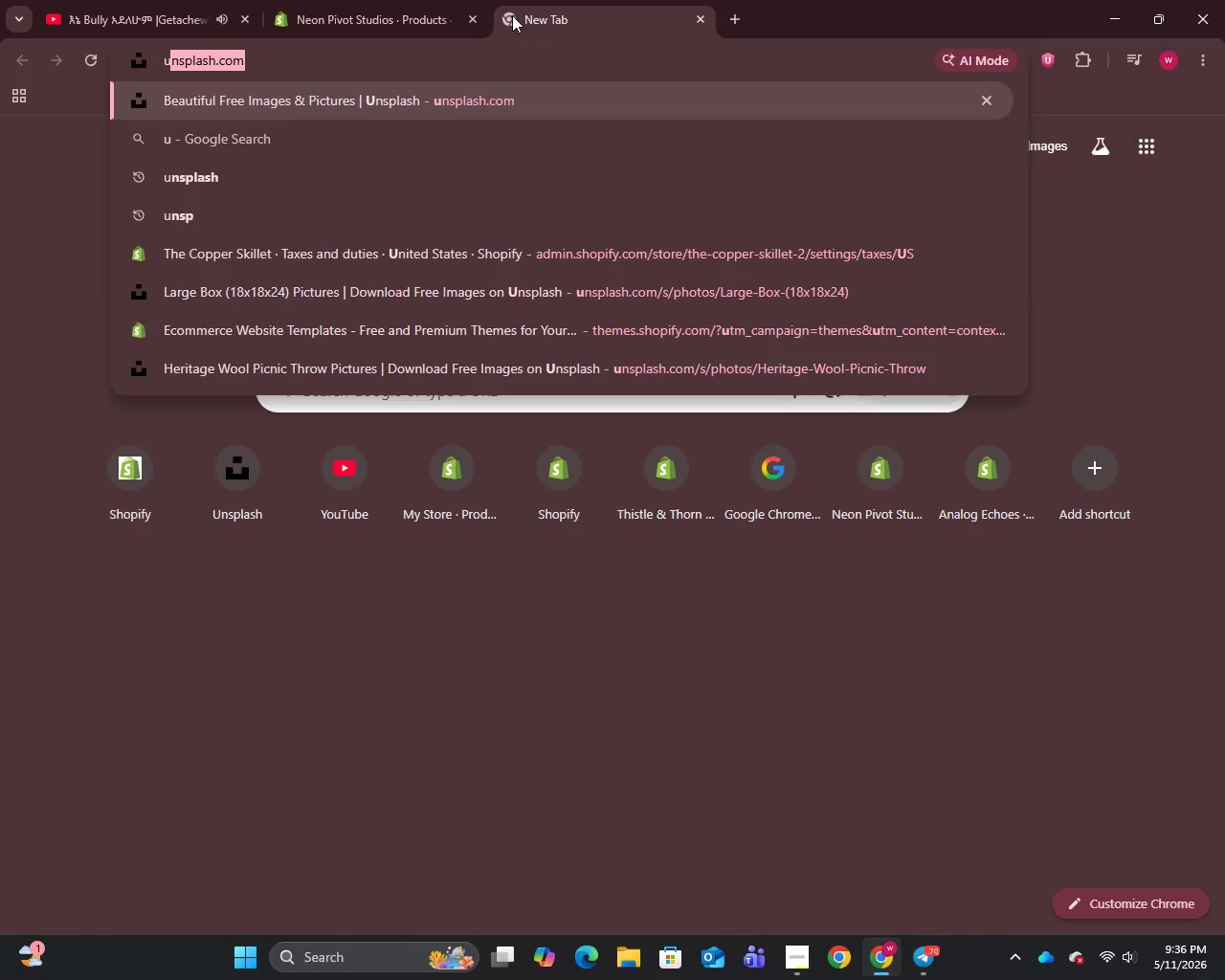 
key(Enter)
 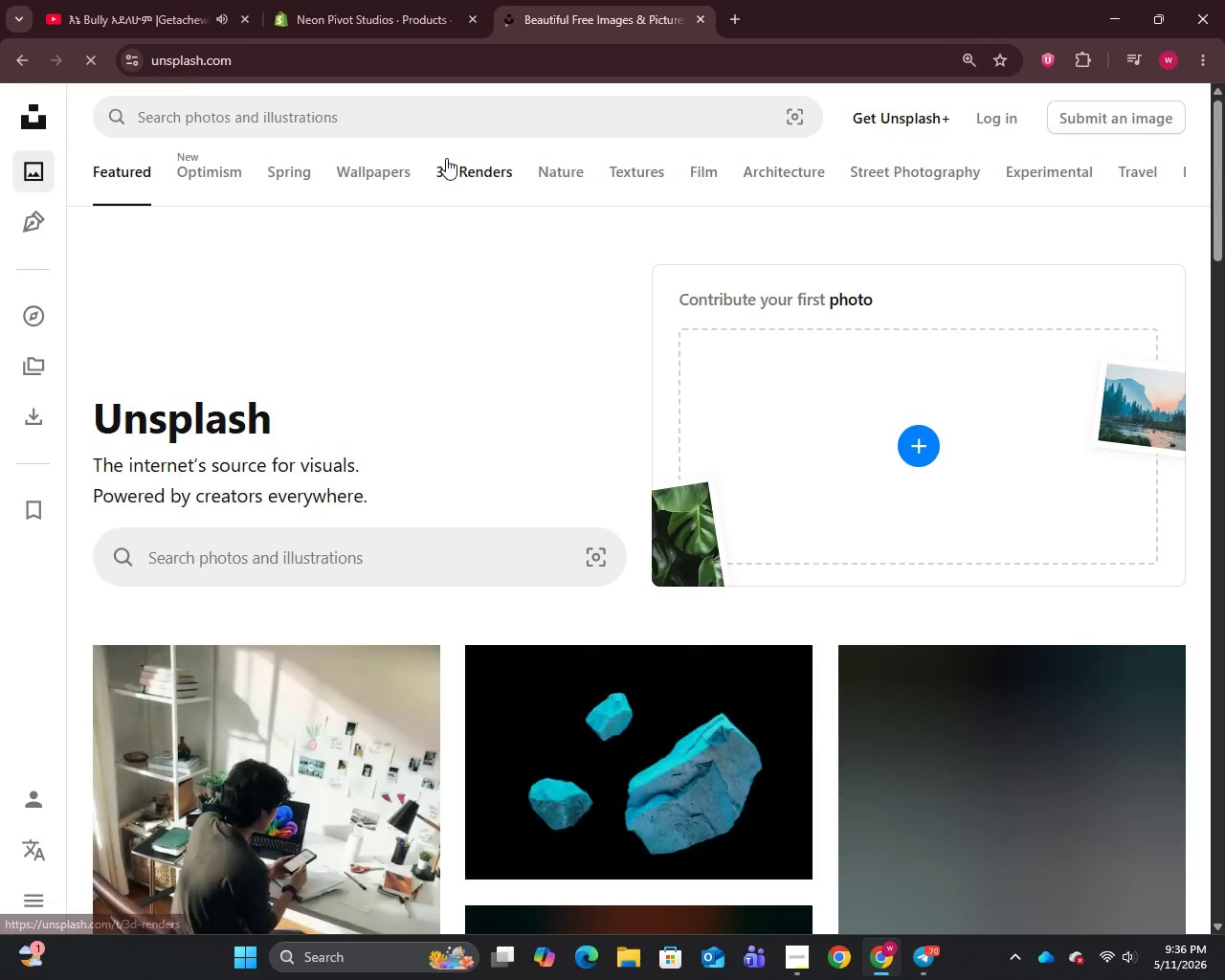 
left_click([445, 125])
 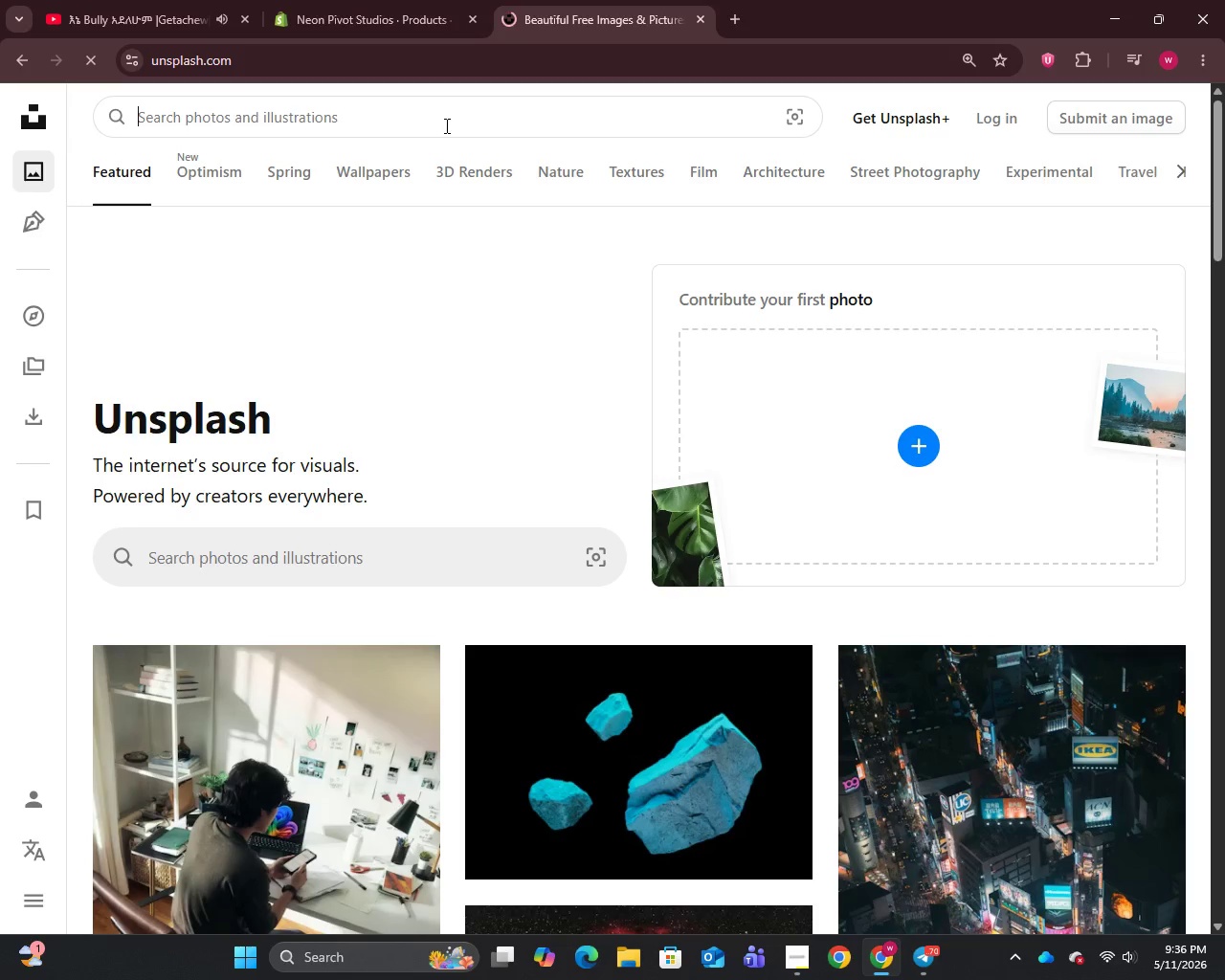 
key(Control+V)
 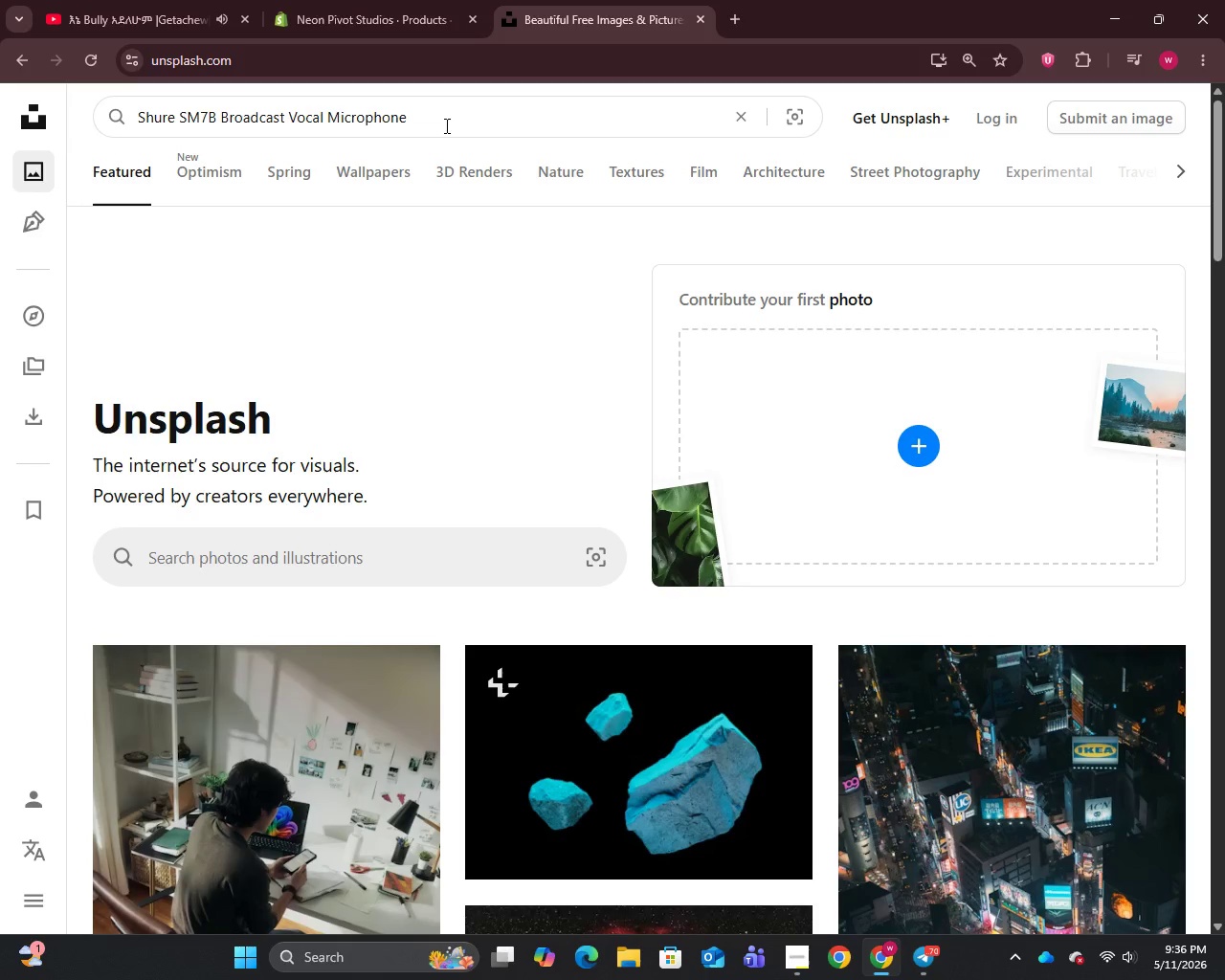 
key(Enter)
 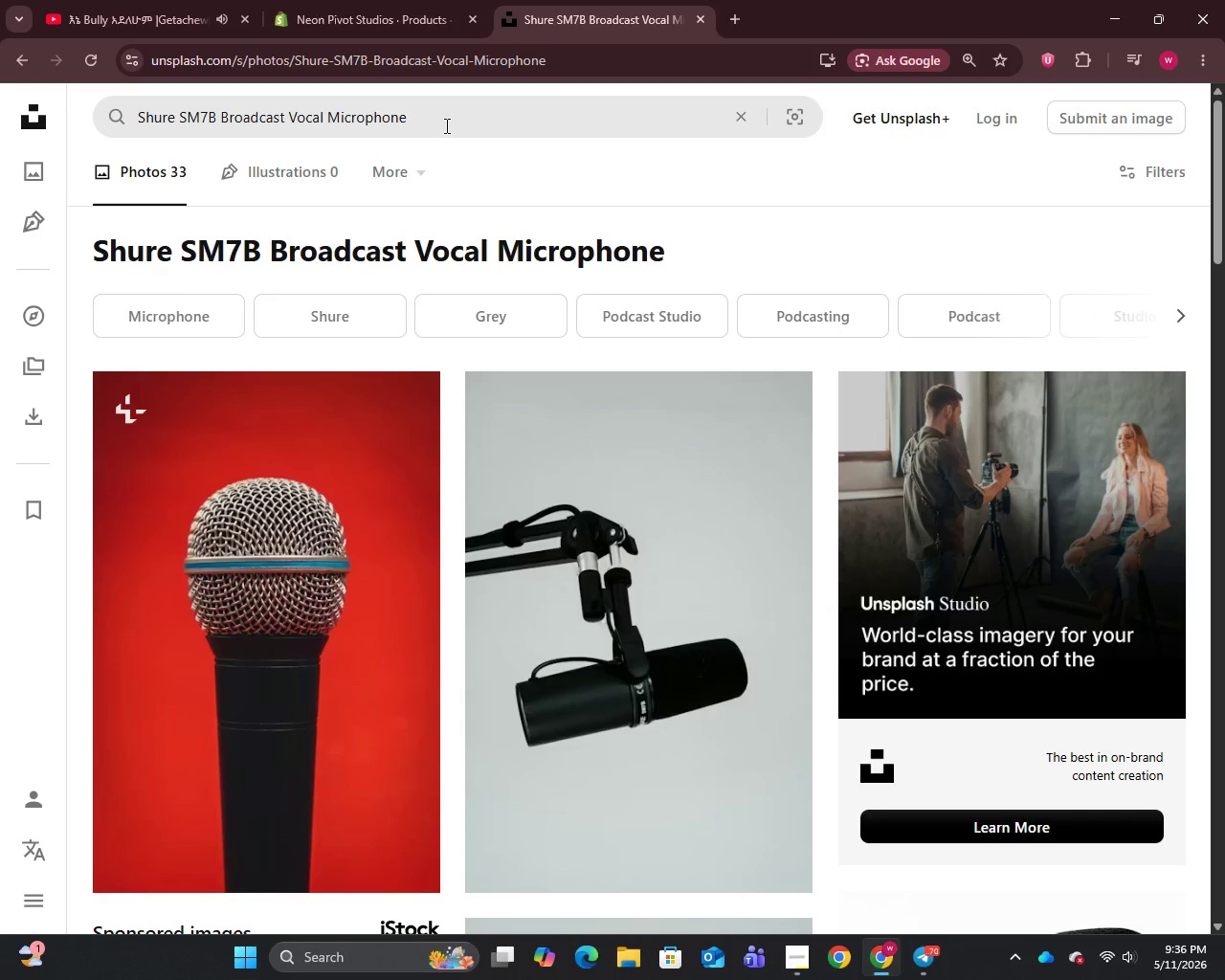 
scroll: coordinate [627, 293], scroll_direction: down, amount: 7.0
 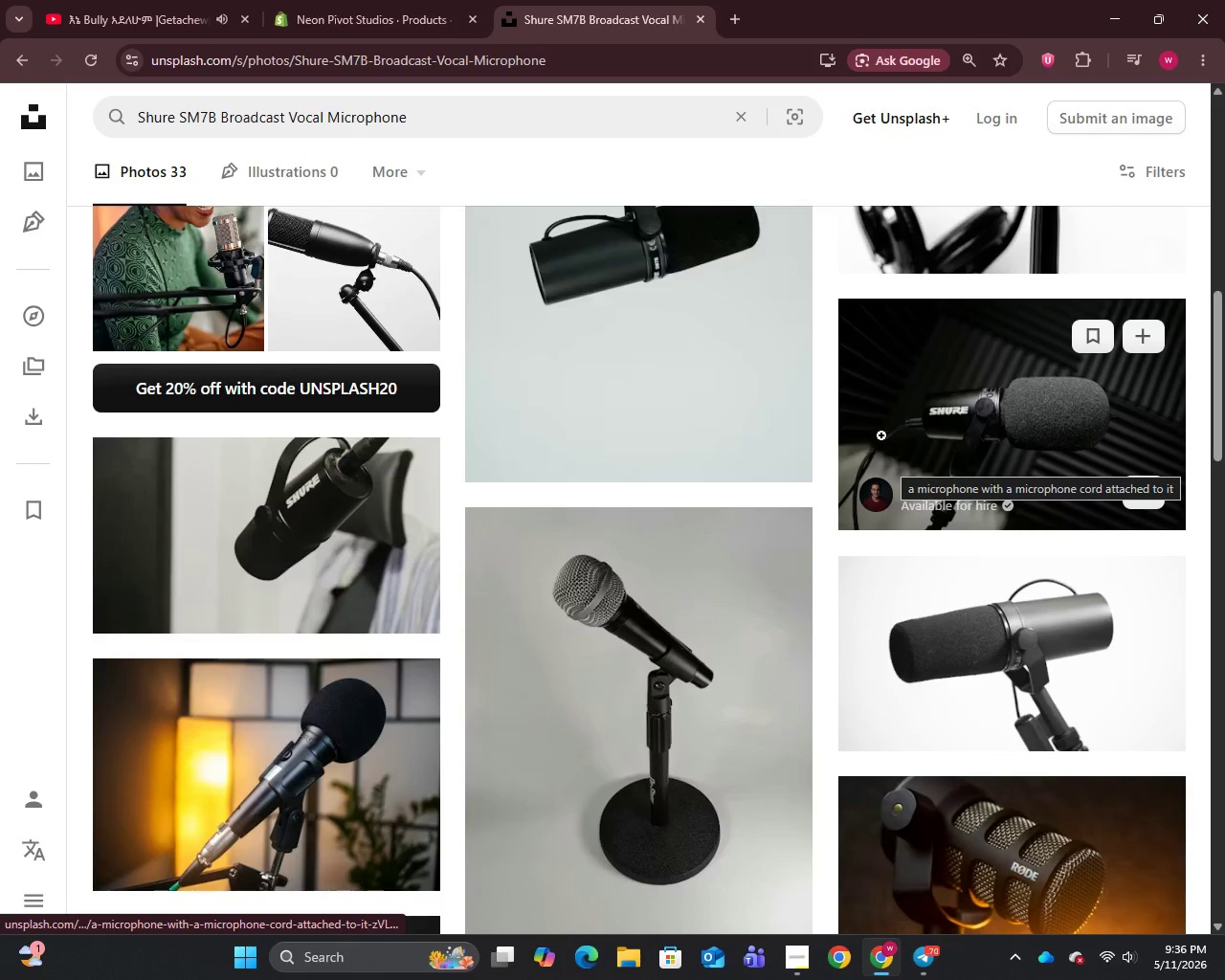 
right_click([904, 404])
 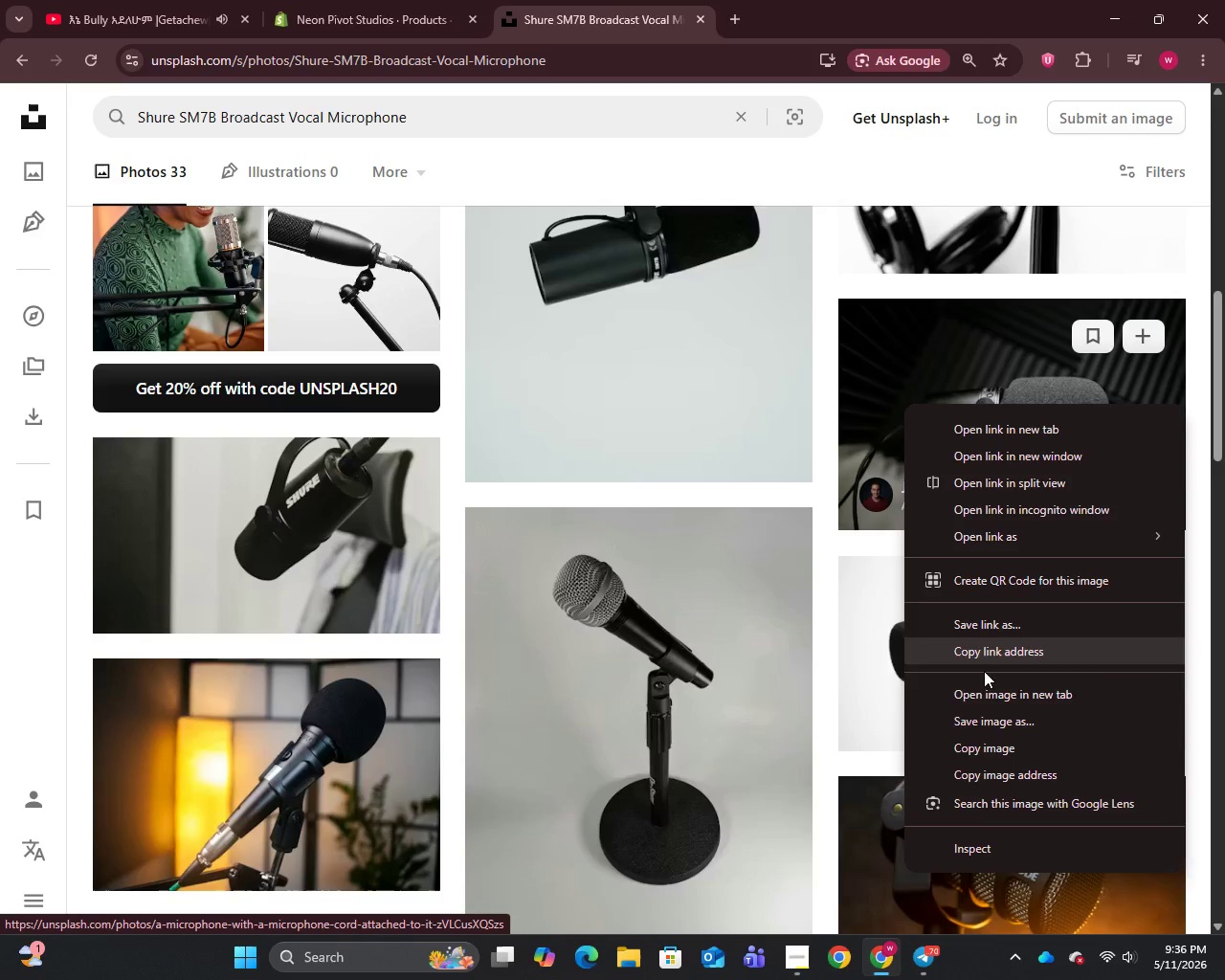 
left_click([982, 716])
 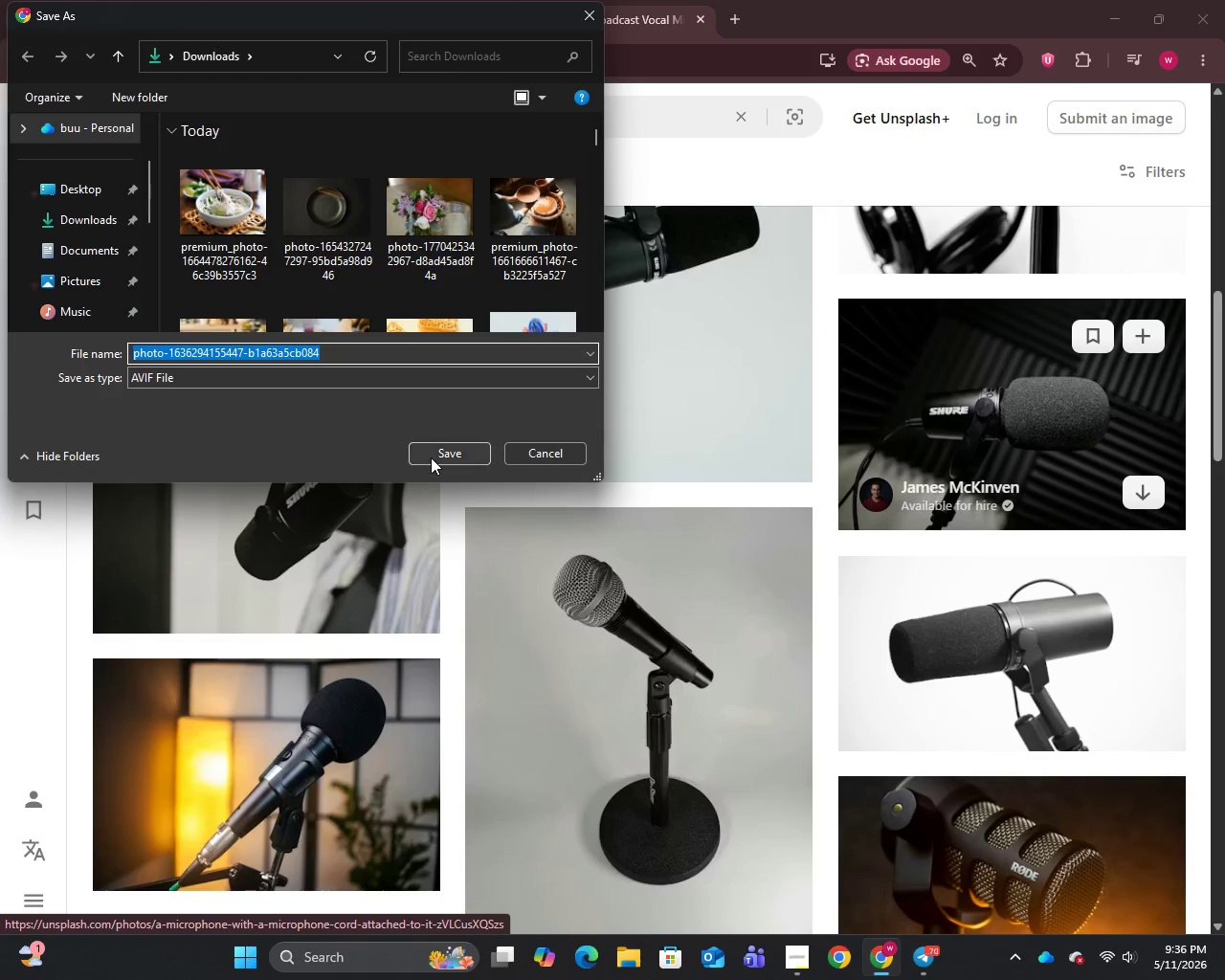 
left_click([438, 458])
 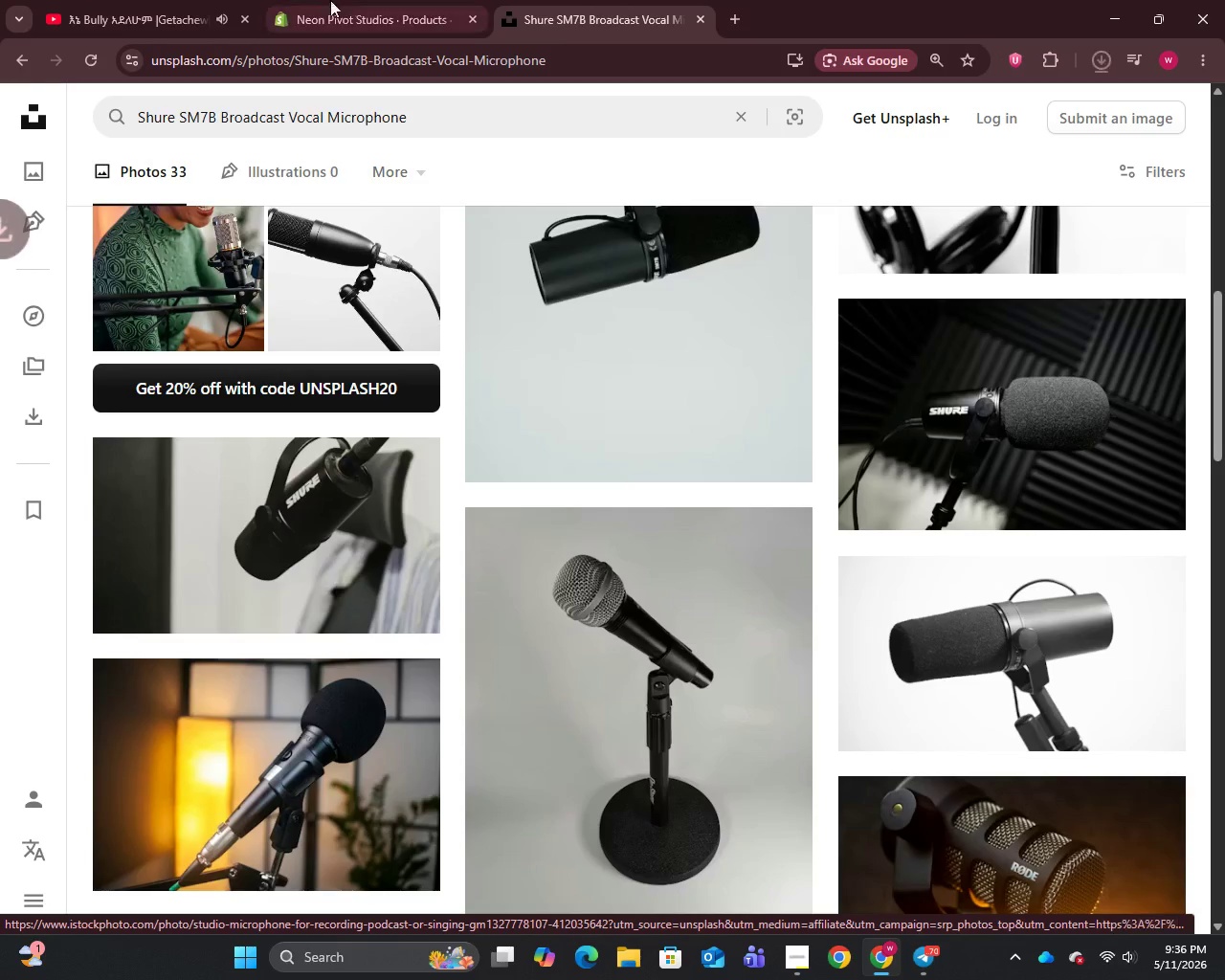 
left_click([325, 0])
 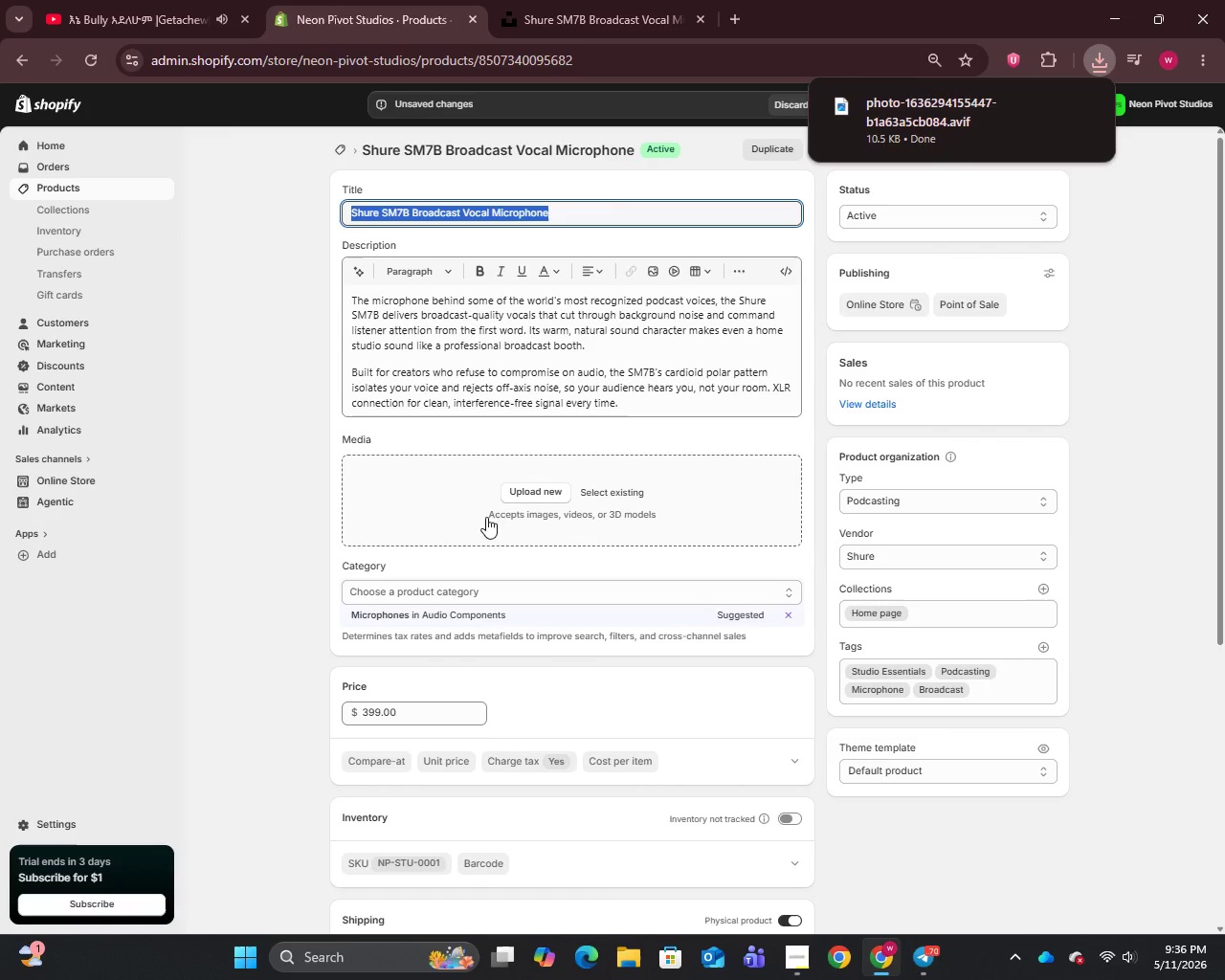 
left_click([509, 501])
 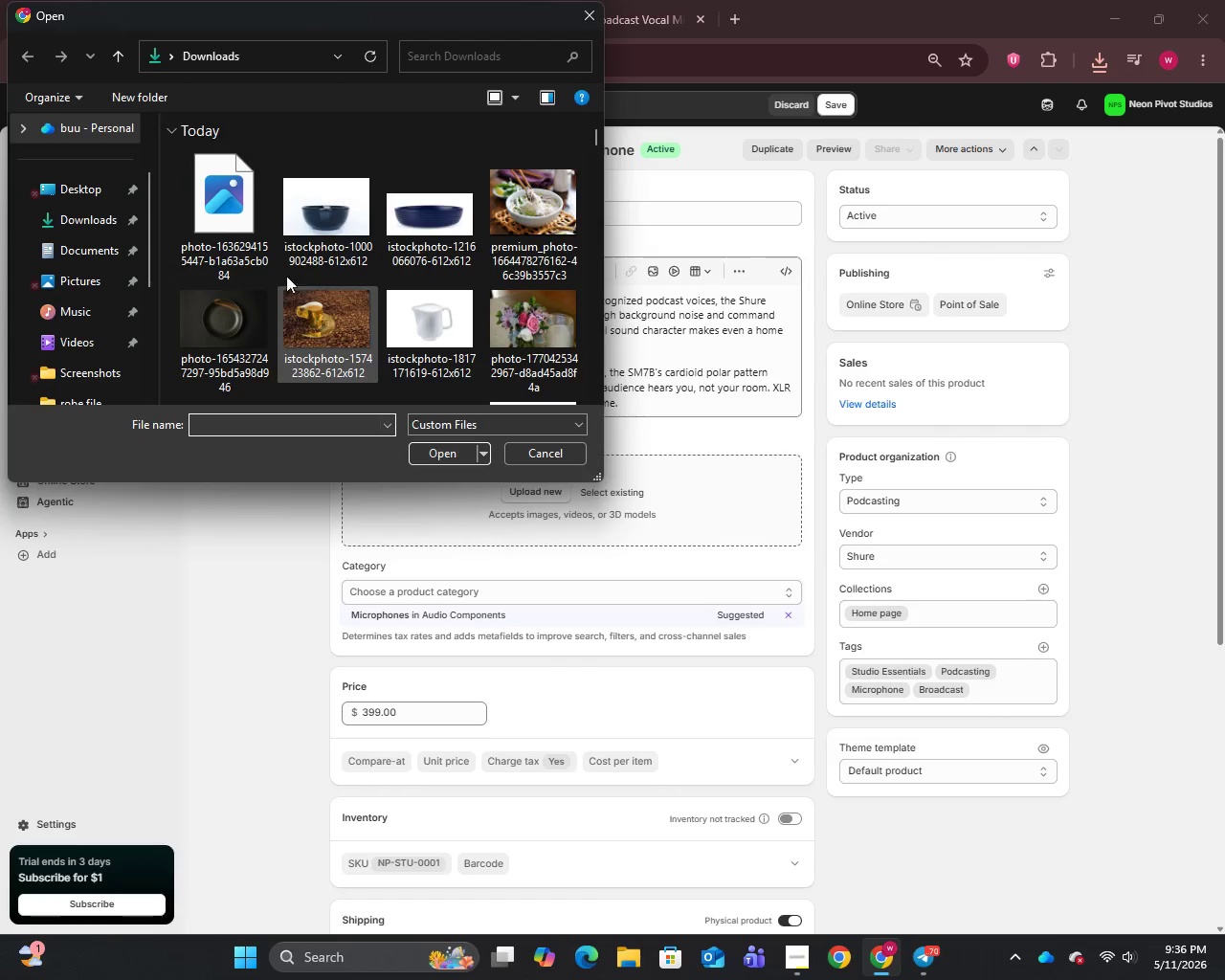 
left_click([228, 183])
 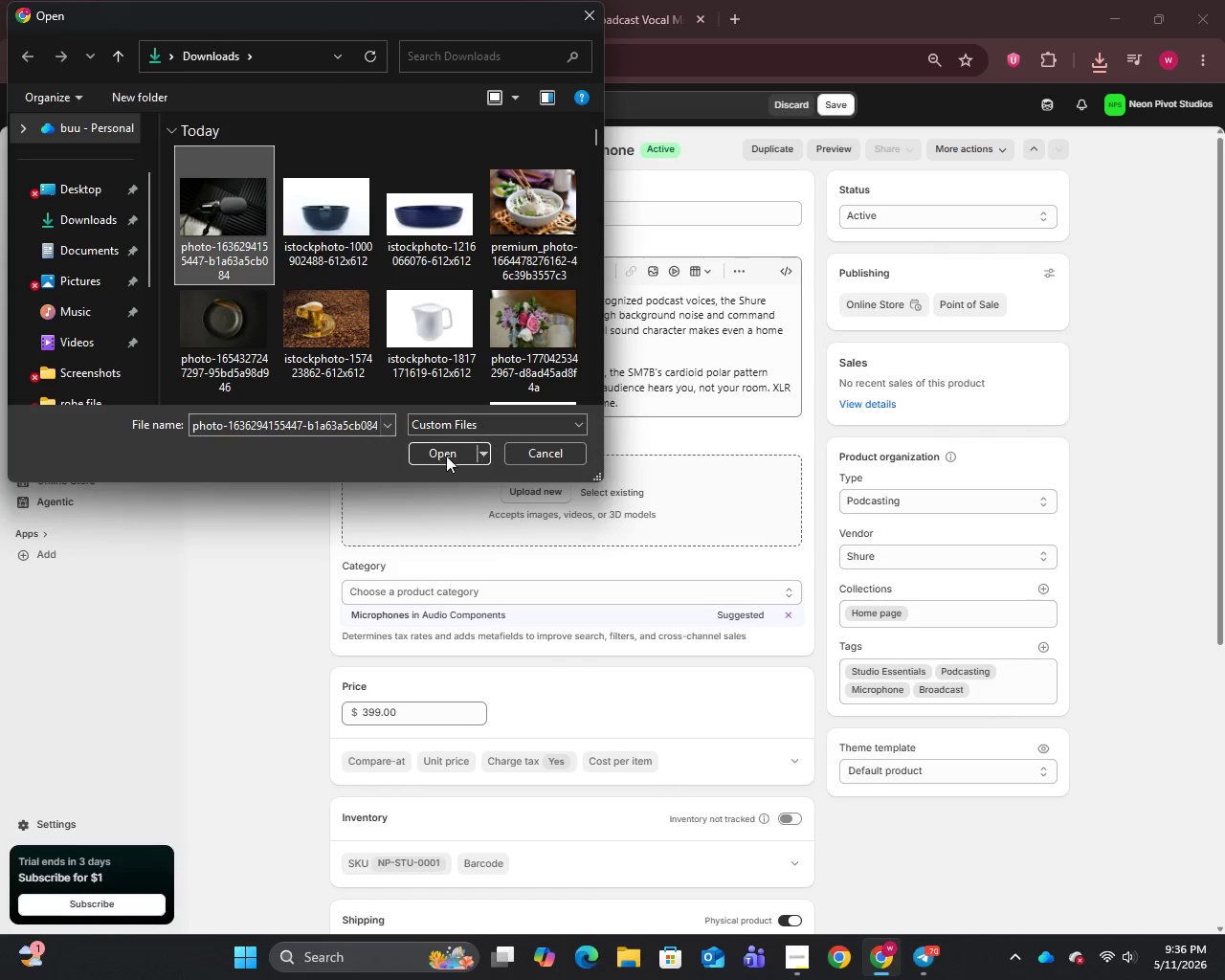 
left_click([446, 457])
 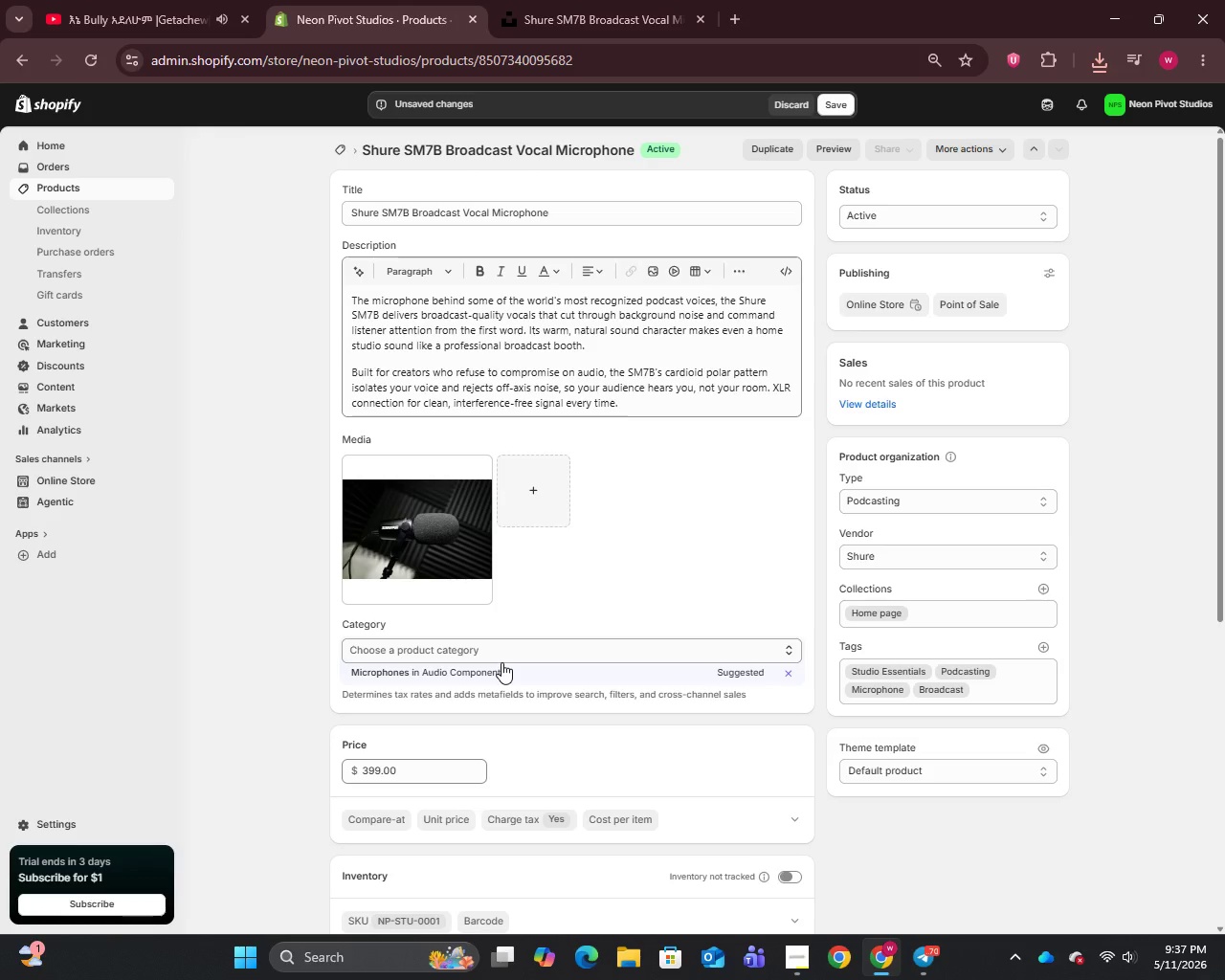 
wait(33.17)
 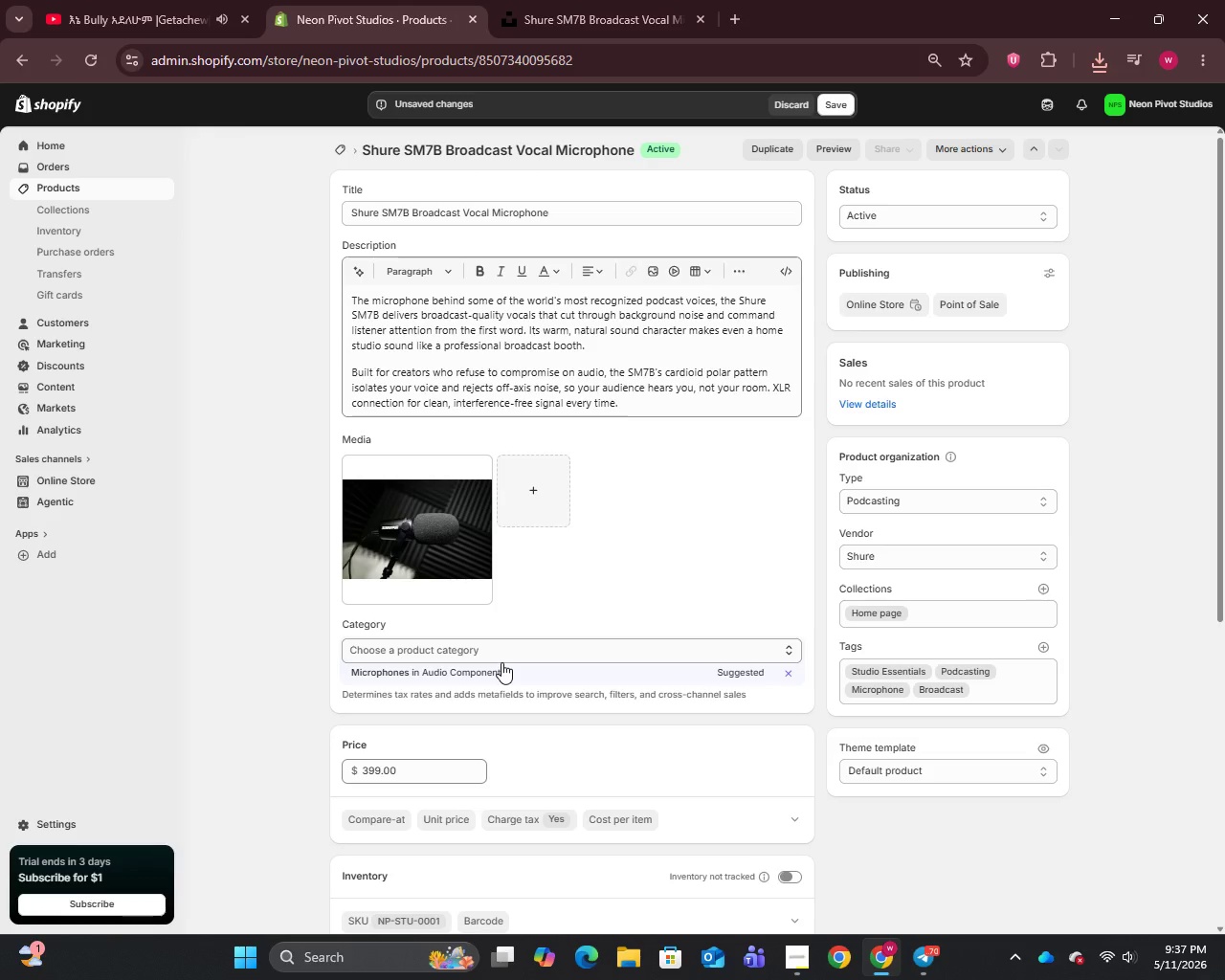 
left_click([409, 530])
 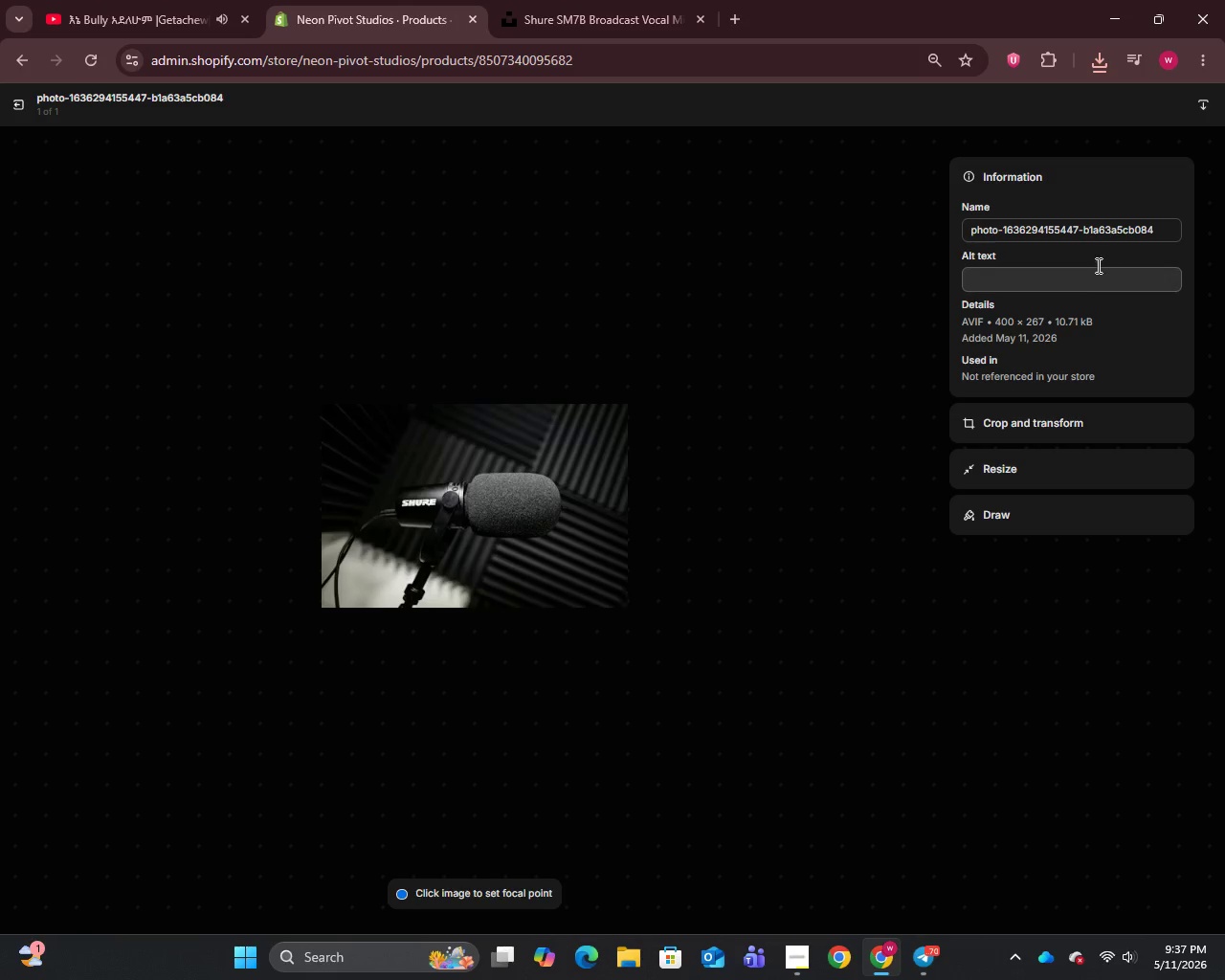 
left_click([1047, 240])
 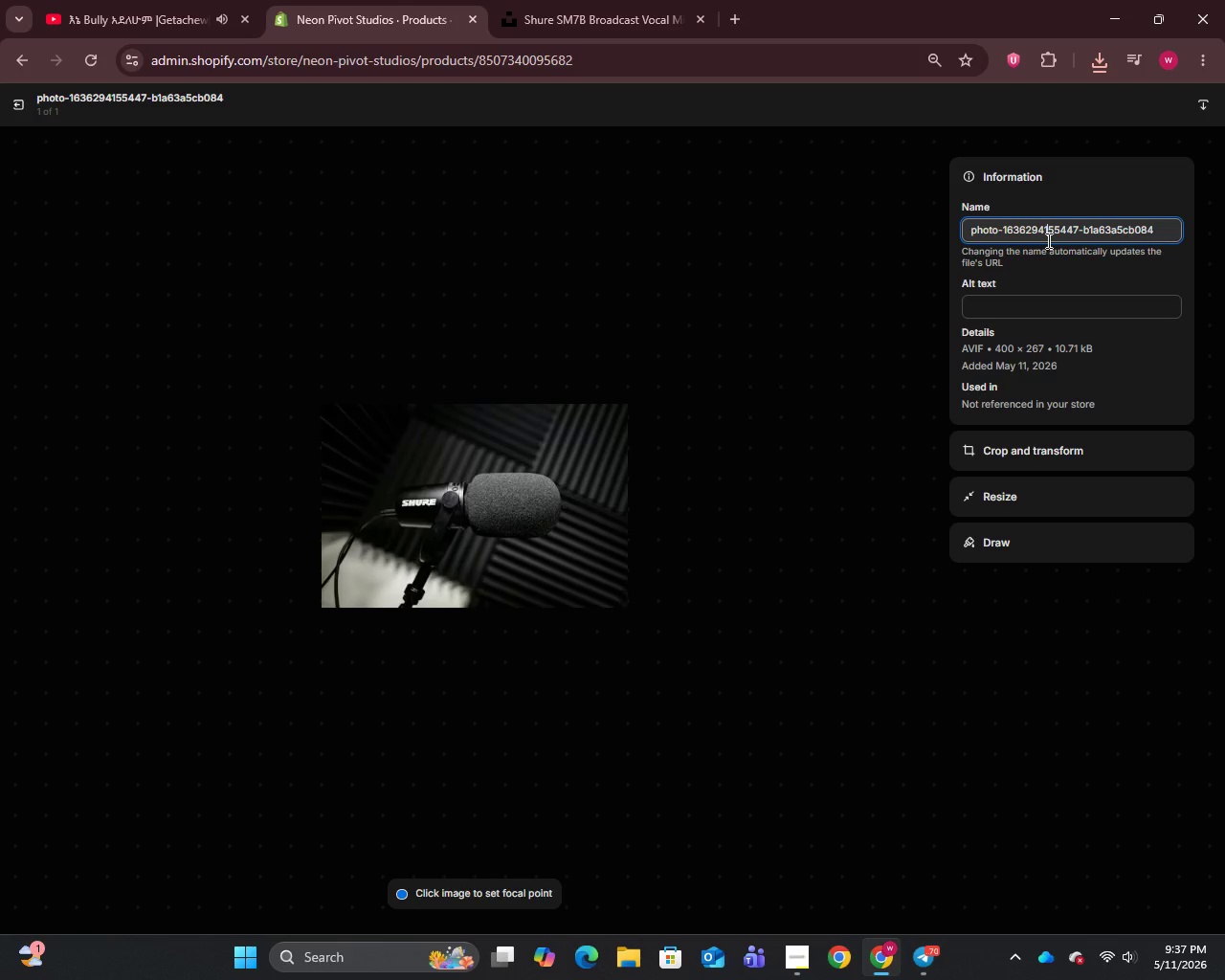 
key(Control+A)
 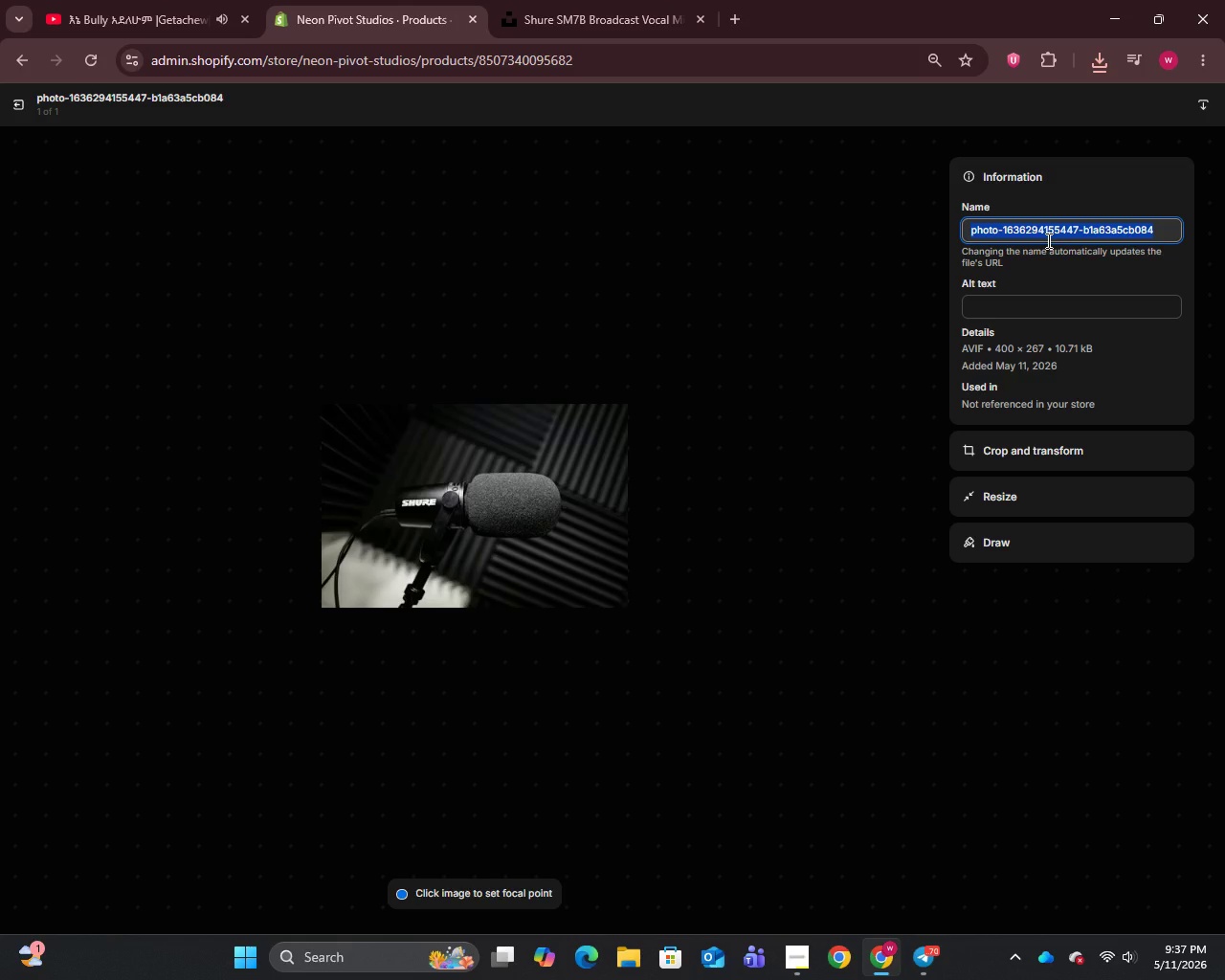 
key(Control+V)
 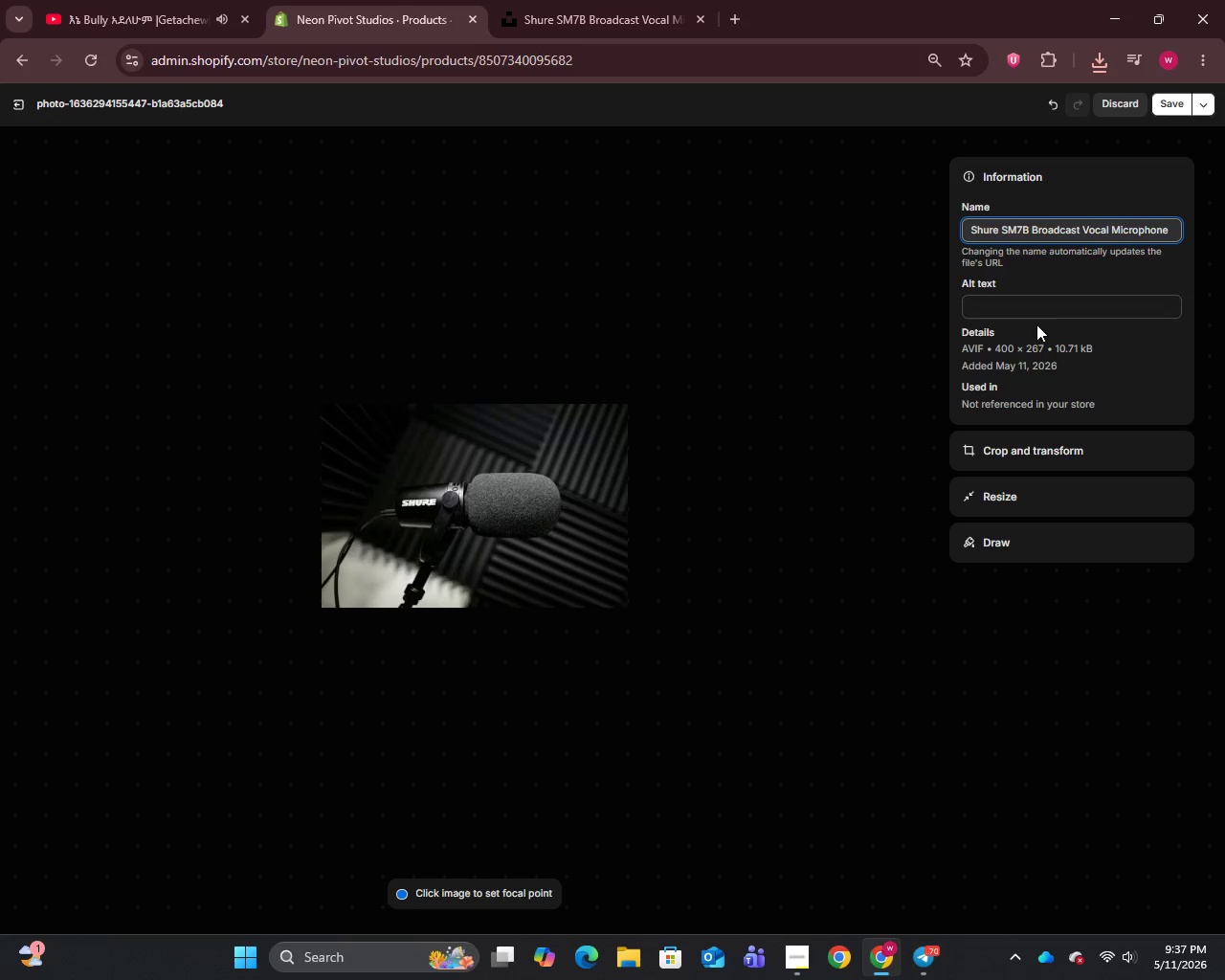 
left_click([1036, 306])
 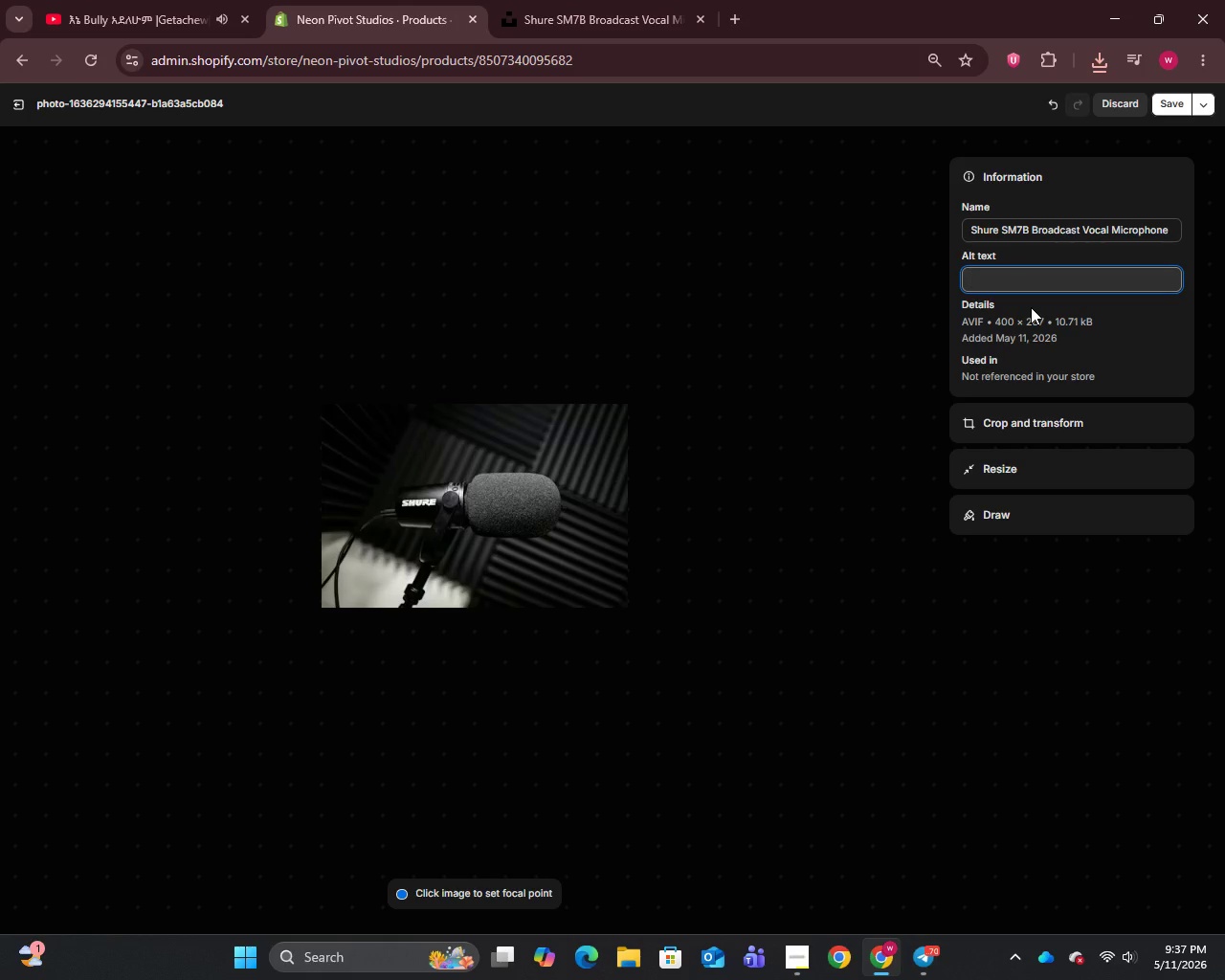 
type(Shure SM)
 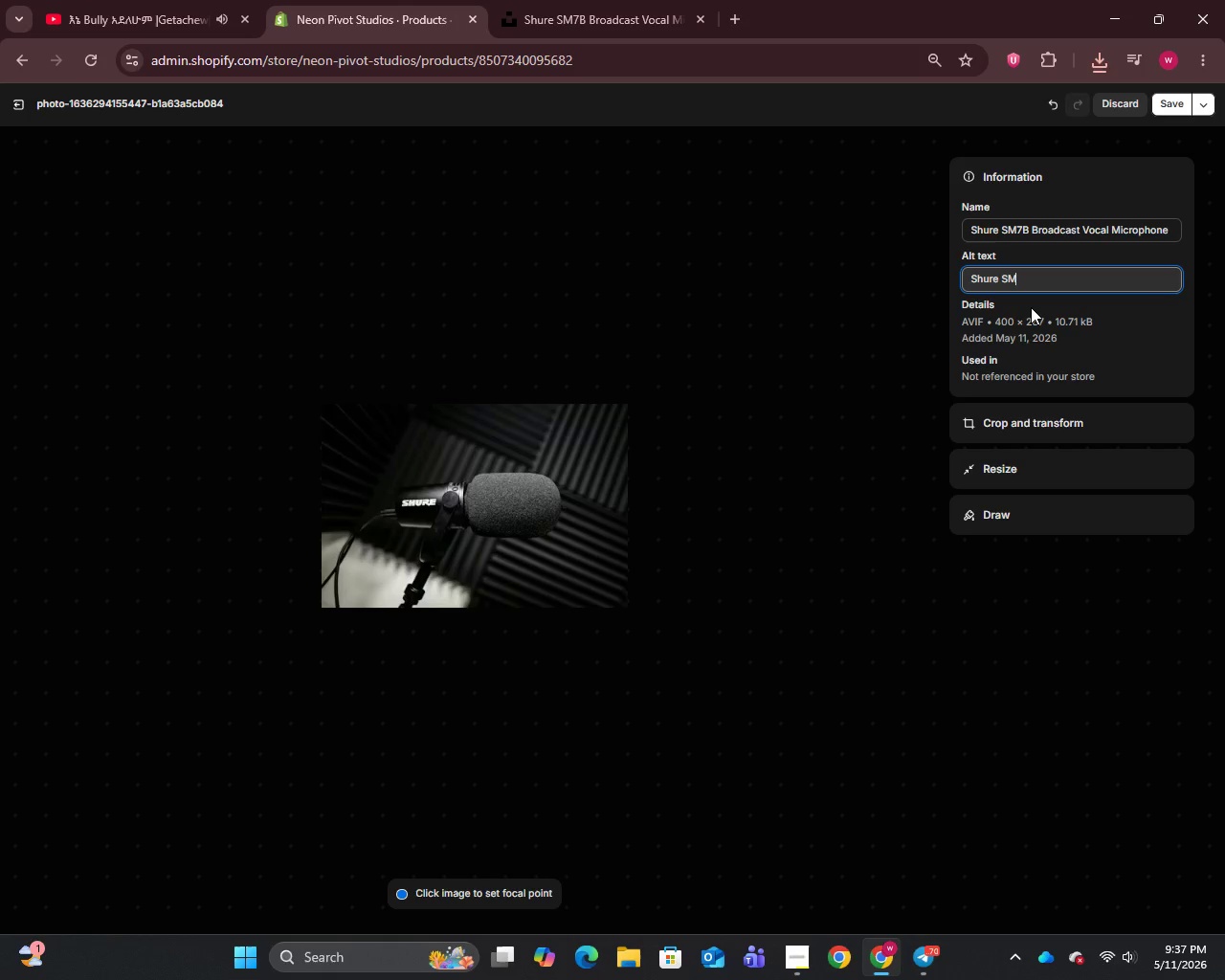 
type(7B broadcast vocal microphone on desk - professional podcasting microphone by Neo)
 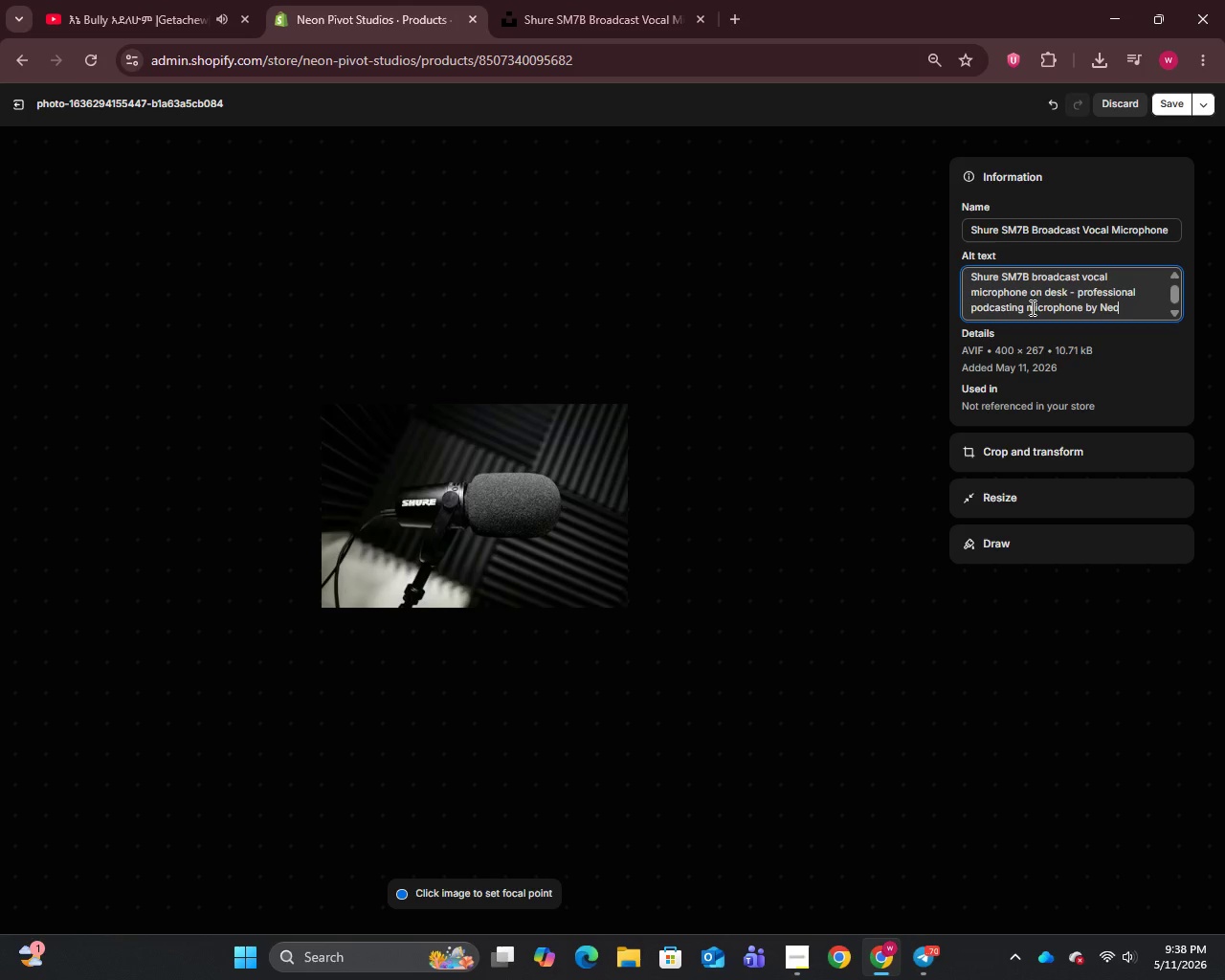 
type(n Pivot Studios)
 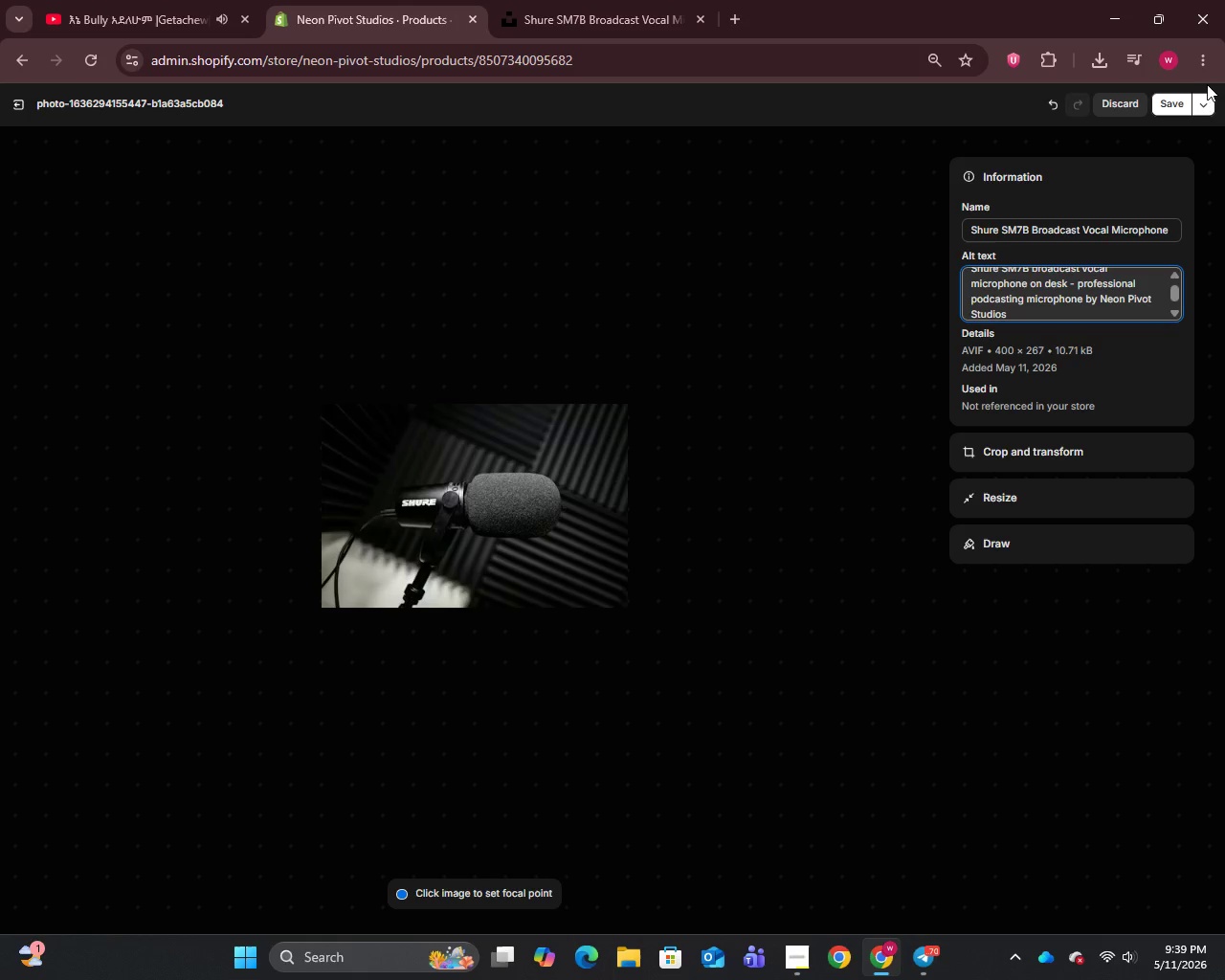 
left_click([1169, 110])
 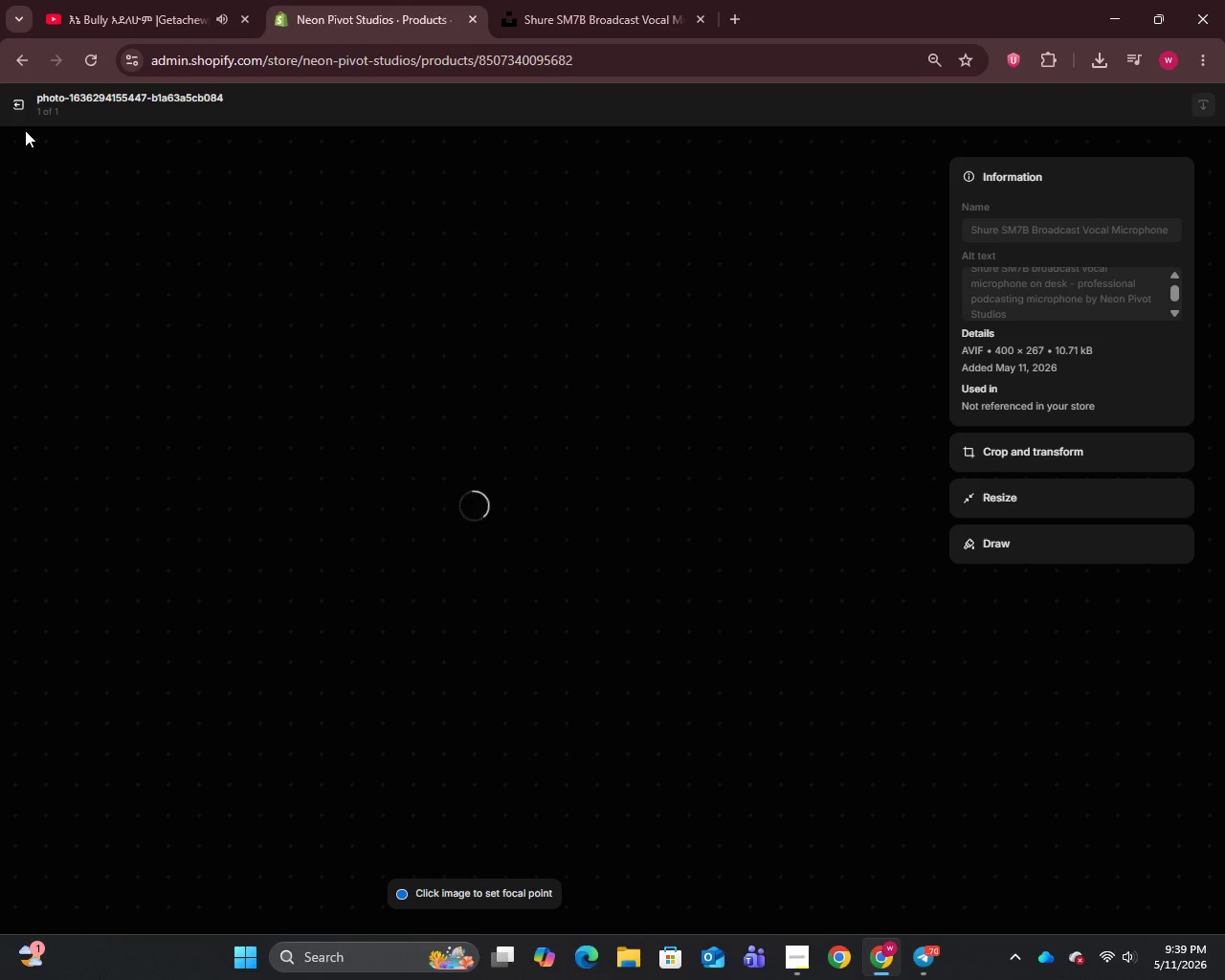 
left_click([17, 108])
 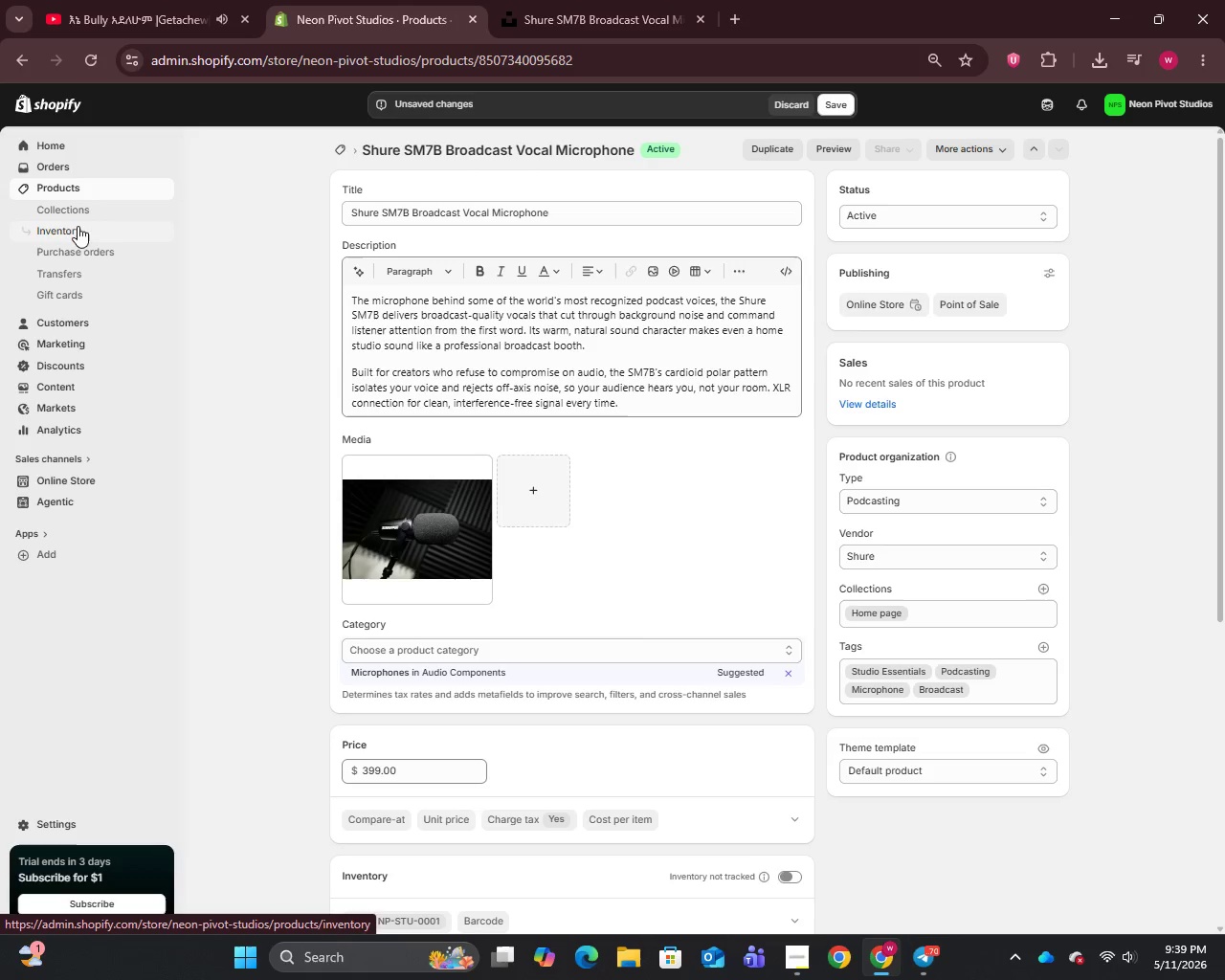 
scroll: coordinate [674, 655], scroll_direction: down, amount: 6.0
 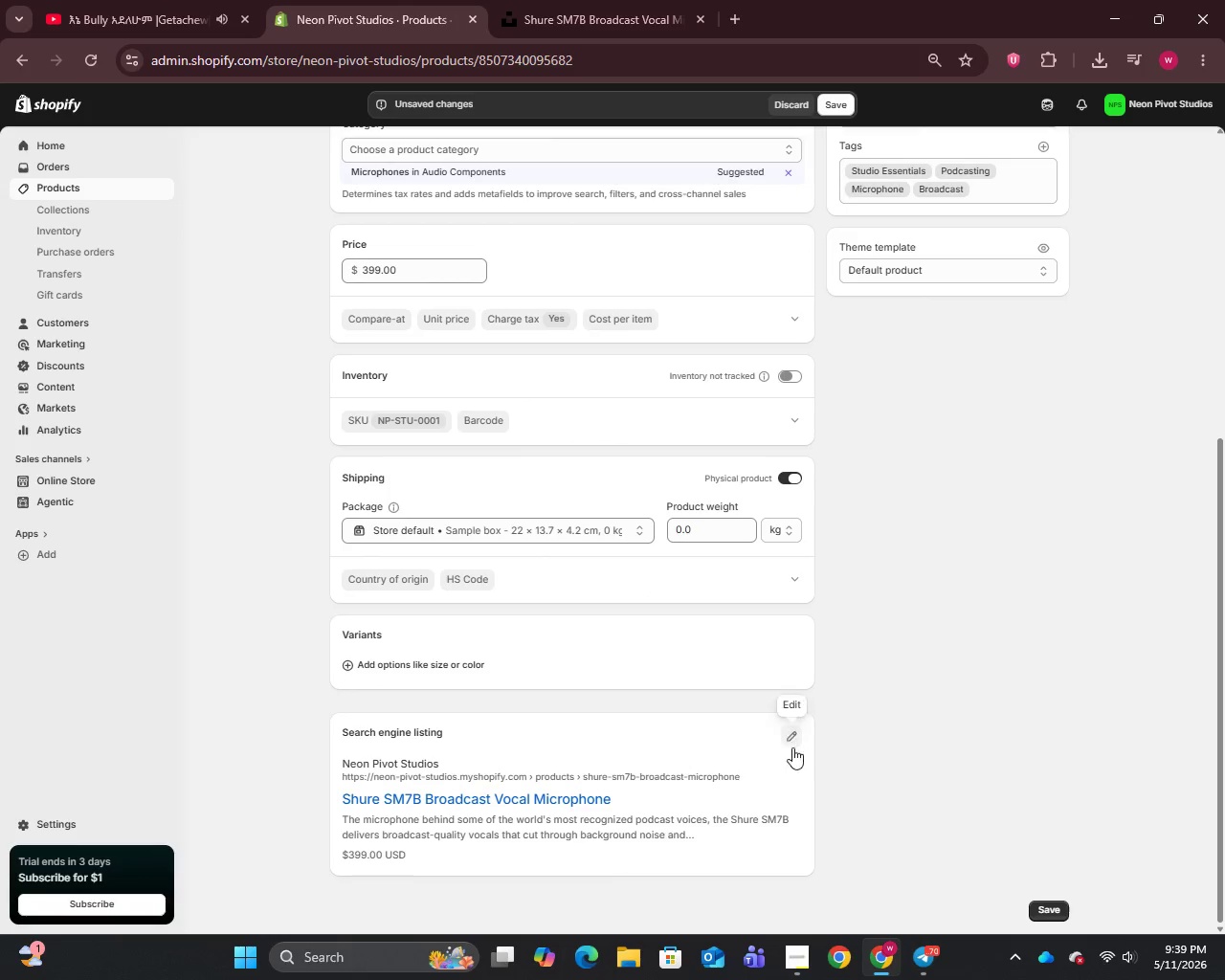 
left_click([792, 747])
 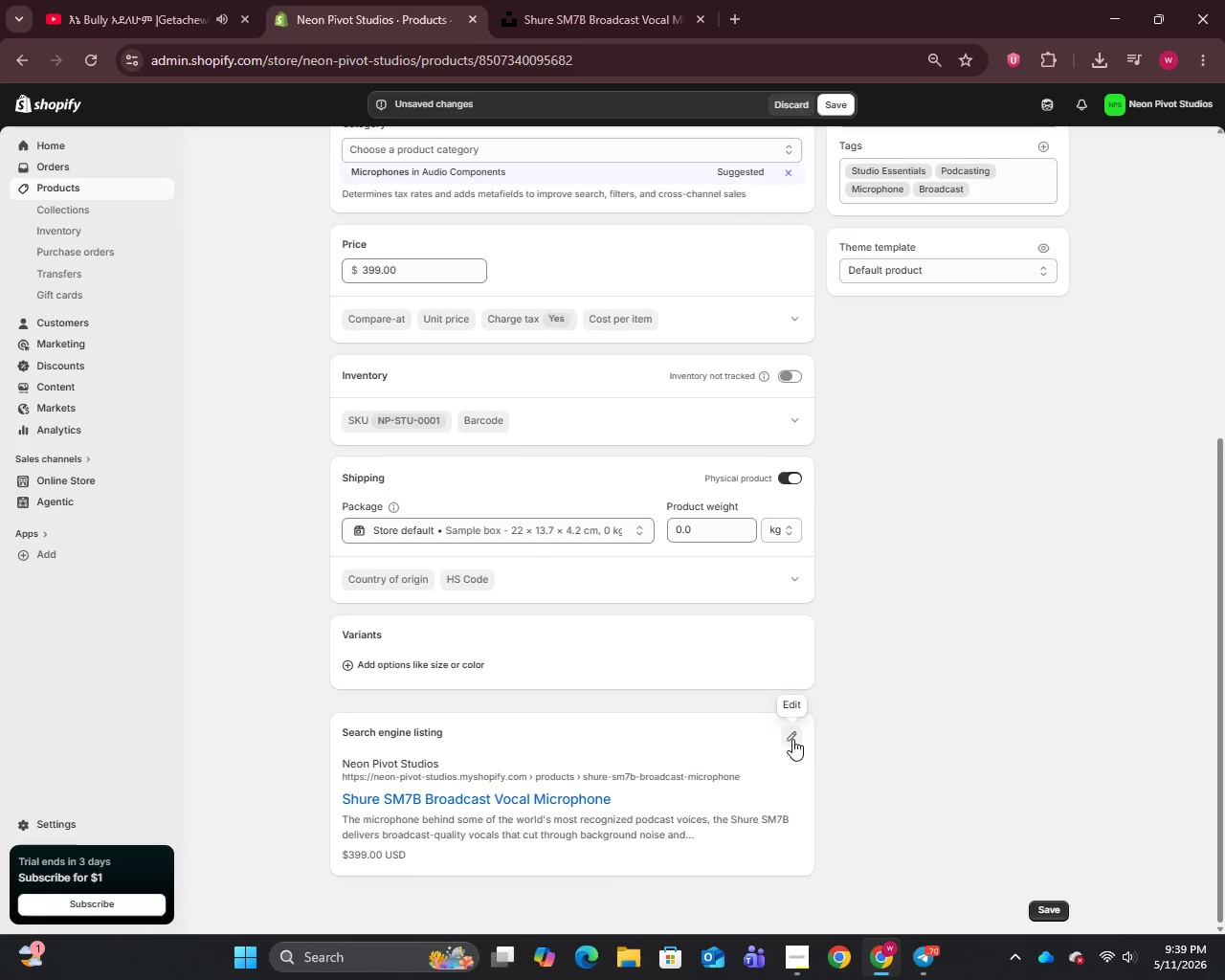 
left_click([792, 739])
 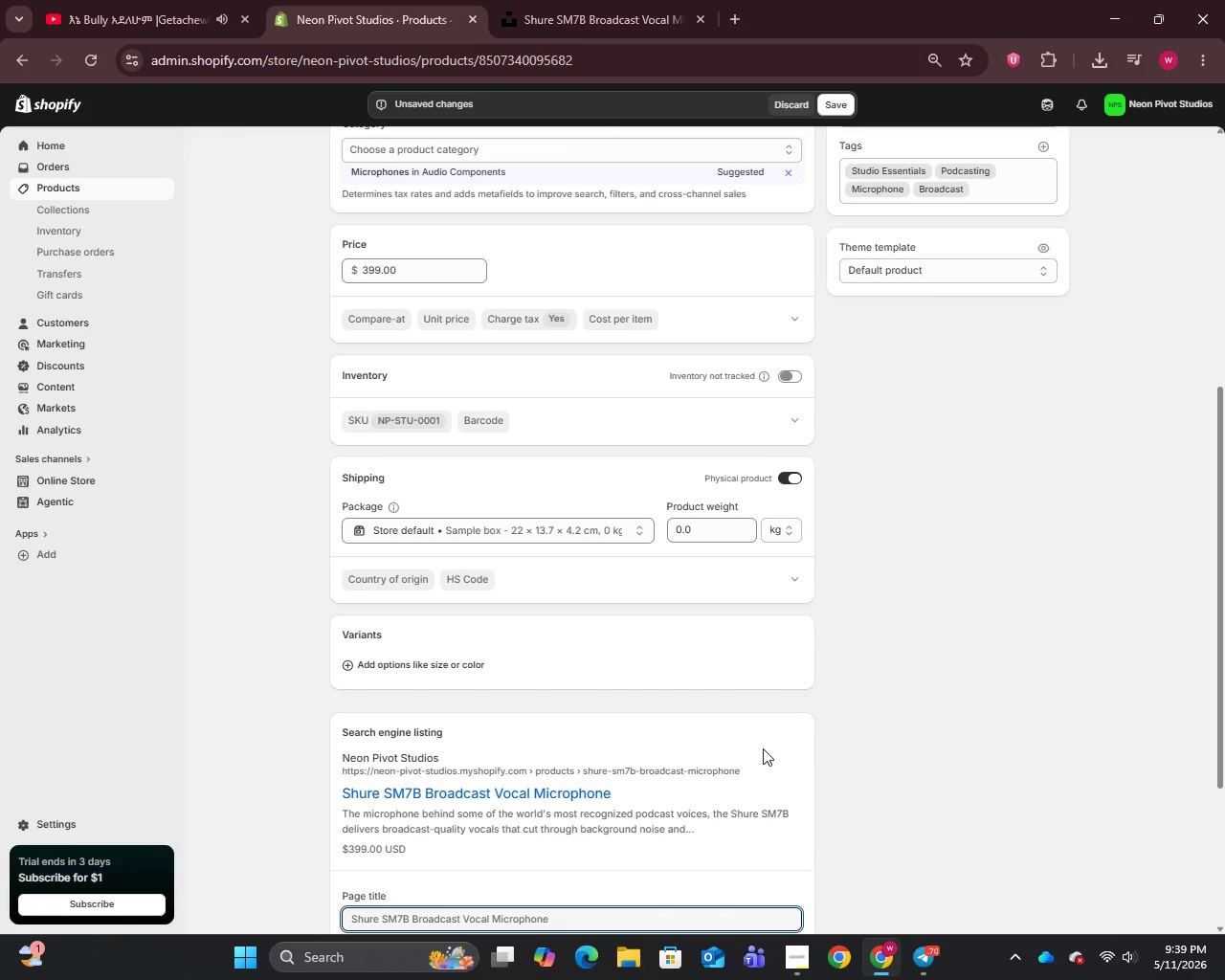 
scroll: coordinate [763, 748], scroll_direction: down, amount: 4.0
 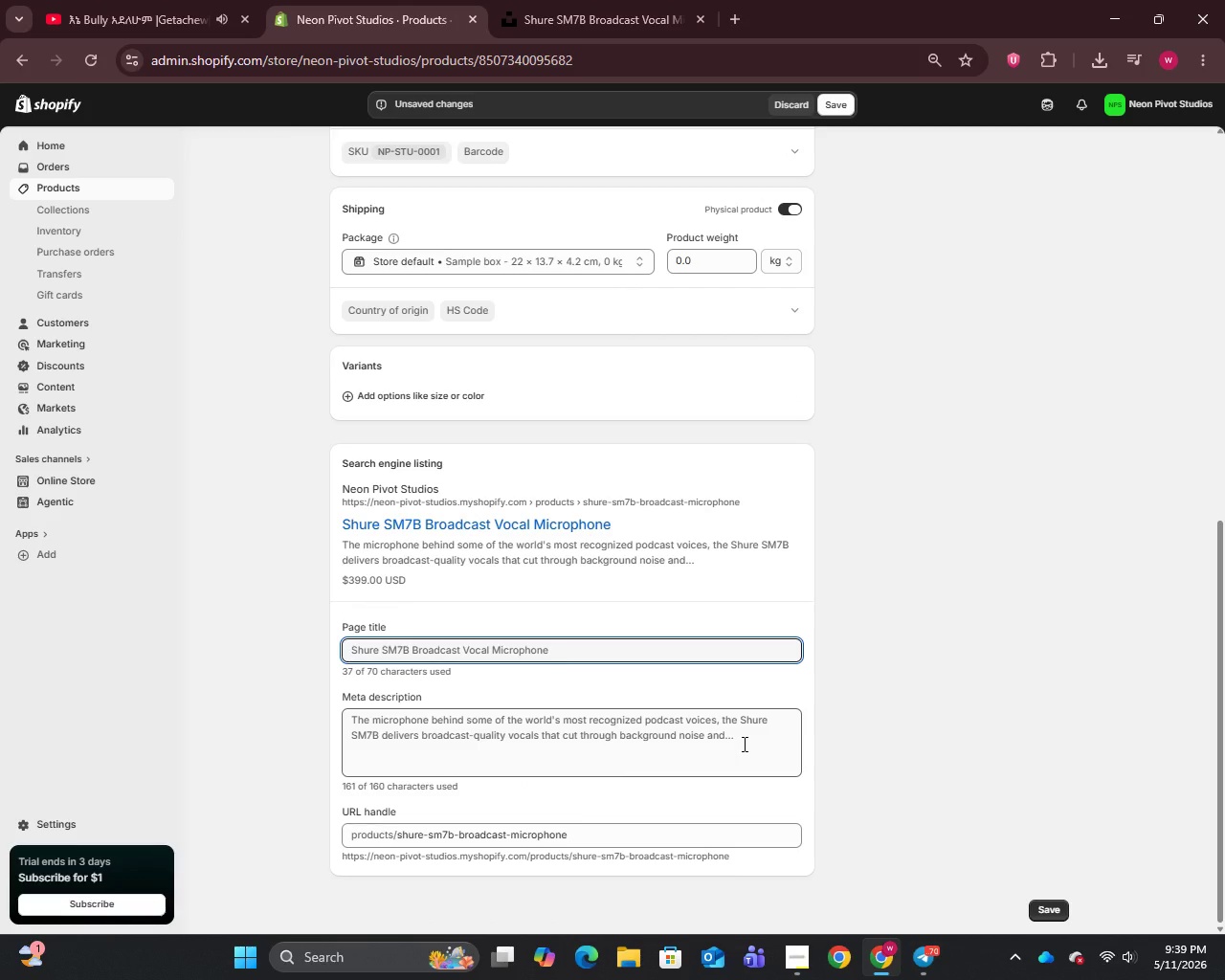 
wait(11.61)
 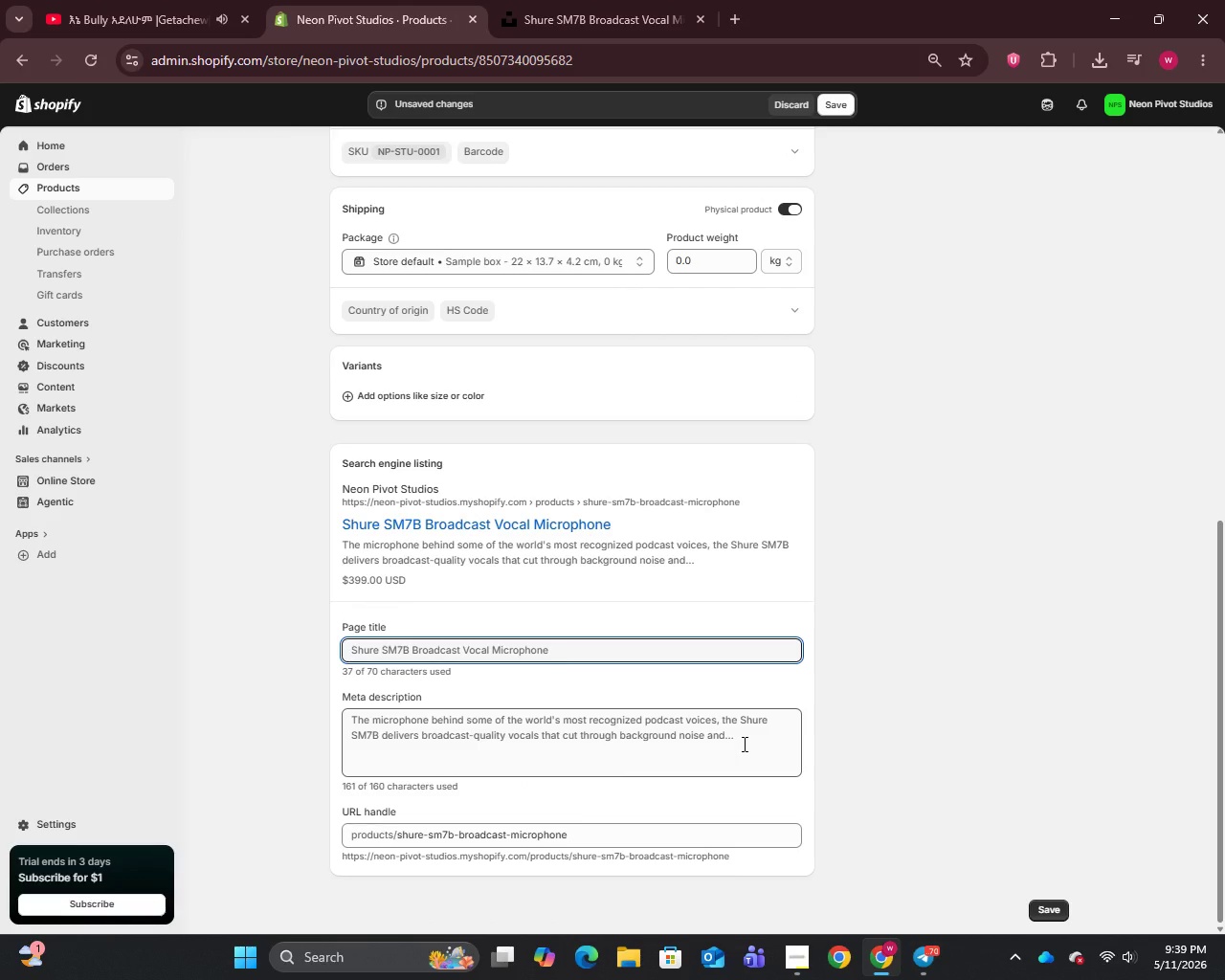 
left_click([612, 654])
 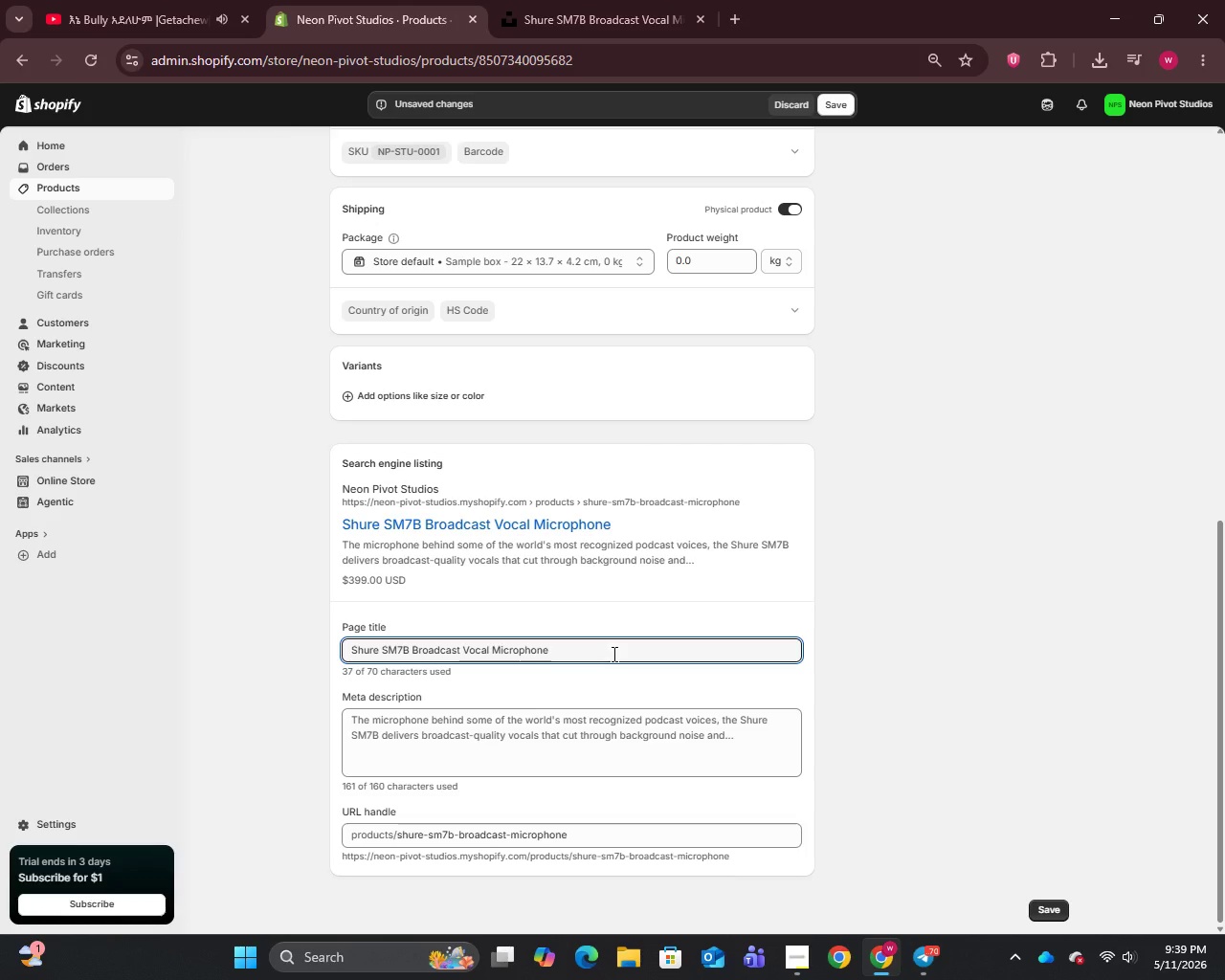 
wait(6.92)
 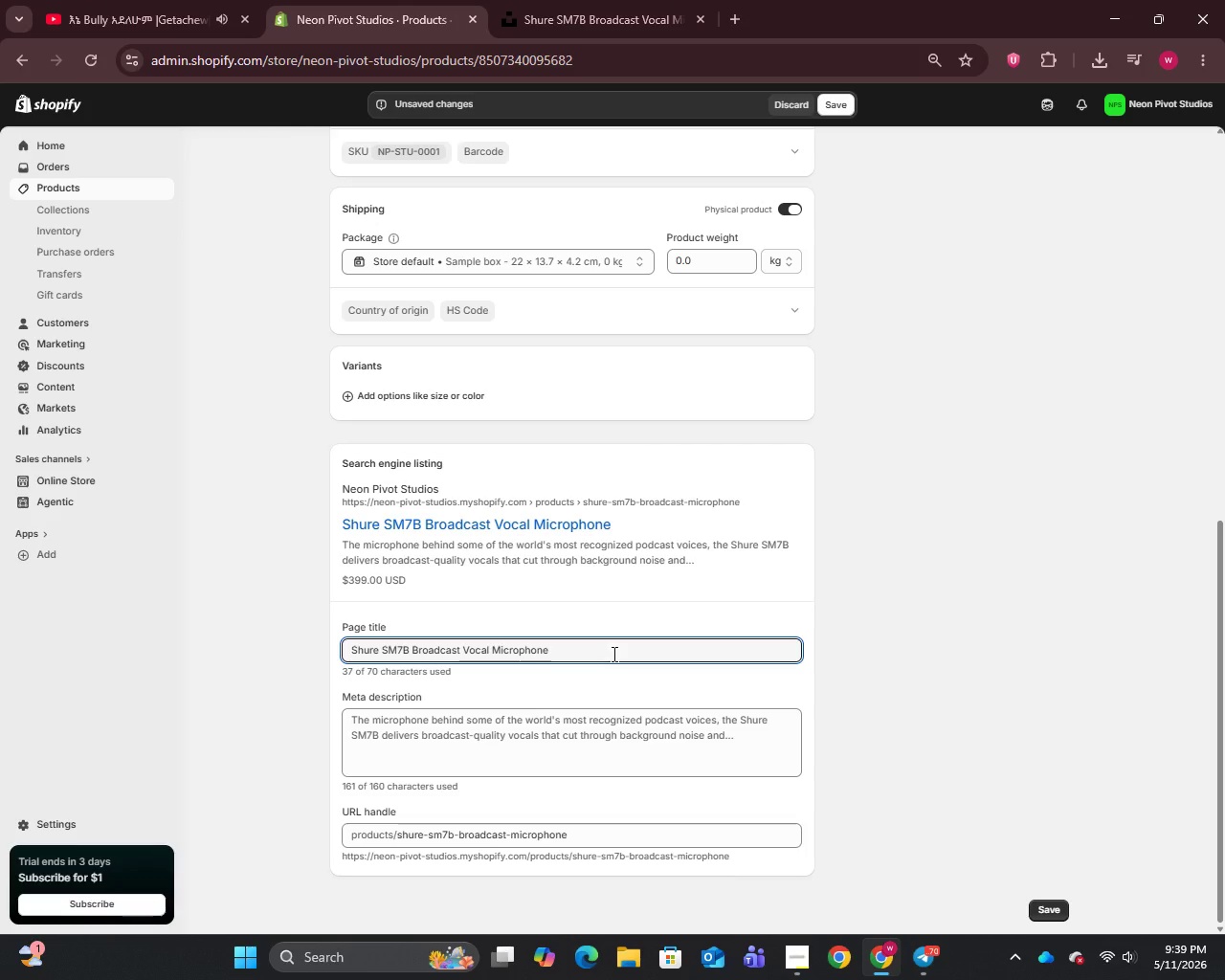 
type( | Neo)
 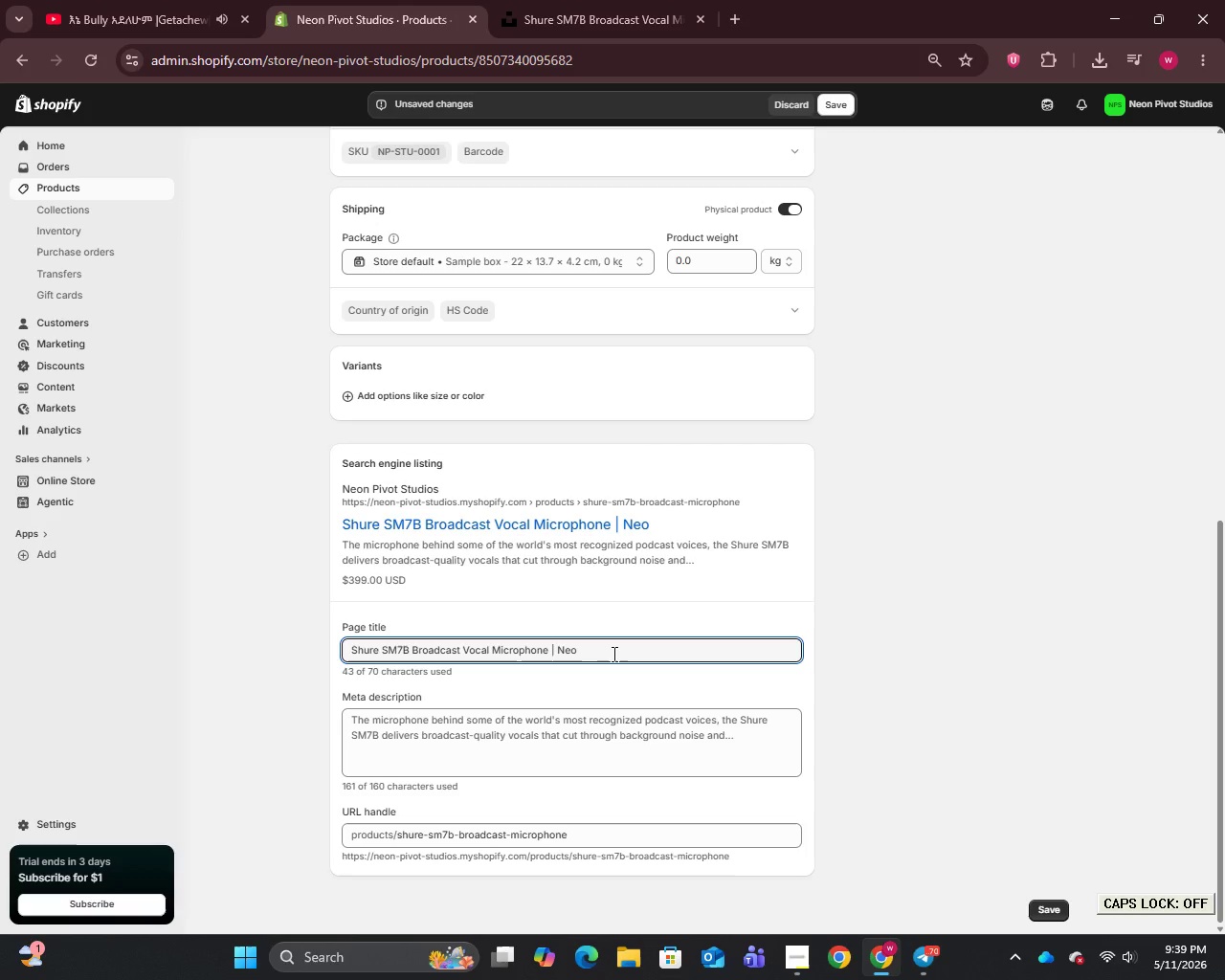 
type(n Pivot Studios)
 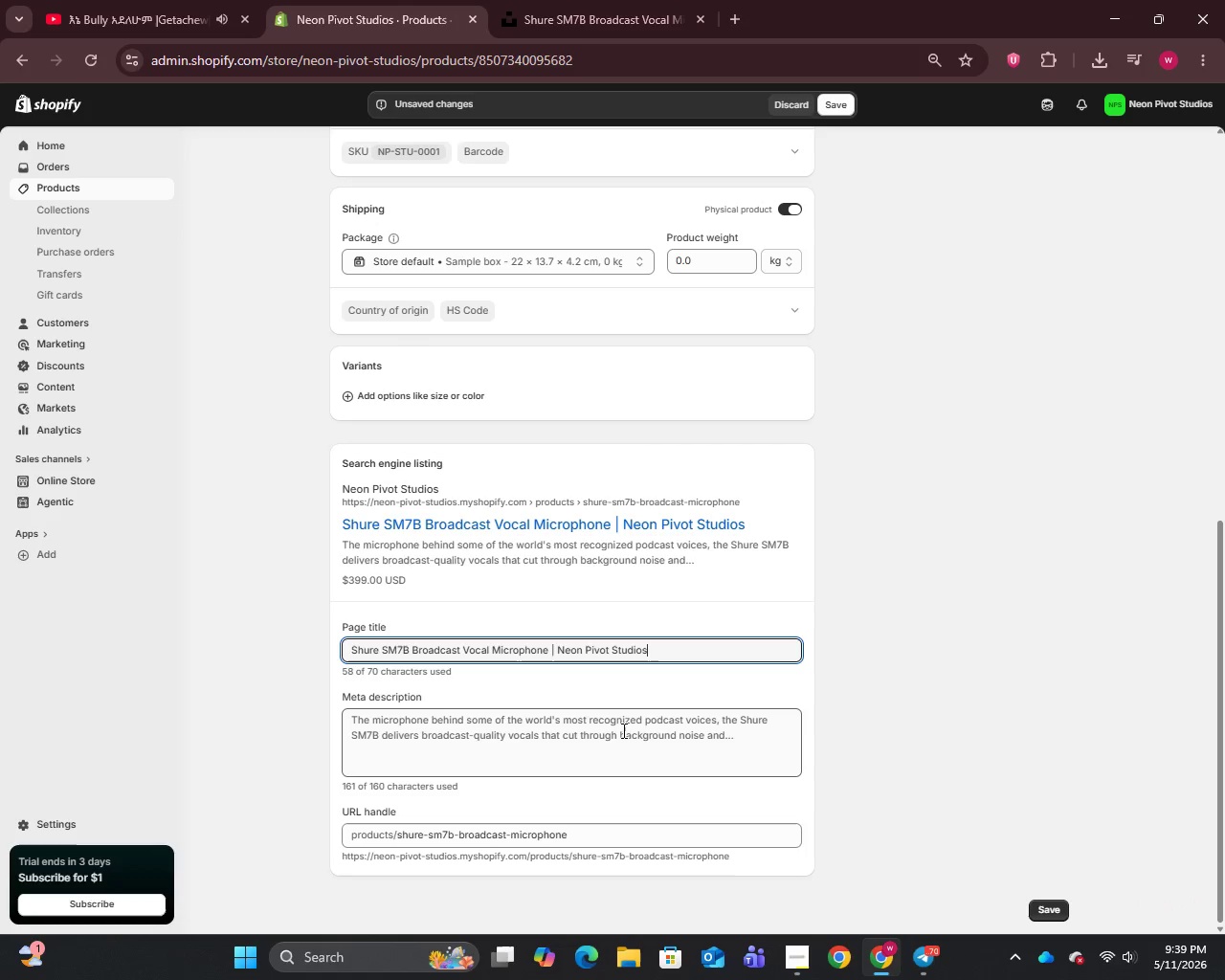 
left_click([619, 751])
 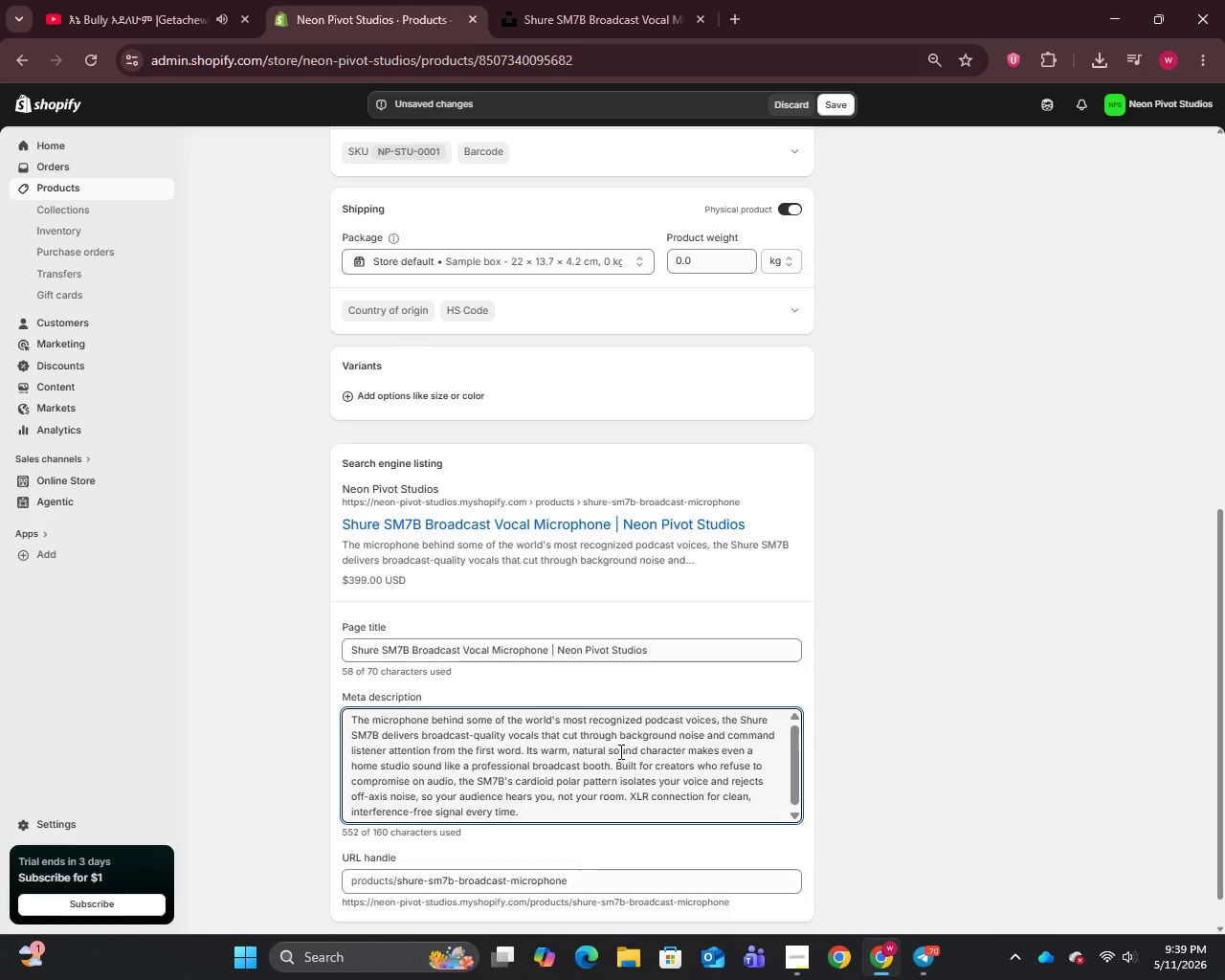 
key(Control+A)
 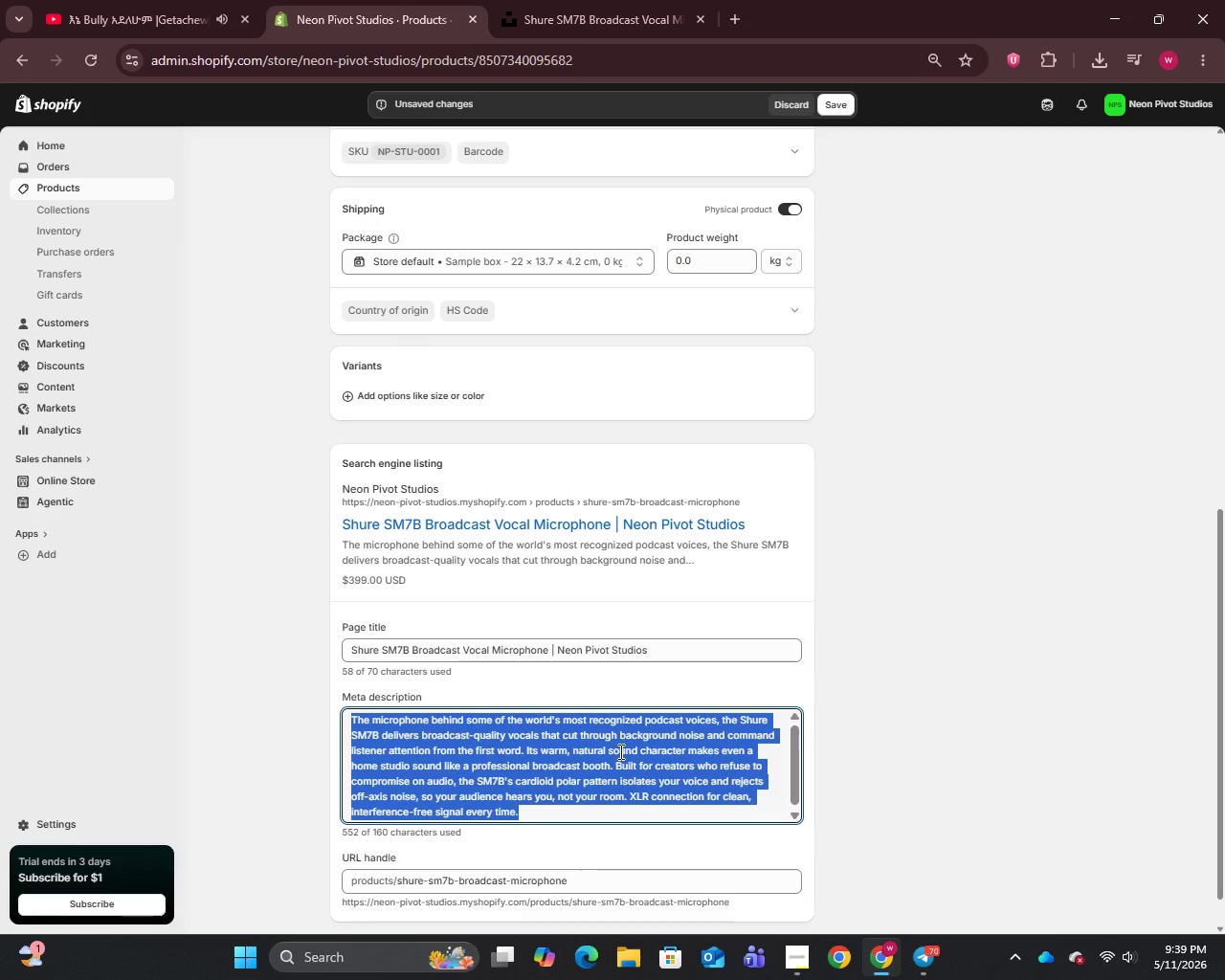 
type(Get broadcast-quality vocals withs with the Shure SM7B. The indust)
 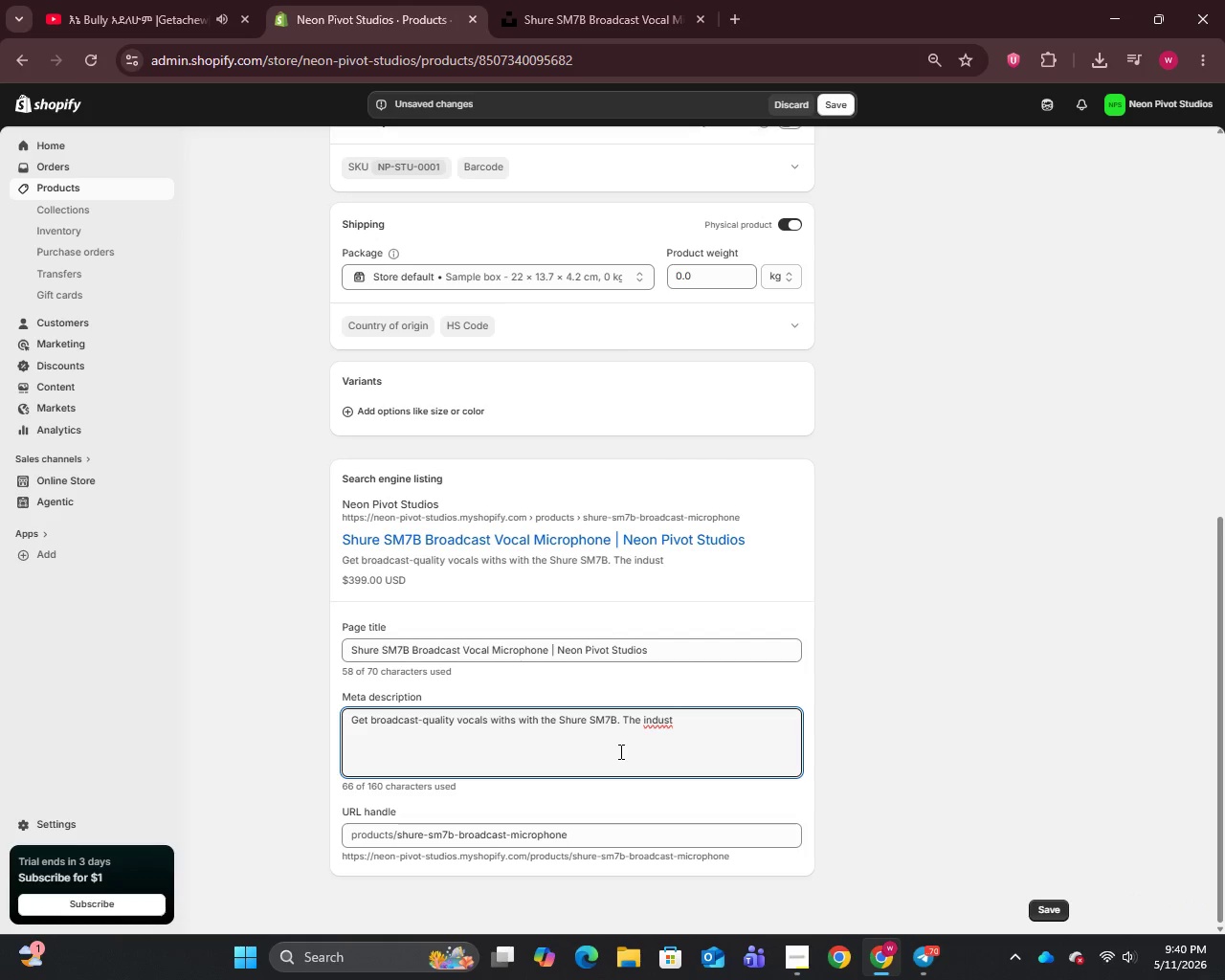 
type(ry-satandard podcast microphone for professional )
 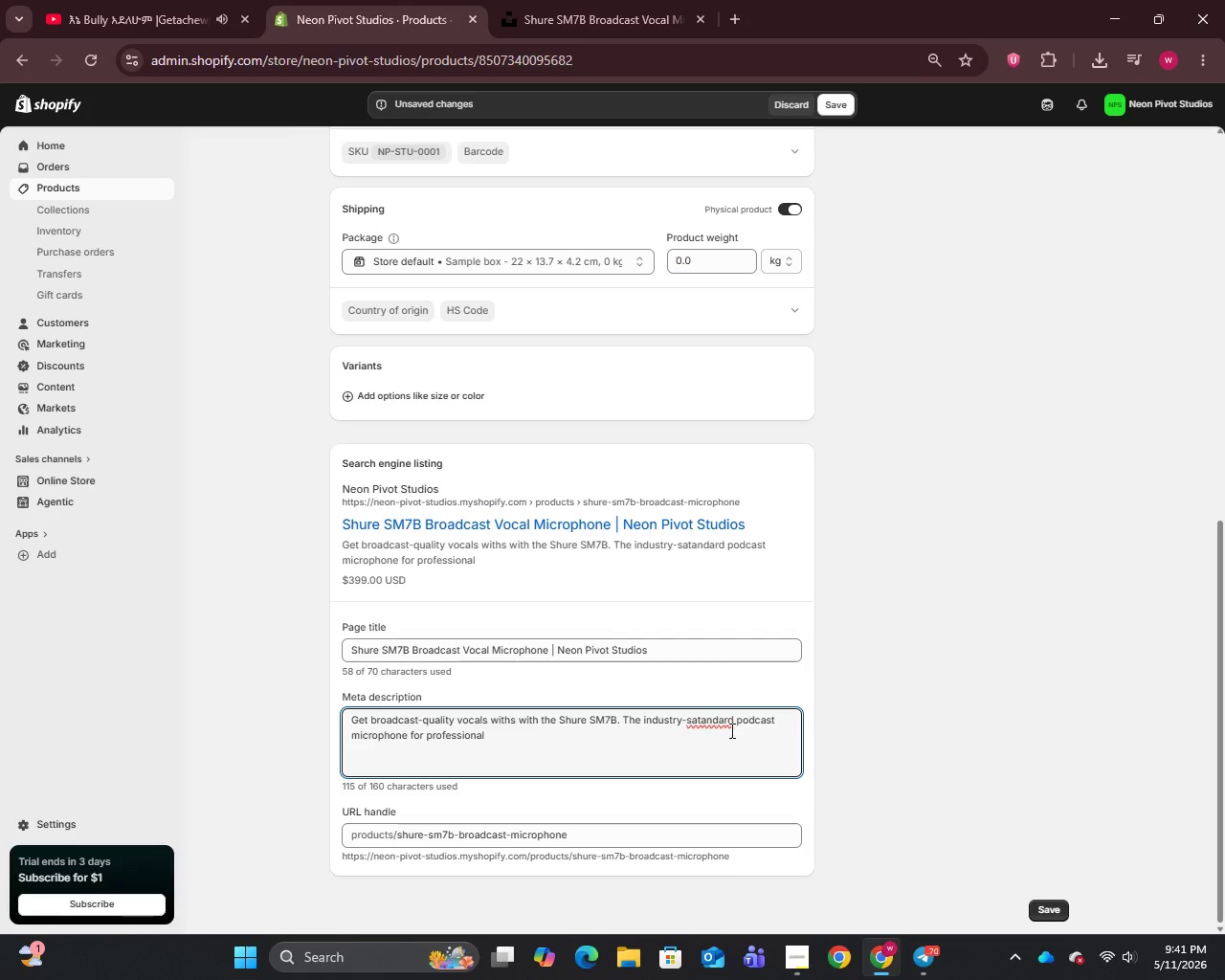 
left_click([699, 723])
 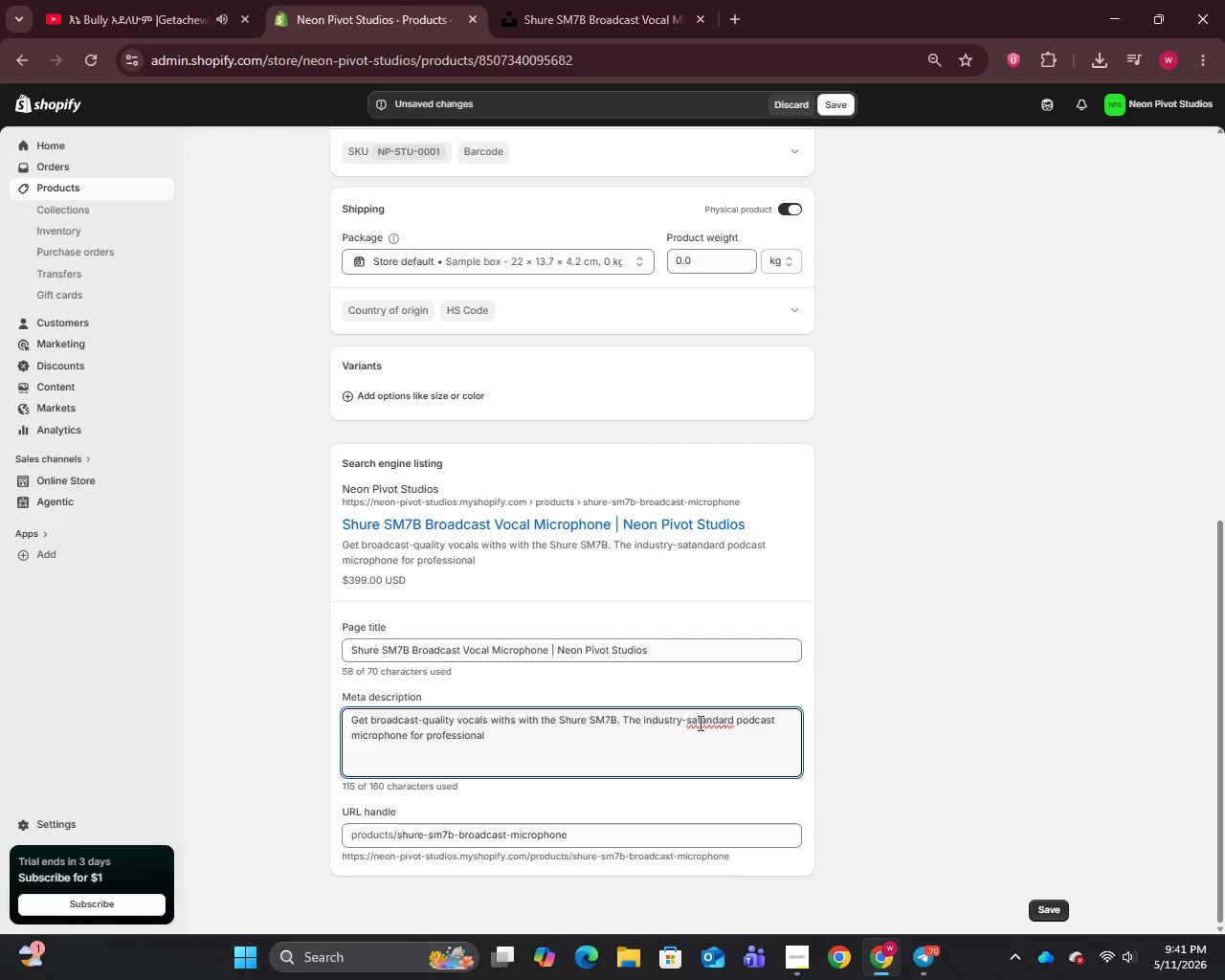 
key(Backspace)
 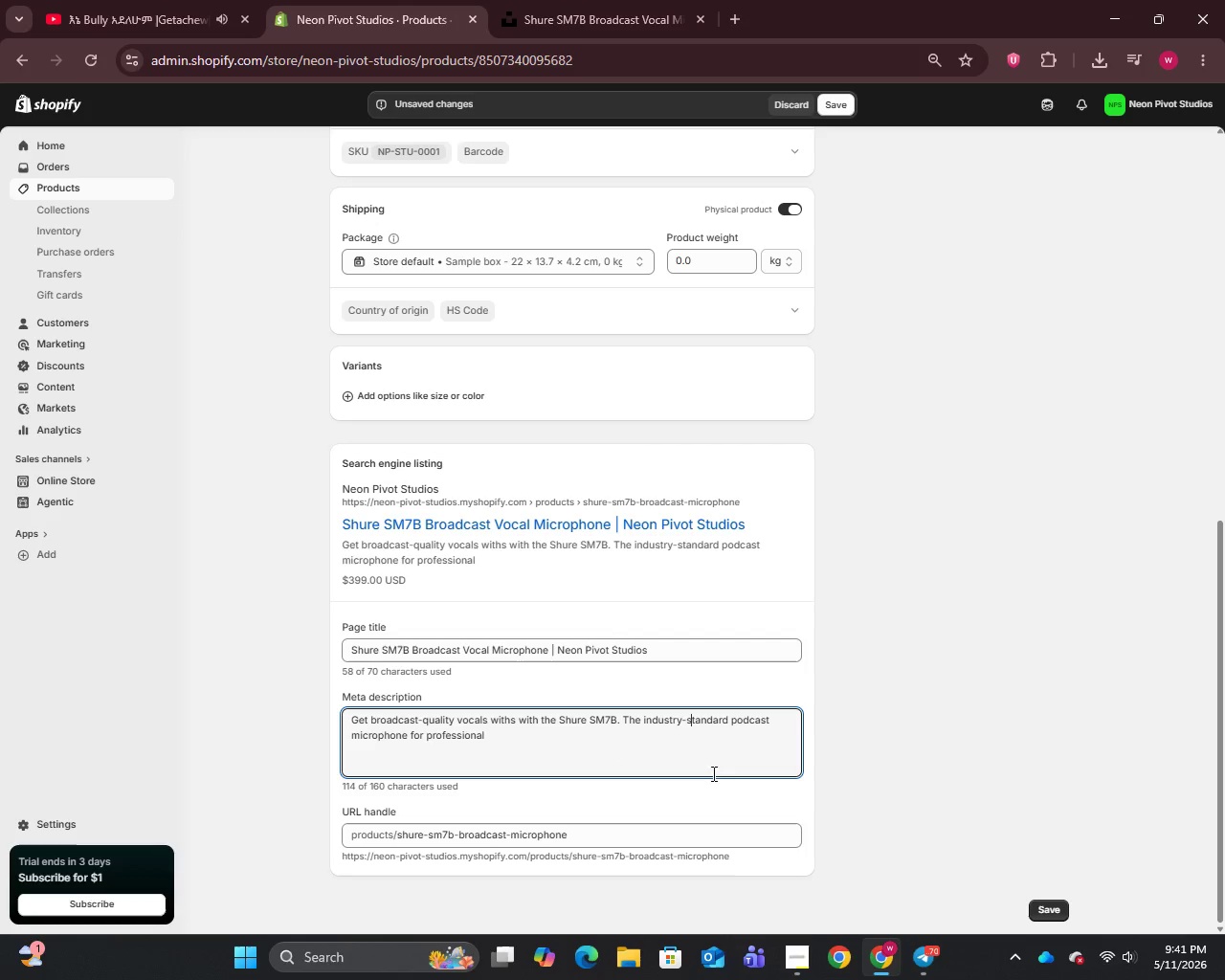 
left_click([611, 748])
 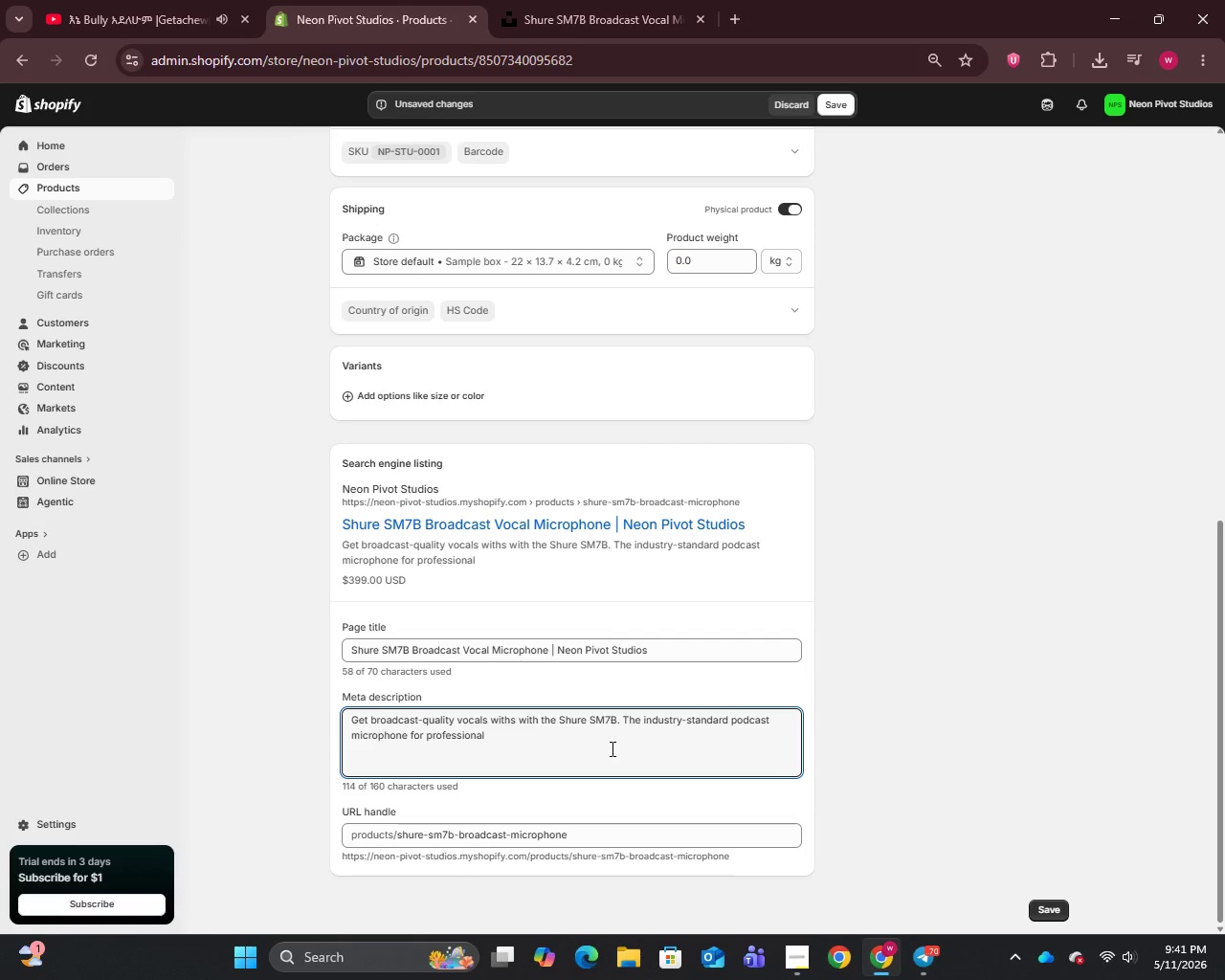 
wait(17.3)
 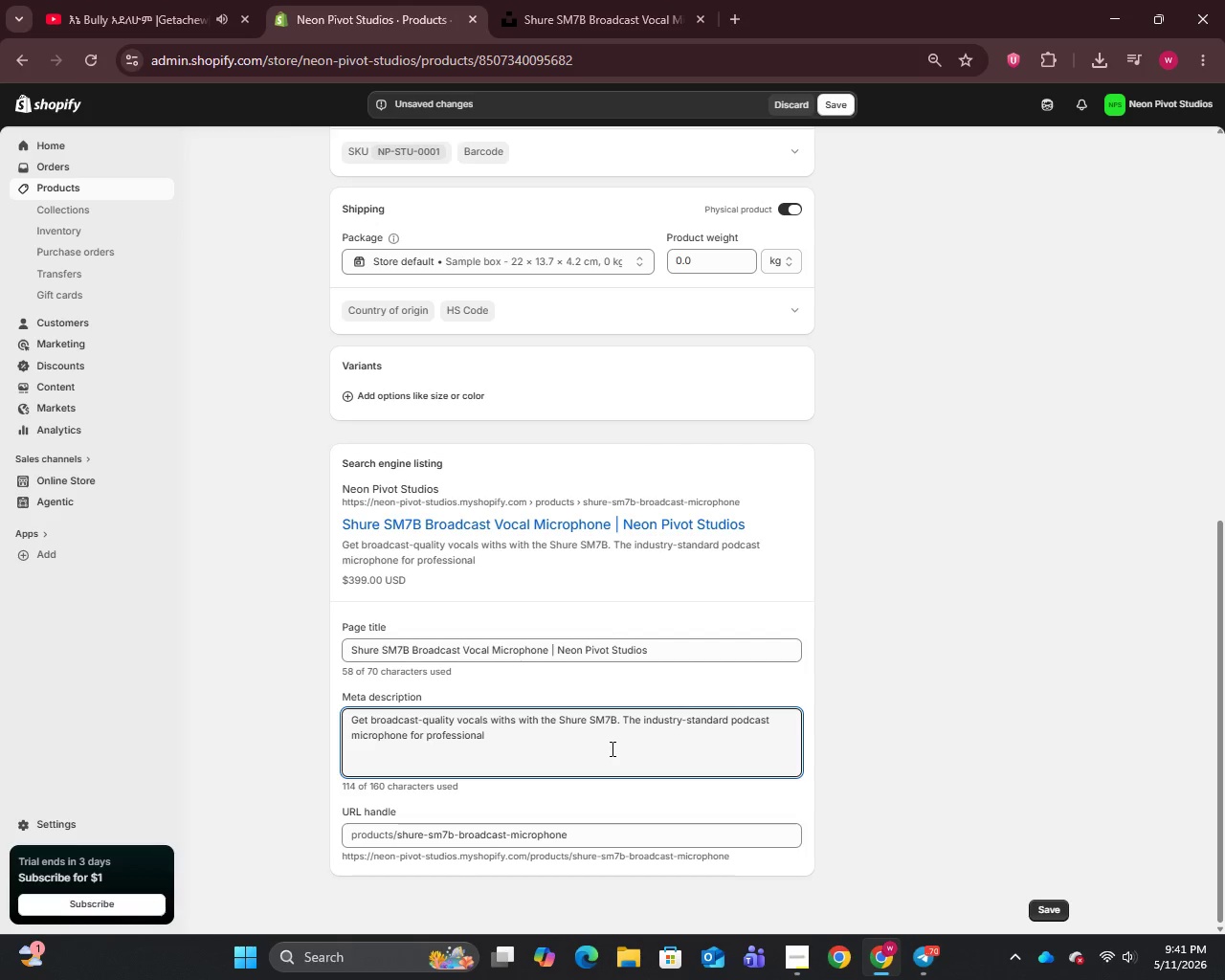 
type(creators. s)
key(Backspace)
type(Shop)
 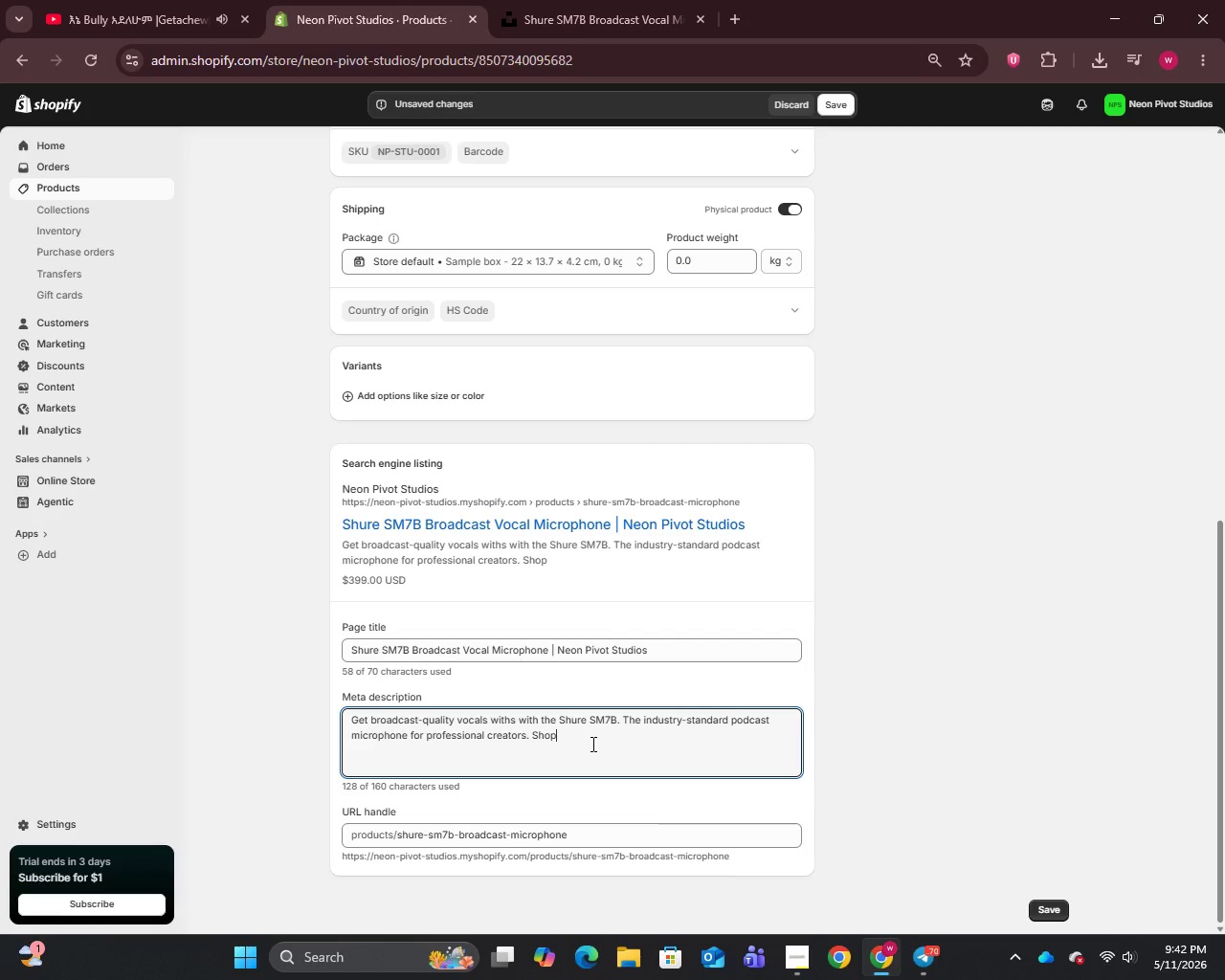 
wait(26.34)
 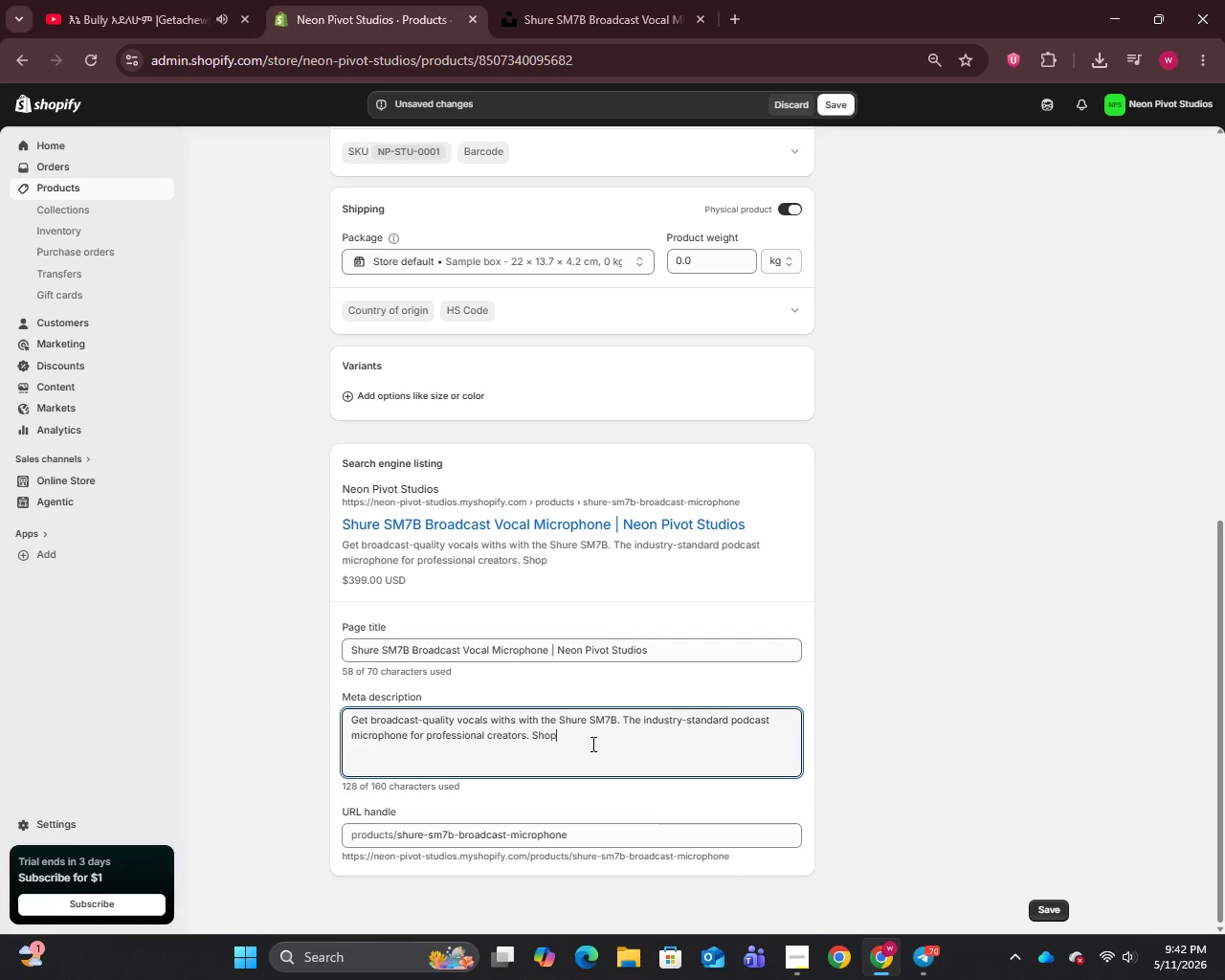 
type( Studio Essentials at Neon Pivot Studios.)
 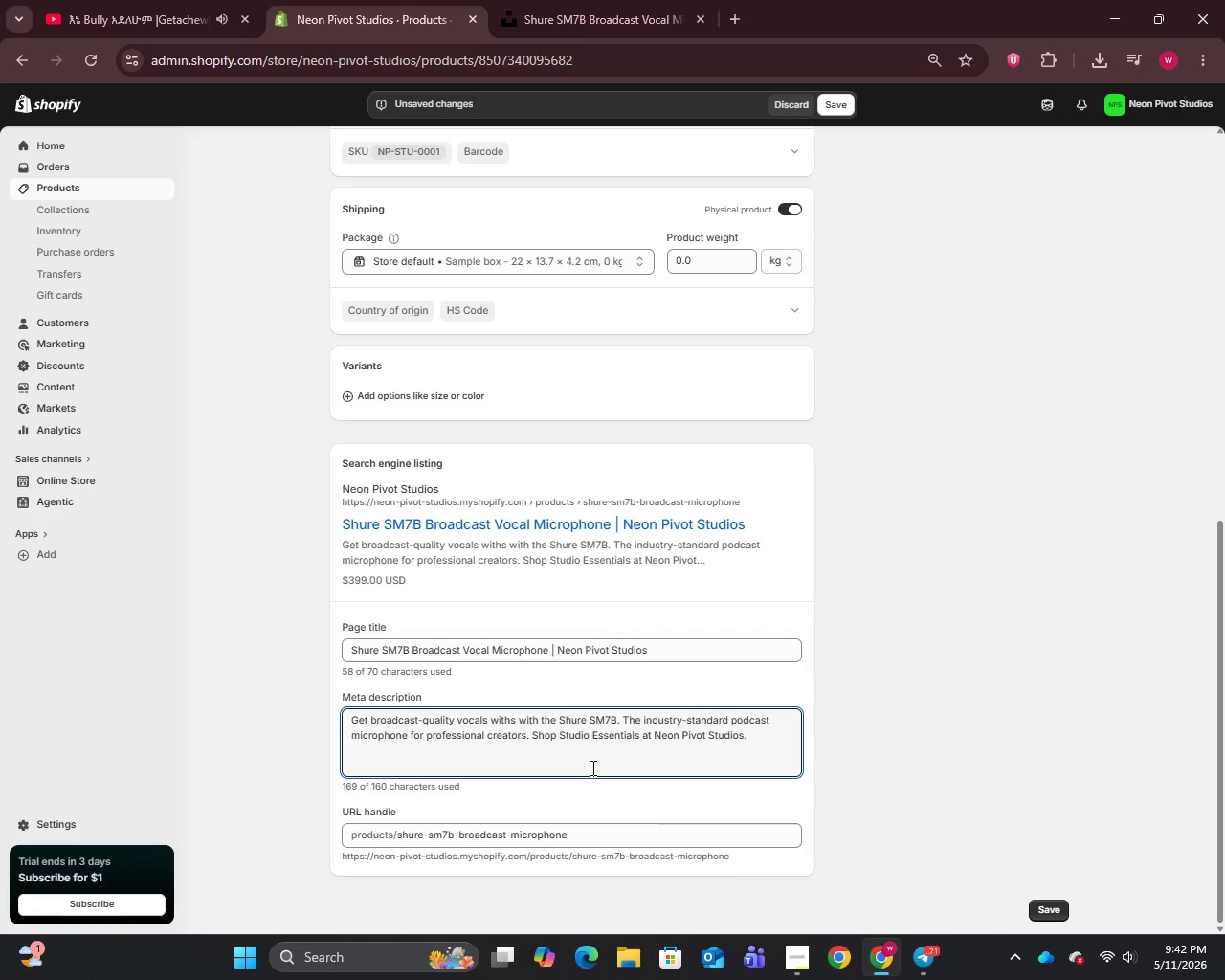 
wait(13.33)
 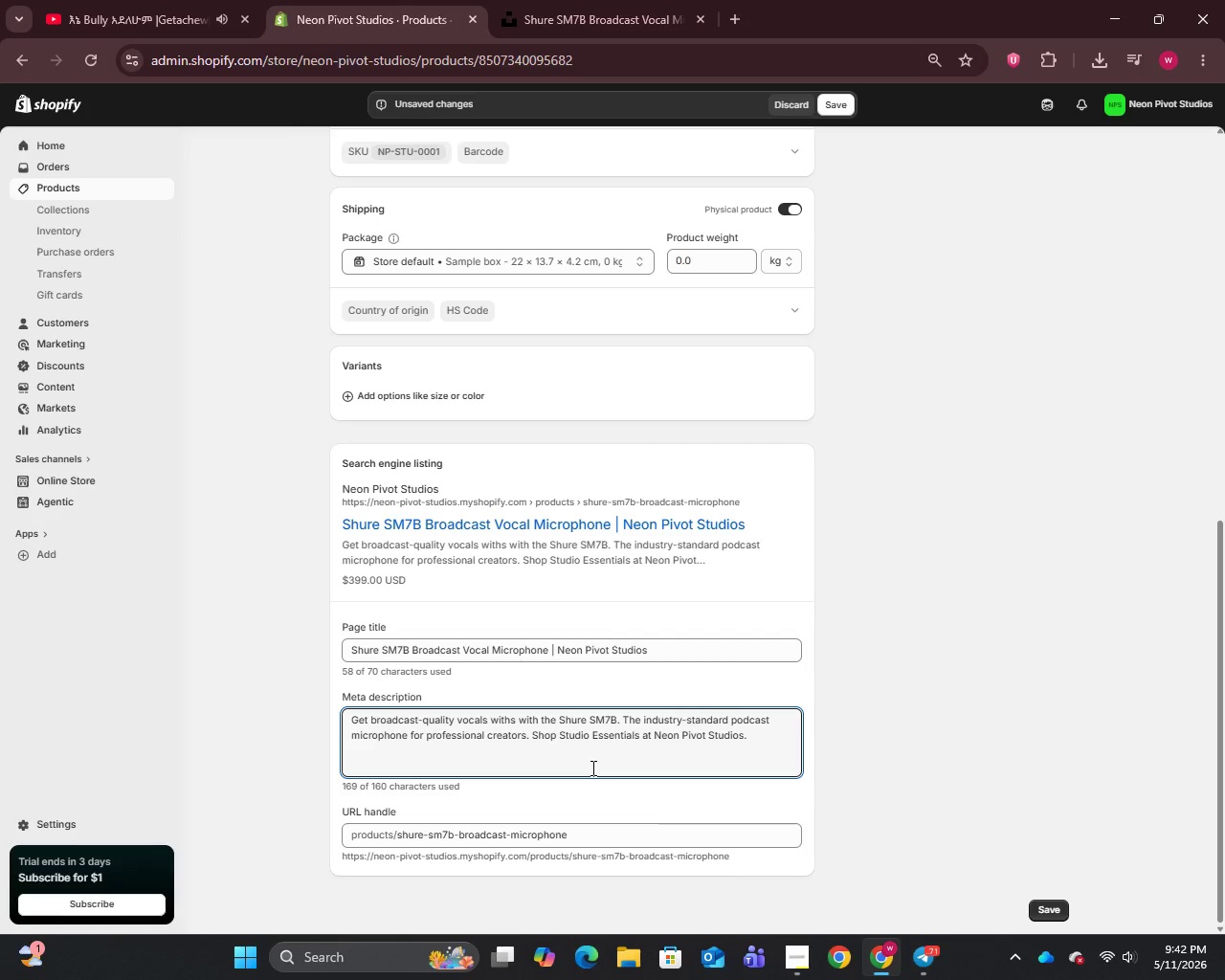 
left_click_drag(start_coordinate=[640, 735], to_coordinate=[774, 741])
 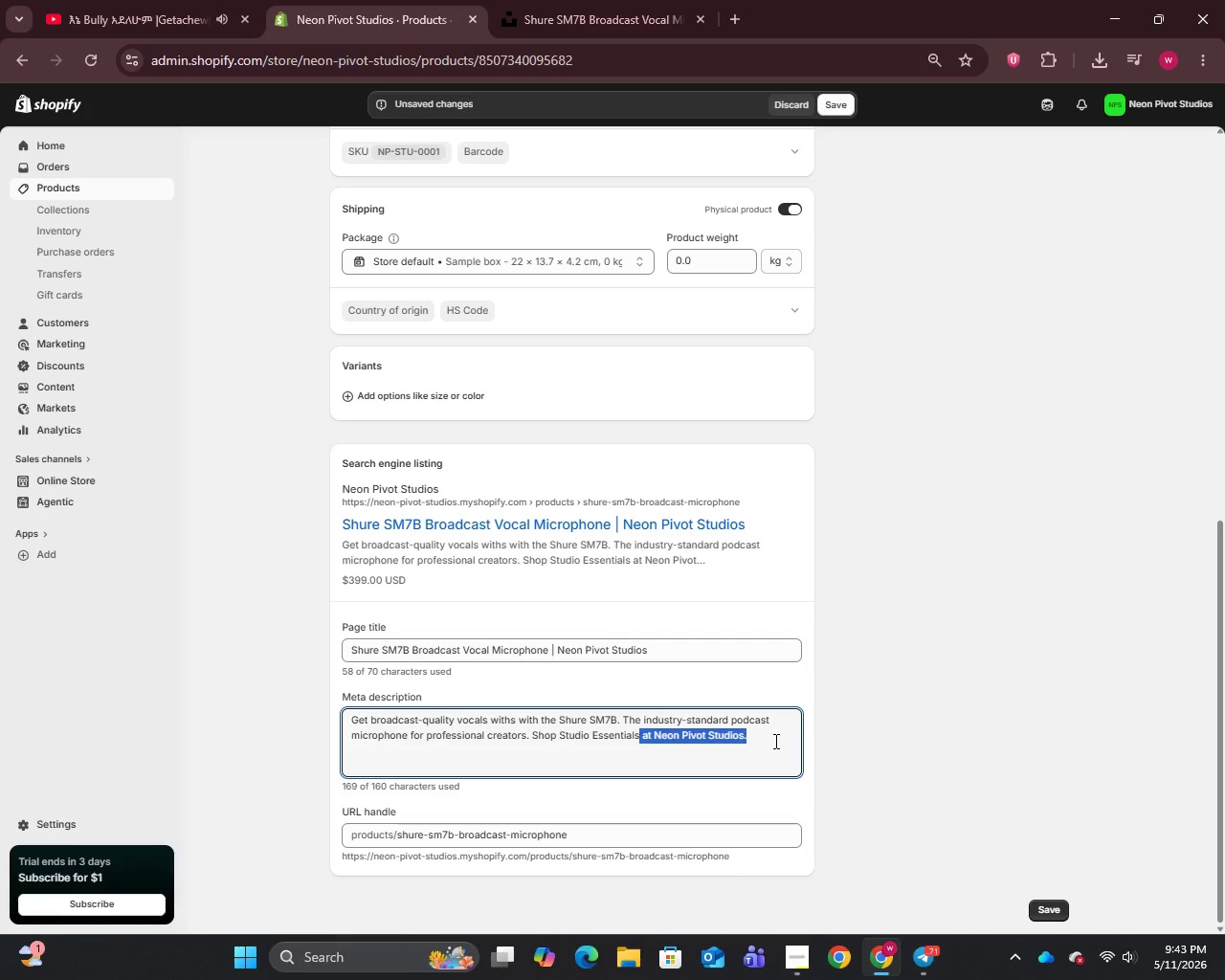 
key(Backspace)
 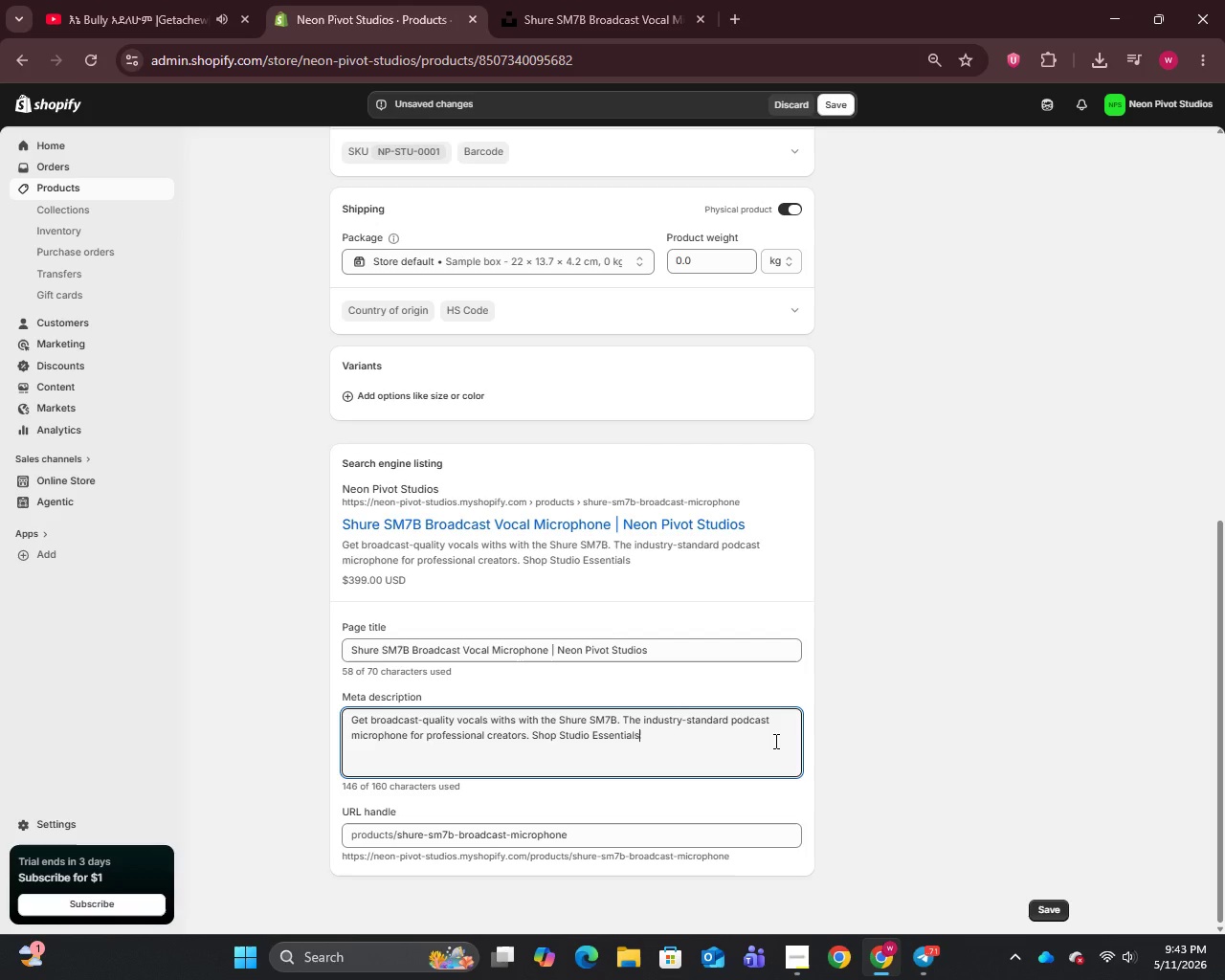 
key(Period)
 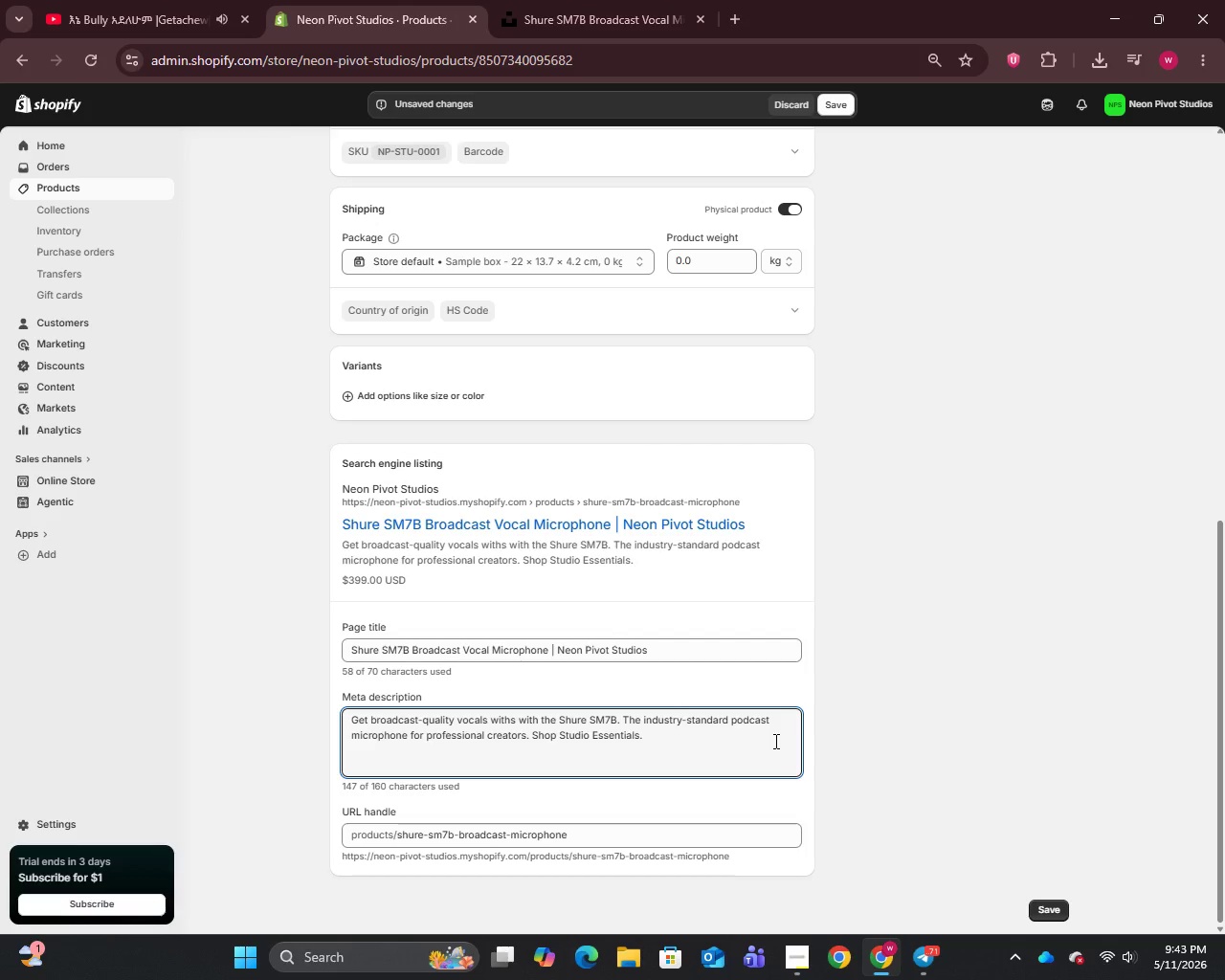 
scroll: coordinate [774, 741], scroll_direction: up, amount: 5.0
 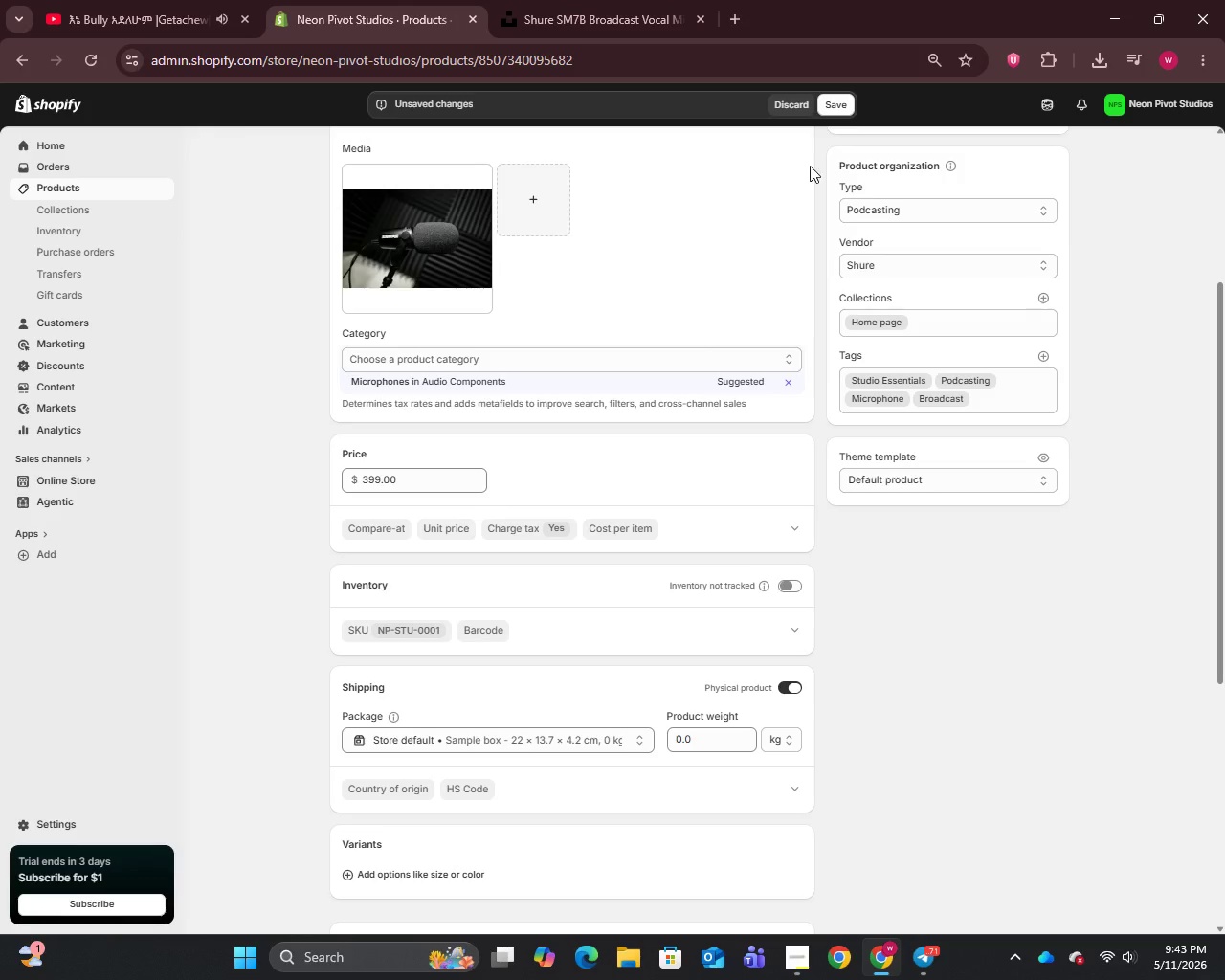 
left_click([836, 110])
 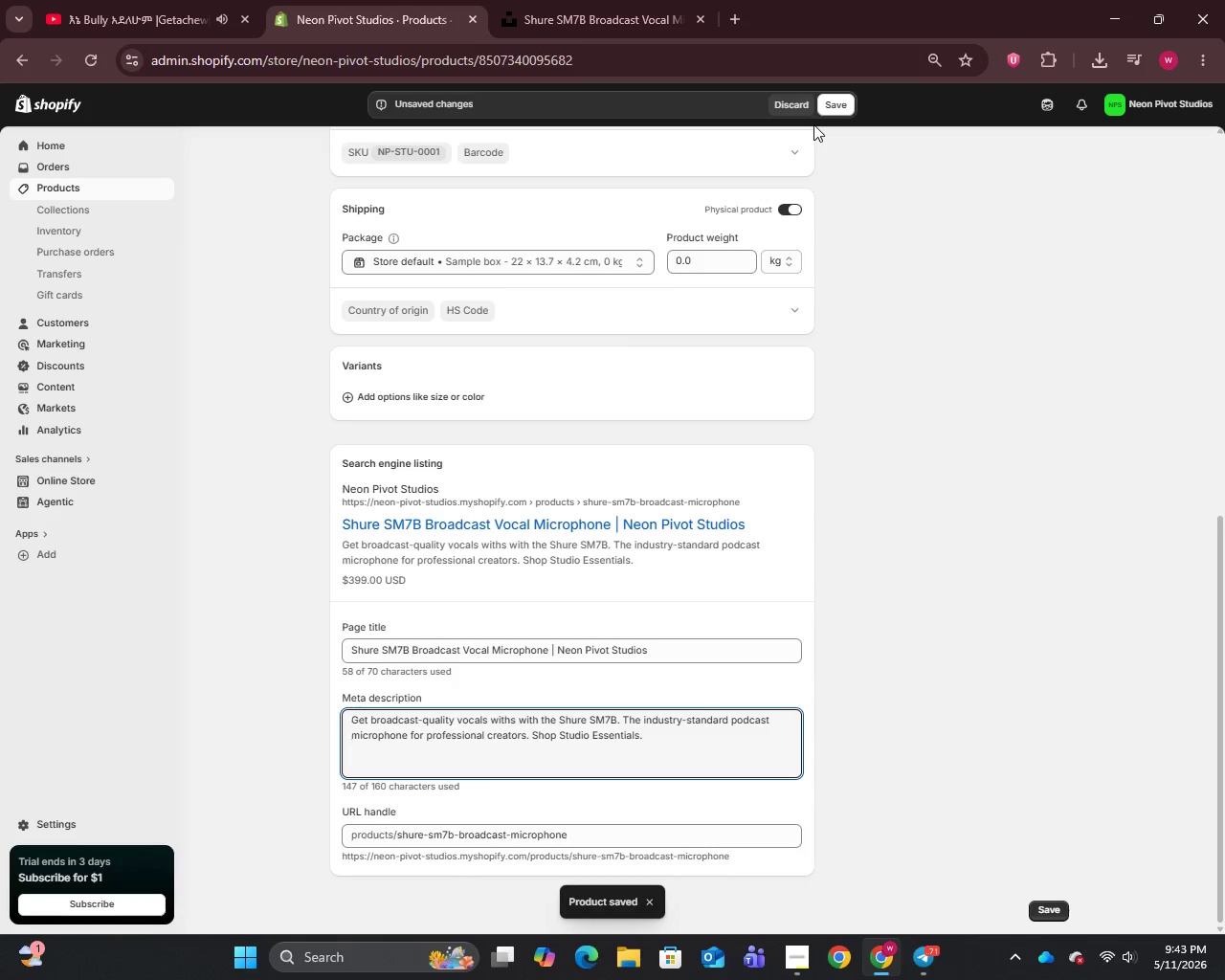 
wait(5.03)
 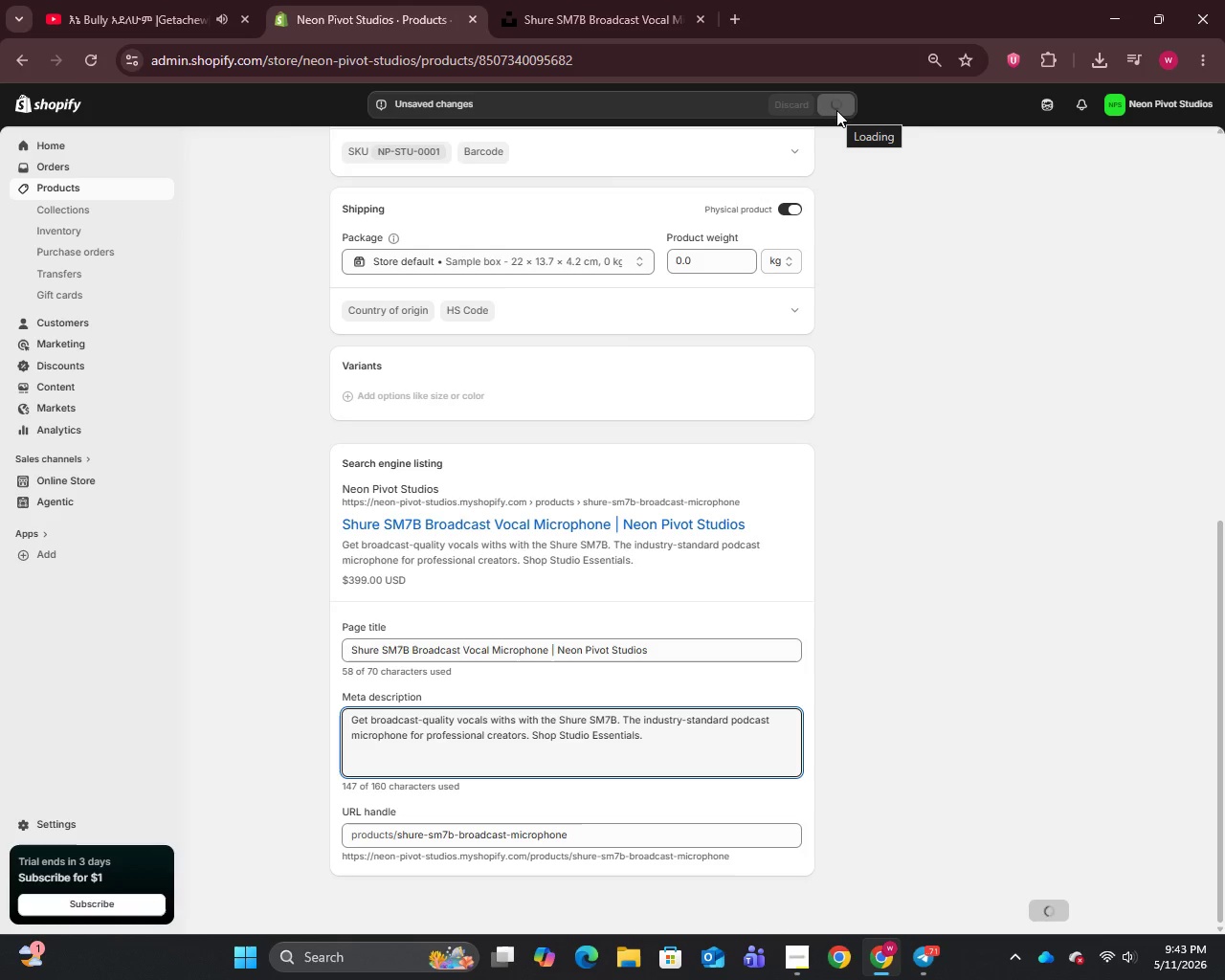 
left_click([53, 191])
 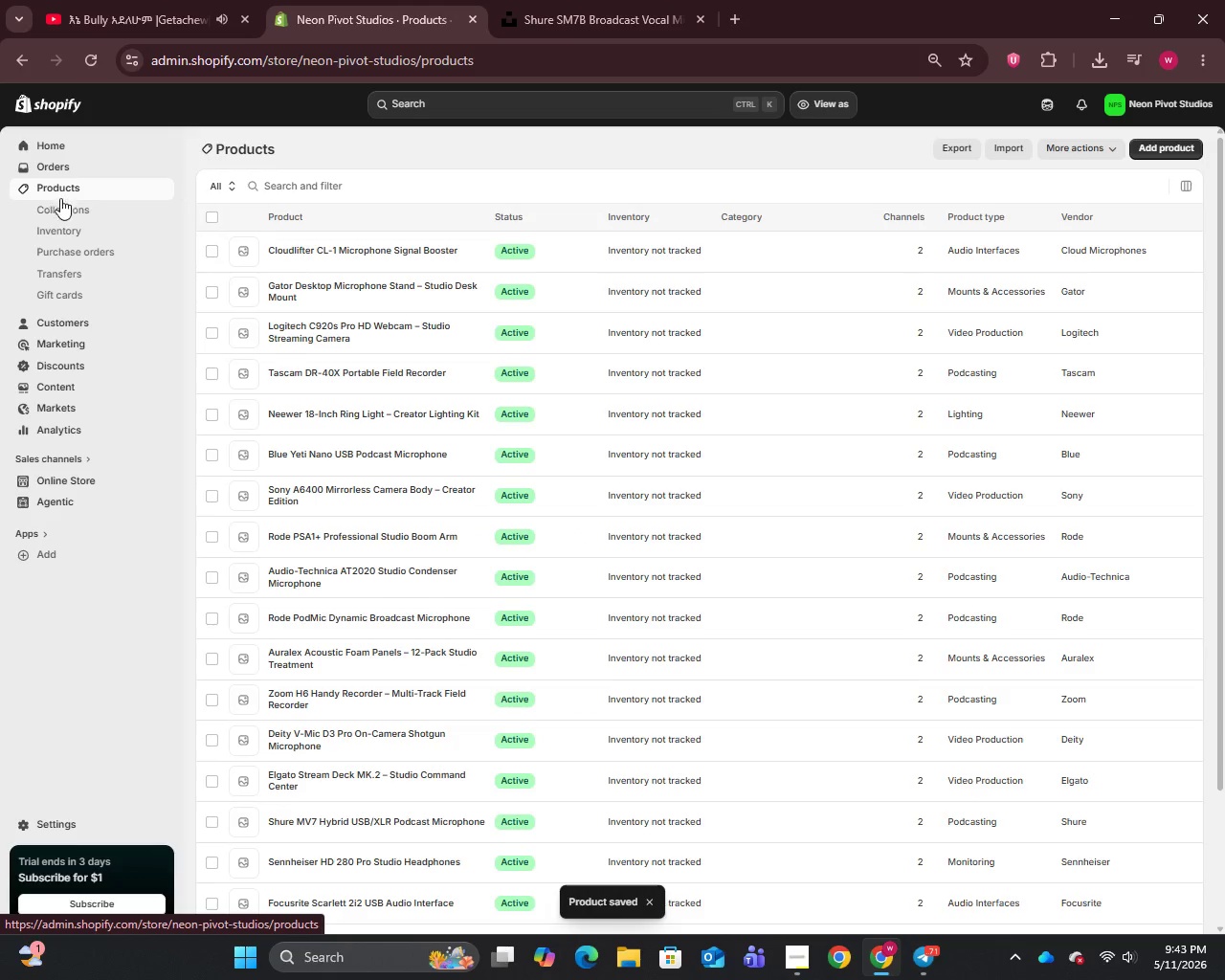 
scroll: coordinate [330, 765], scroll_direction: down, amount: 6.0
 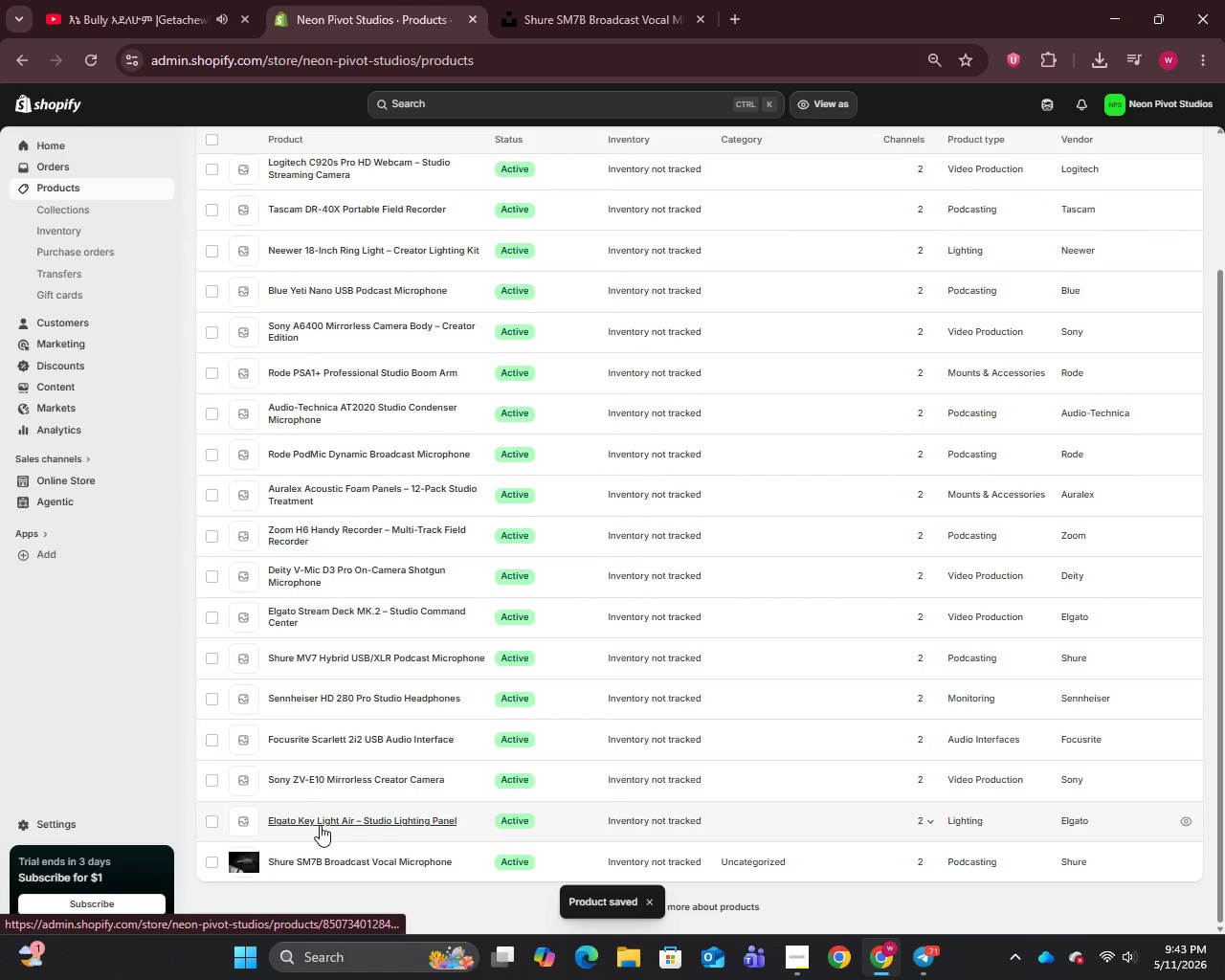 
left_click([321, 822])
 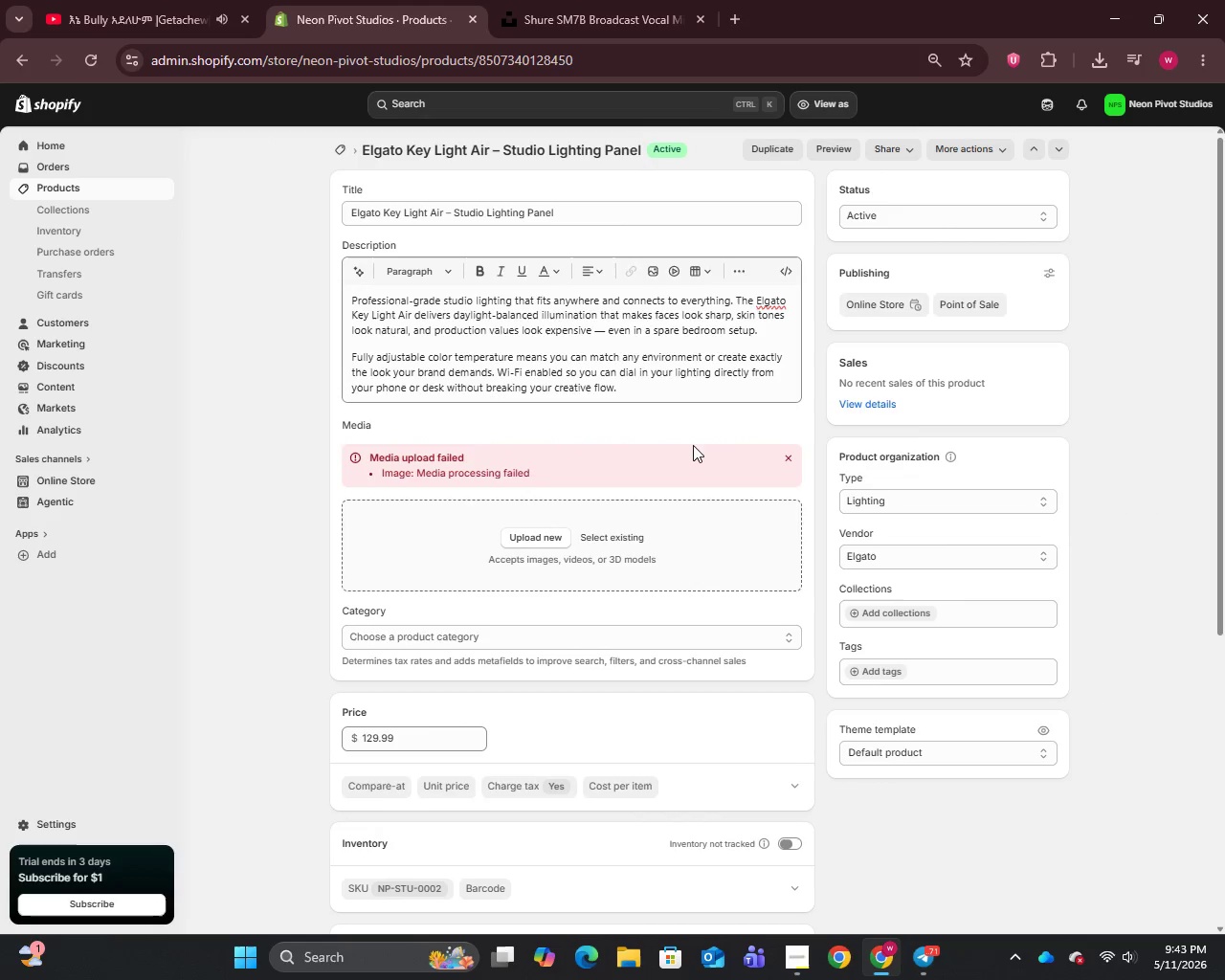 
left_click([603, 328])
 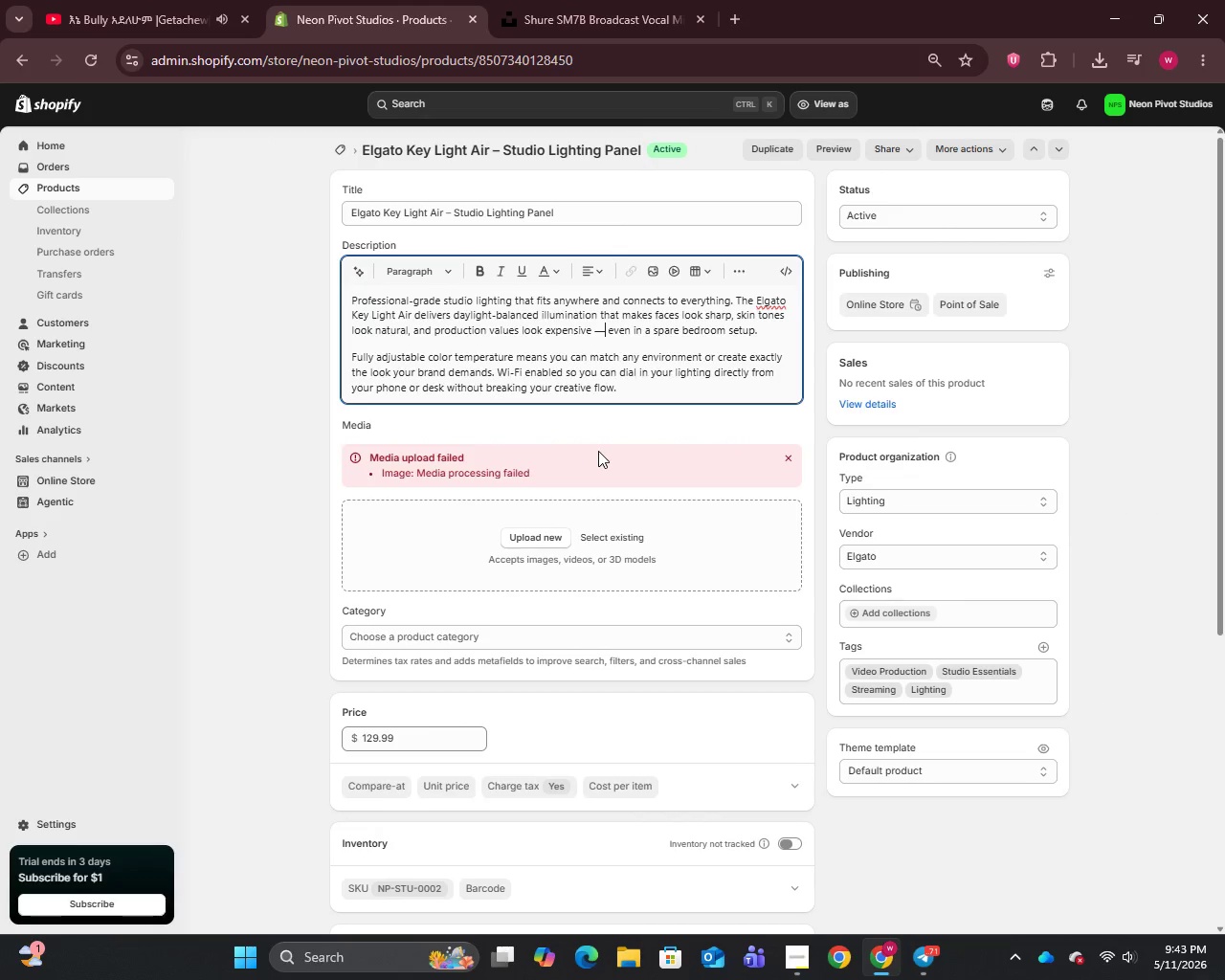 
key(Backspace)
 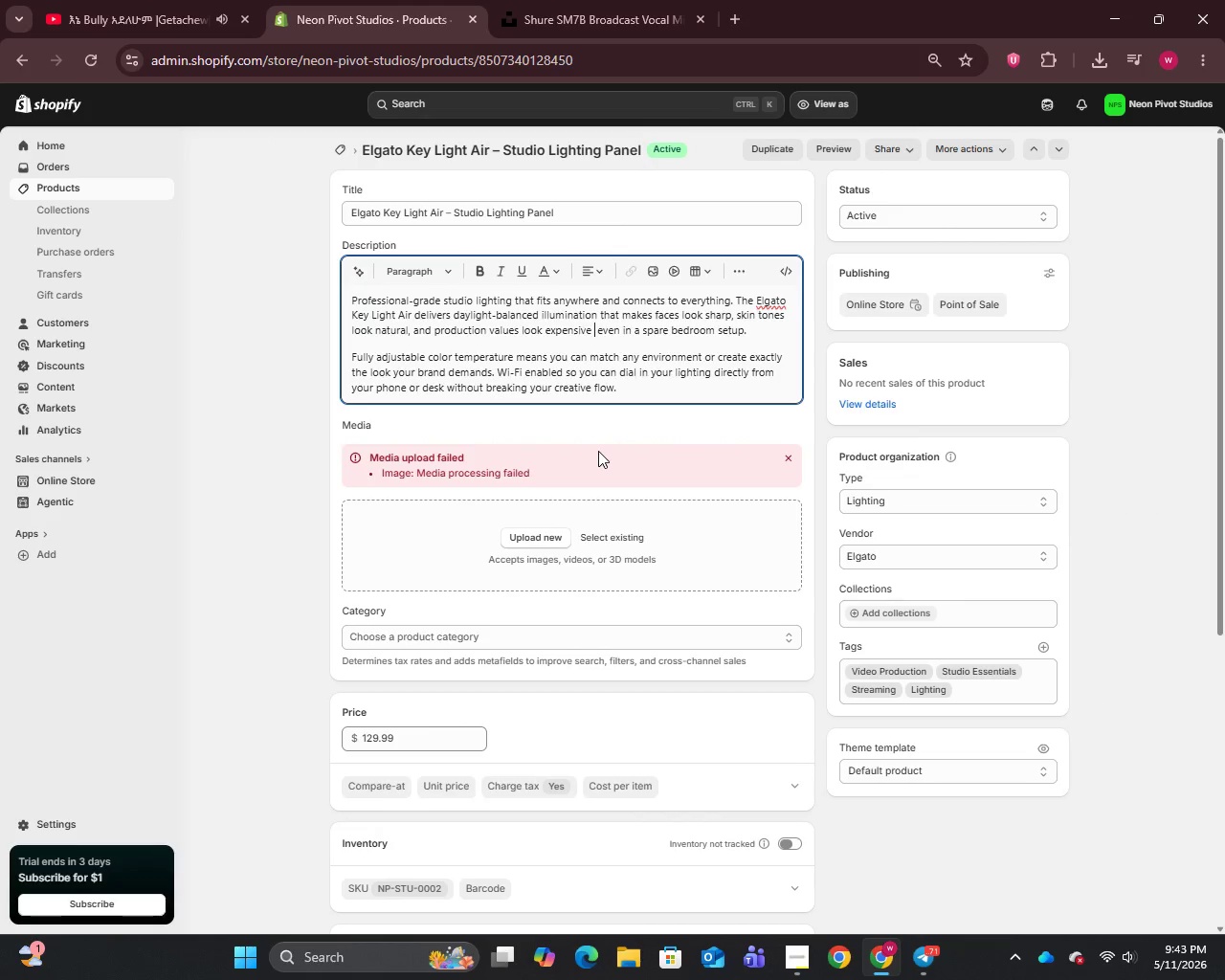 
key(Backspace)
 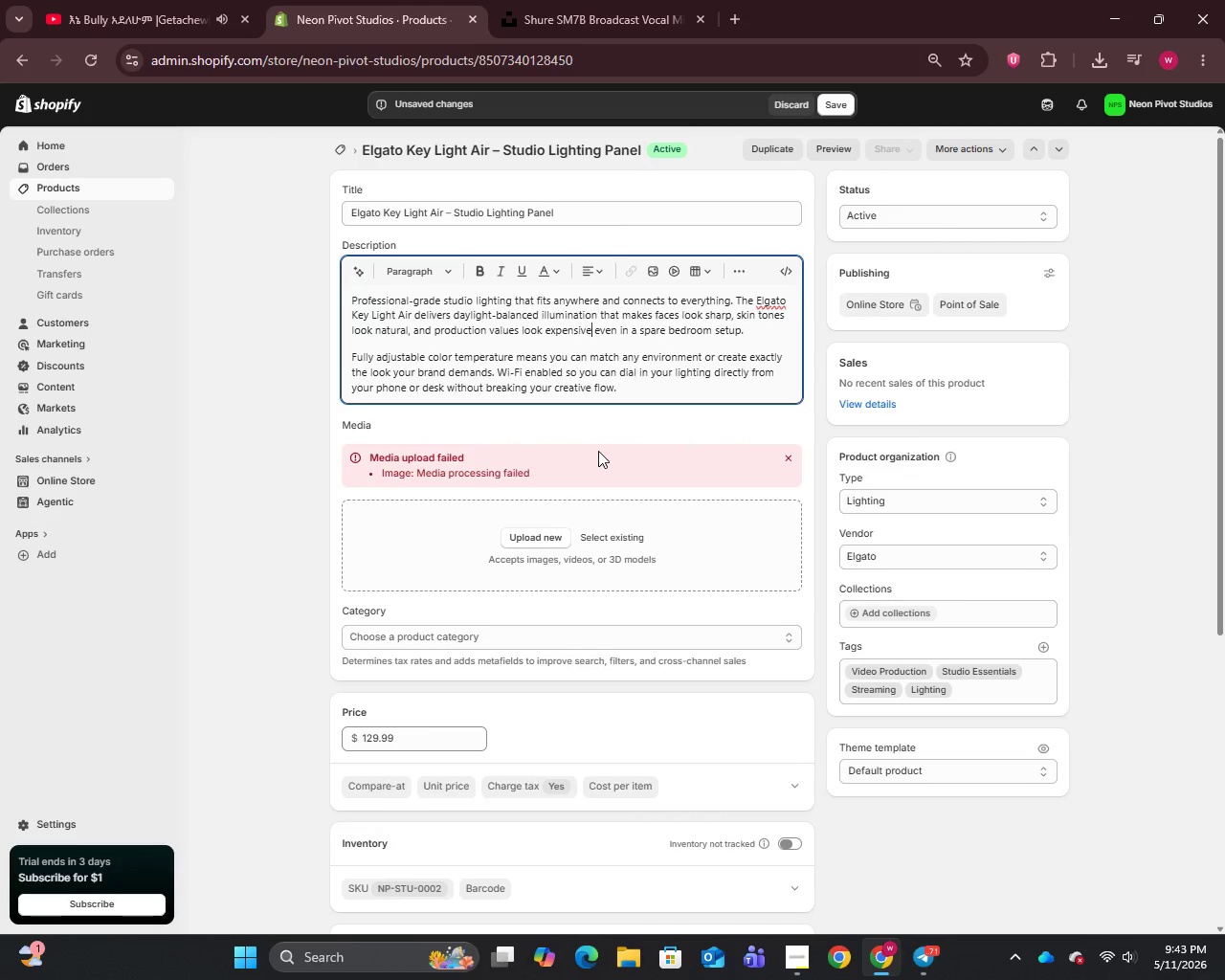 
key(Comma)
 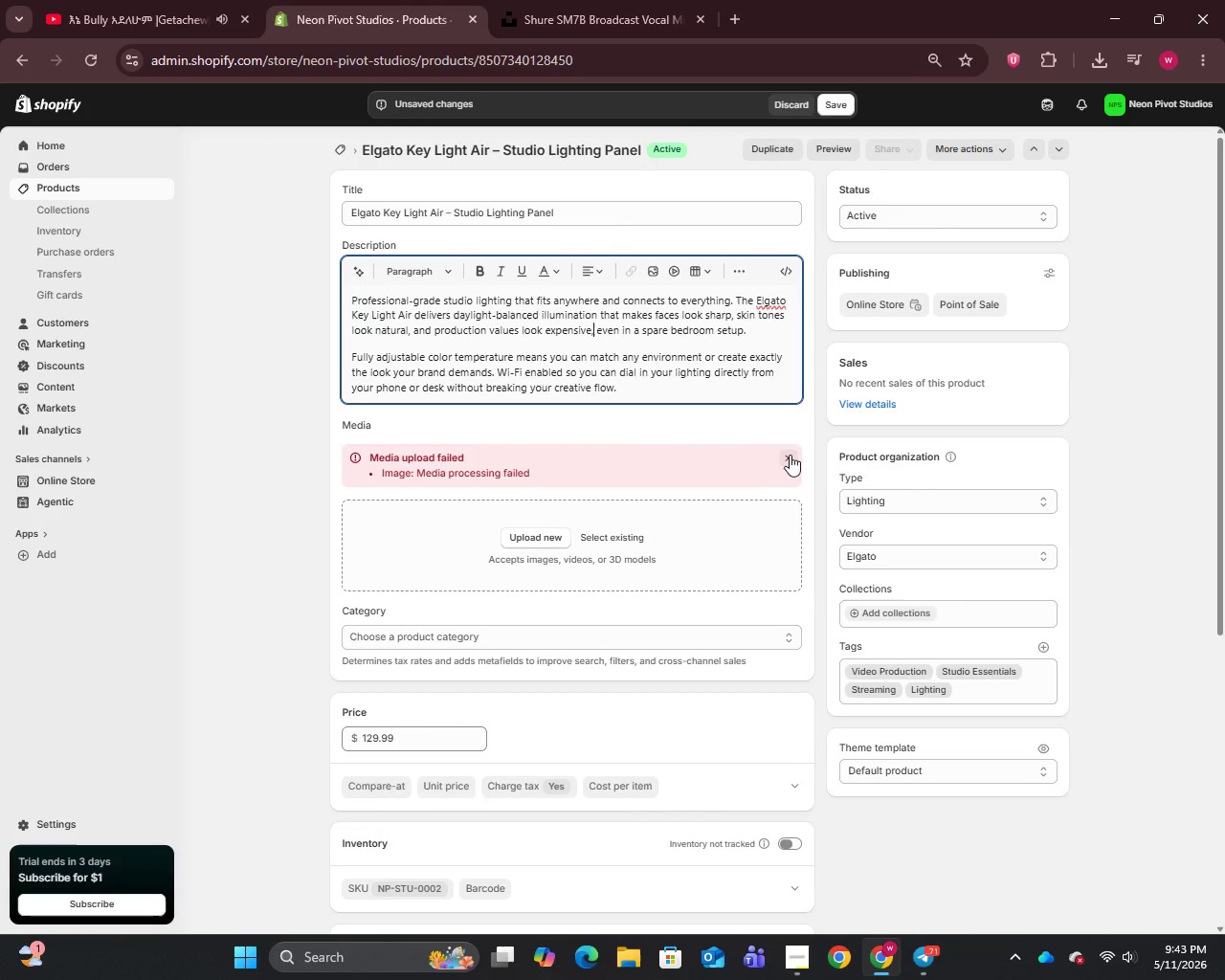 
left_click([637, 539])
 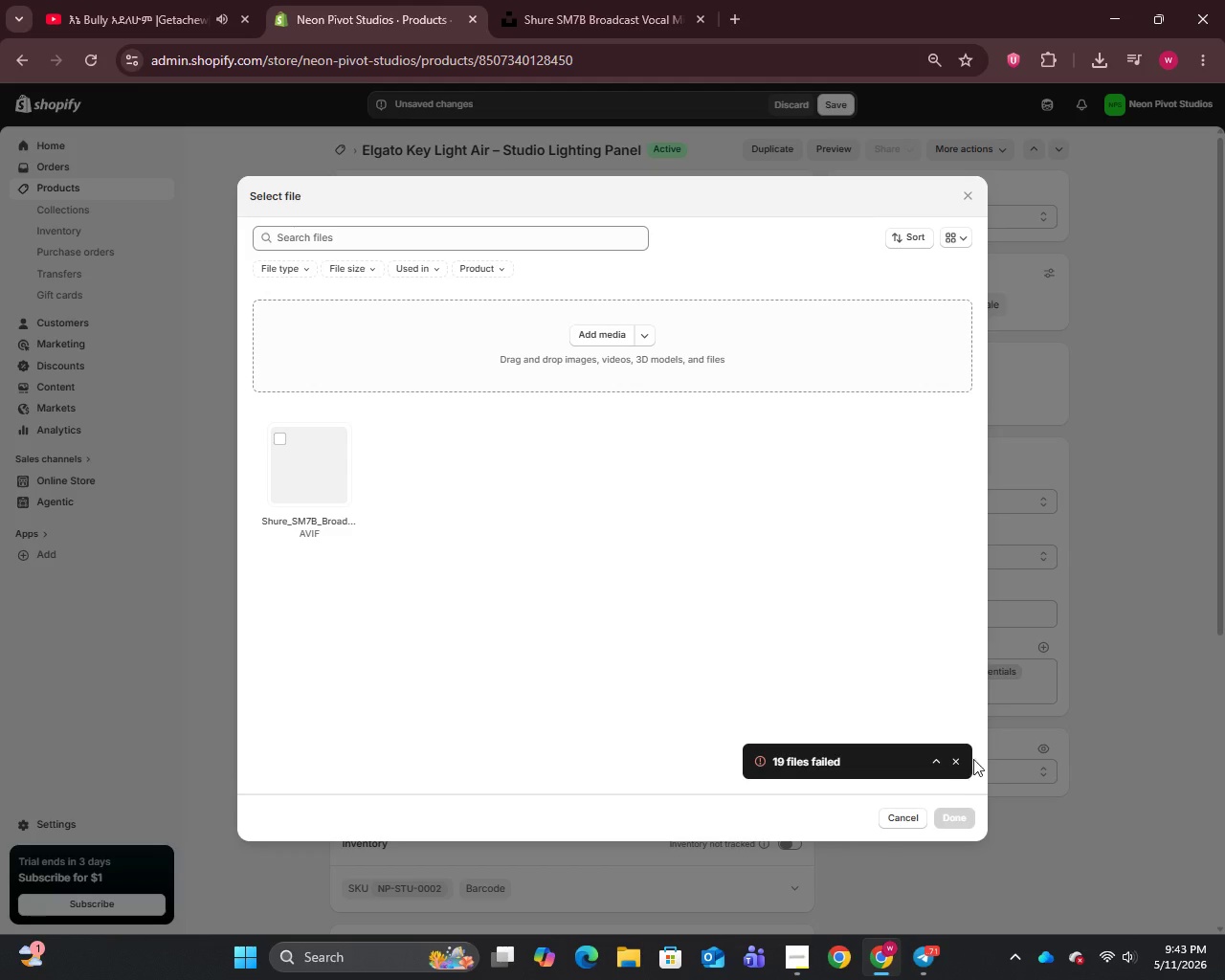 
left_click_drag(start_coordinate=[965, 763], to_coordinate=[960, 765])
 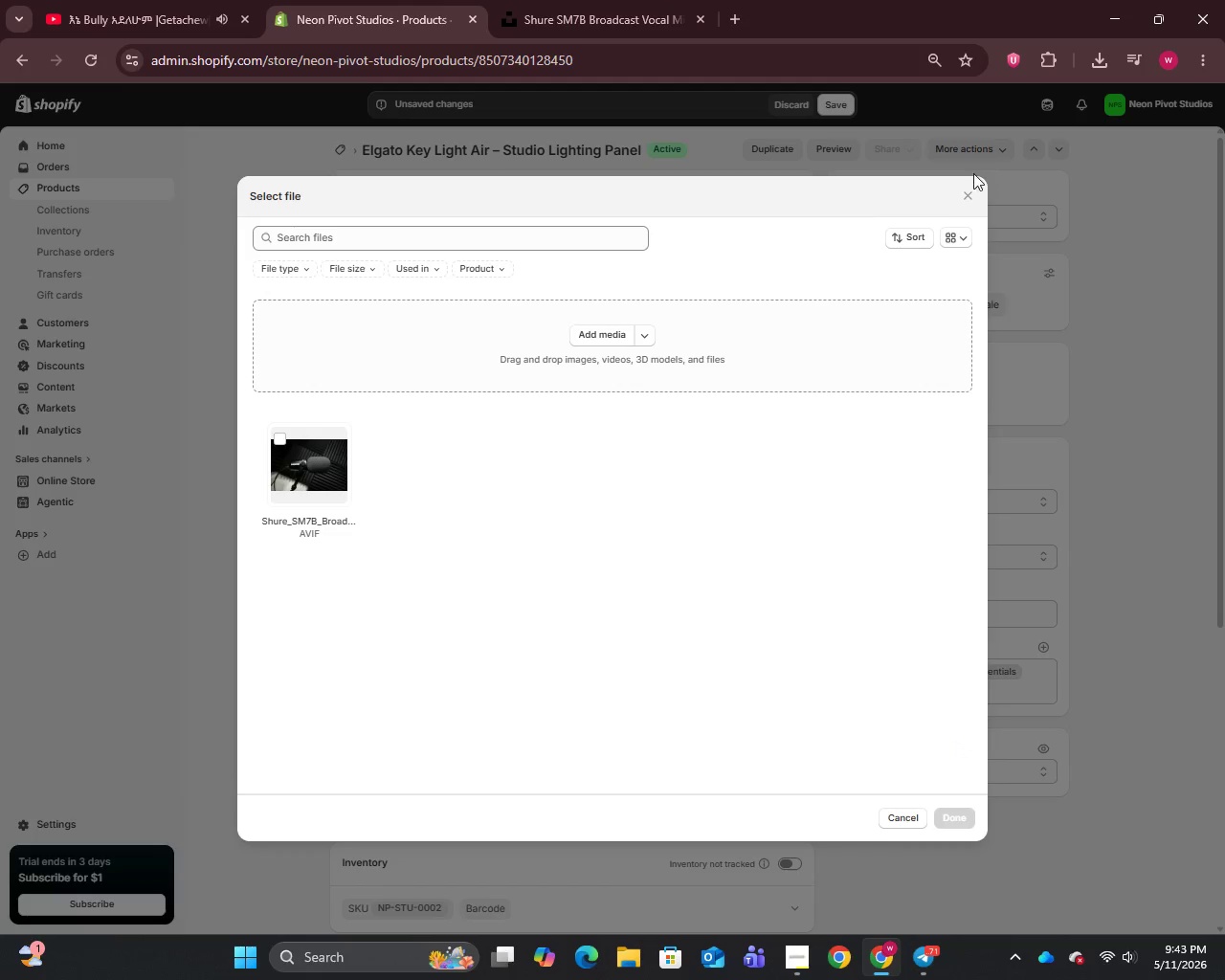 
left_click([973, 193])
 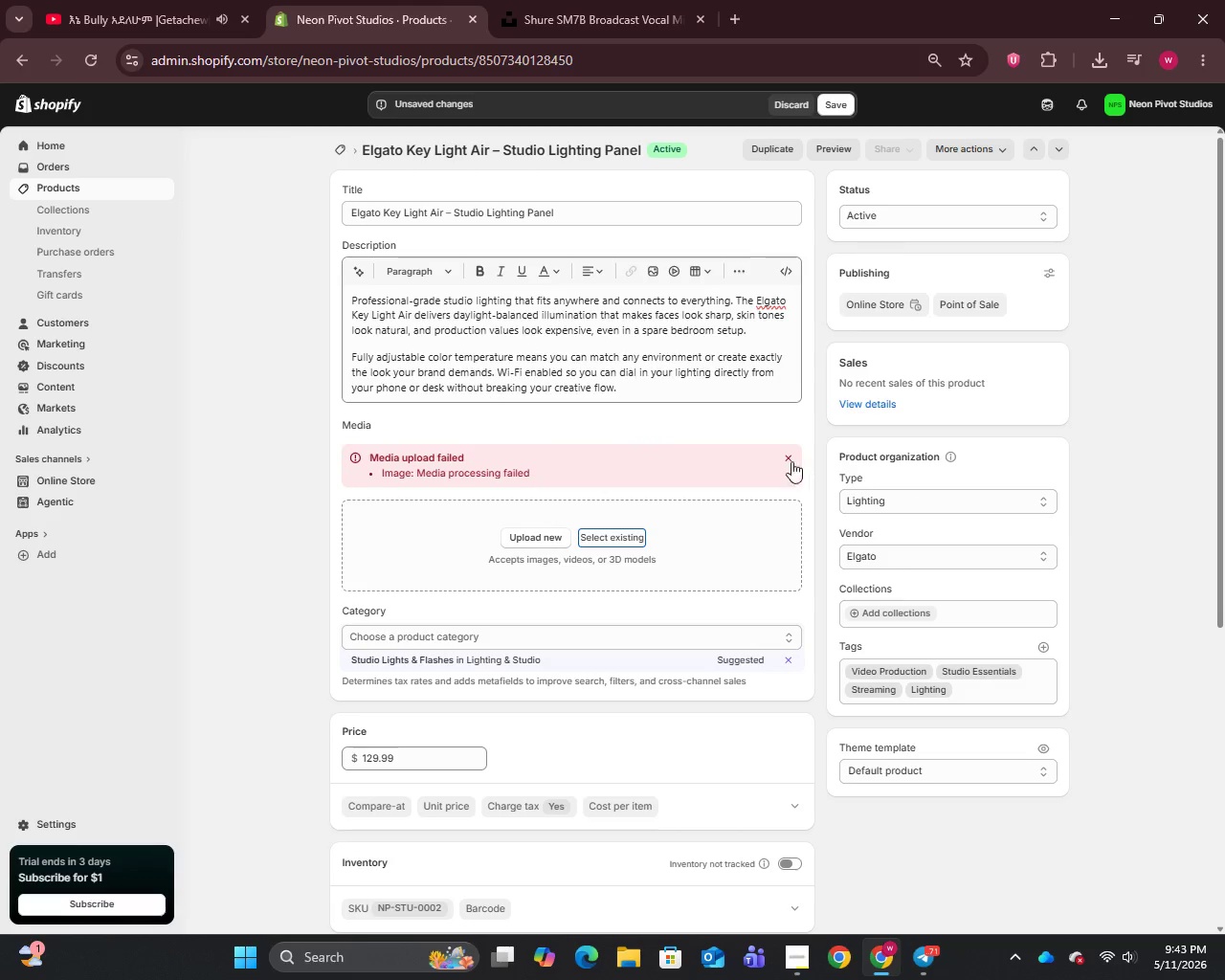 
left_click([785, 454])
 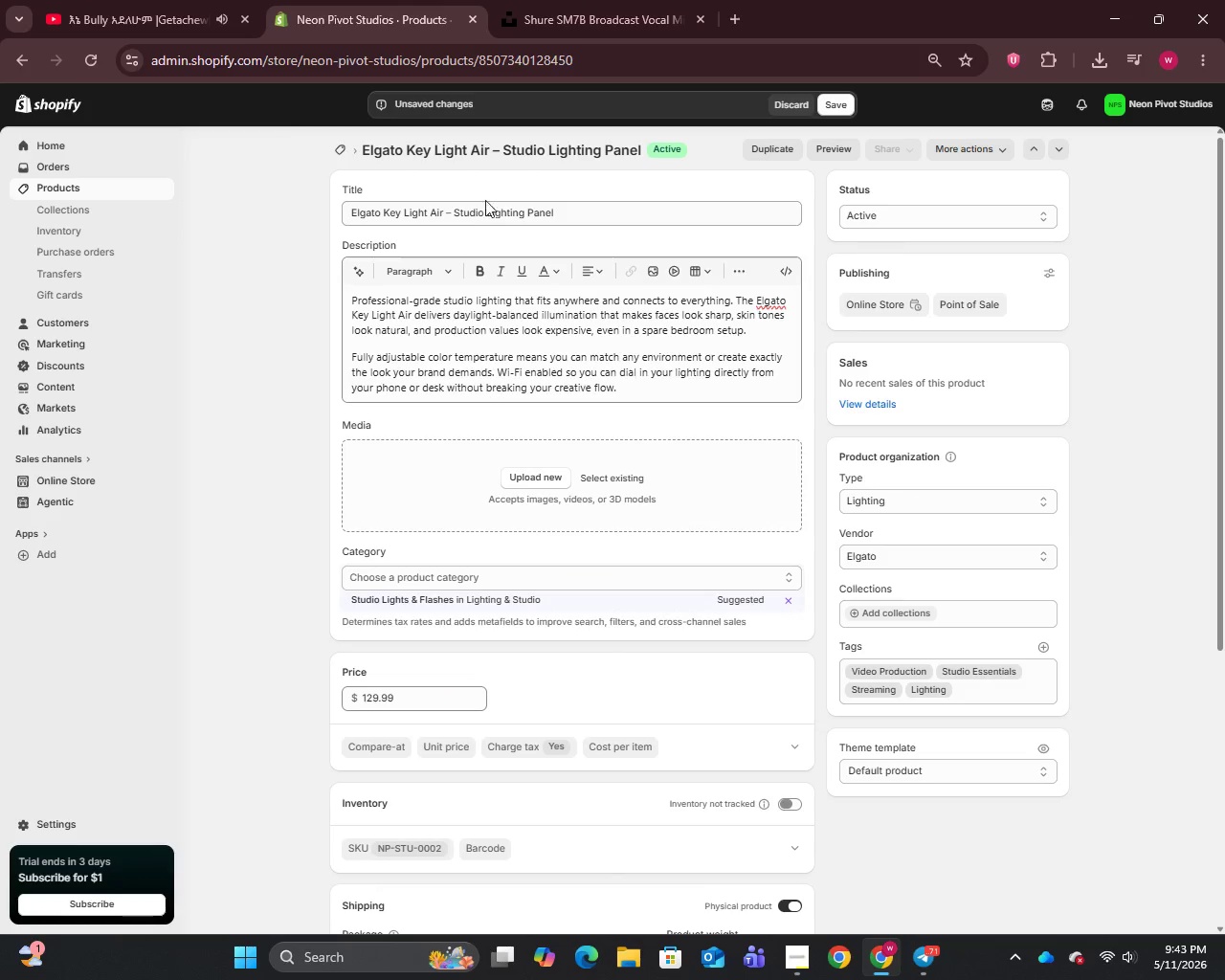 
left_click([541, 219])
 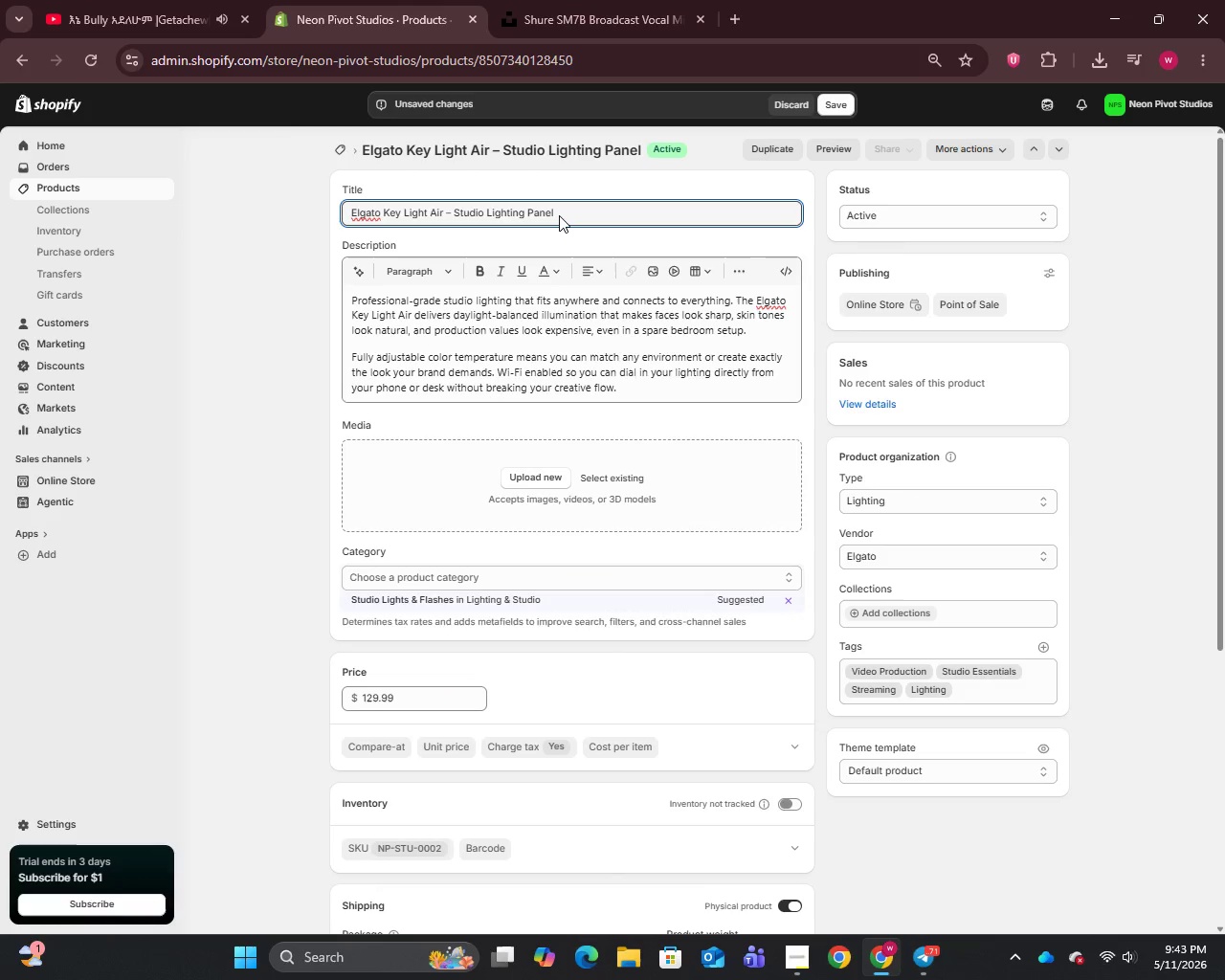 
left_click([559, 214])
 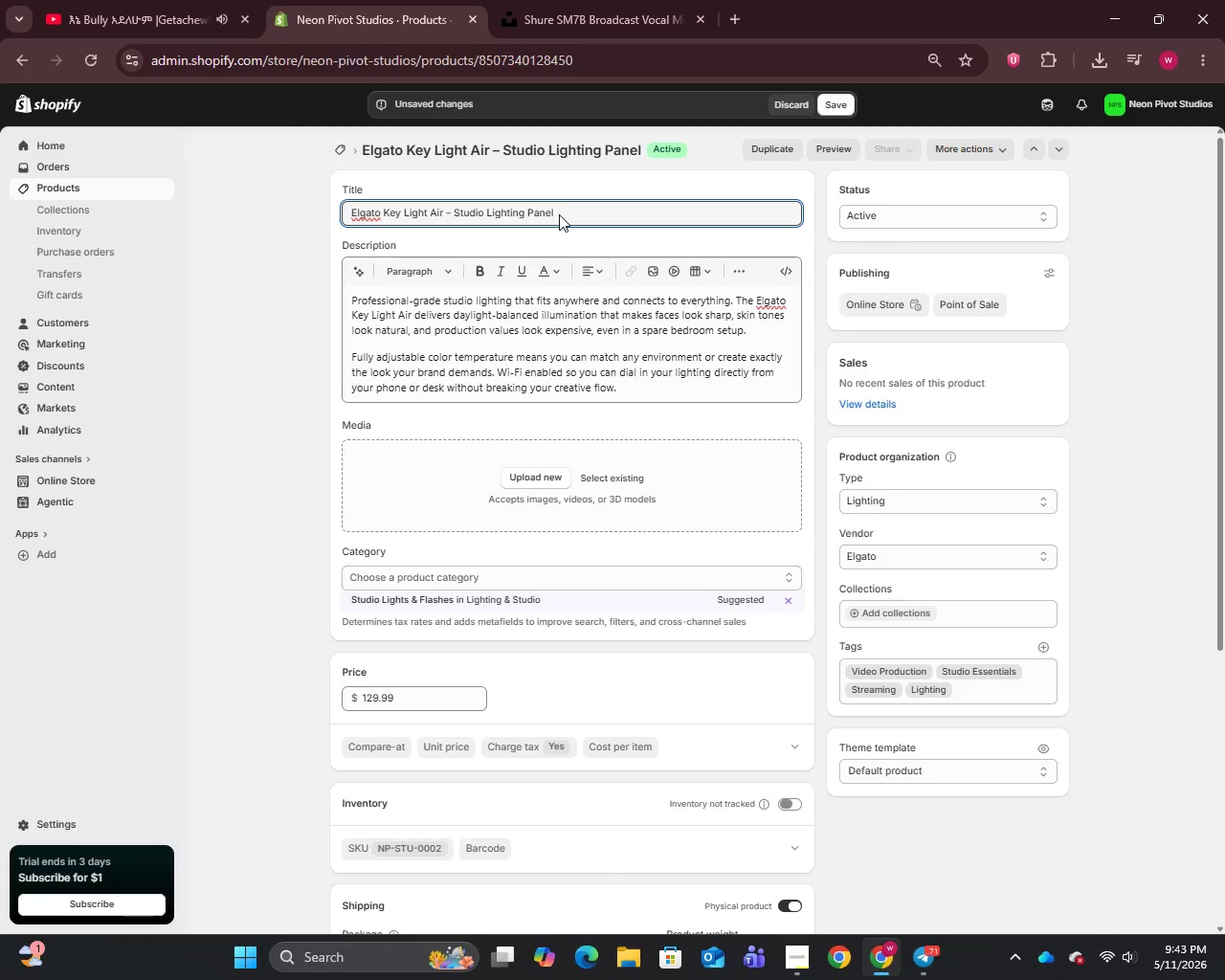 
key(Control+A)
 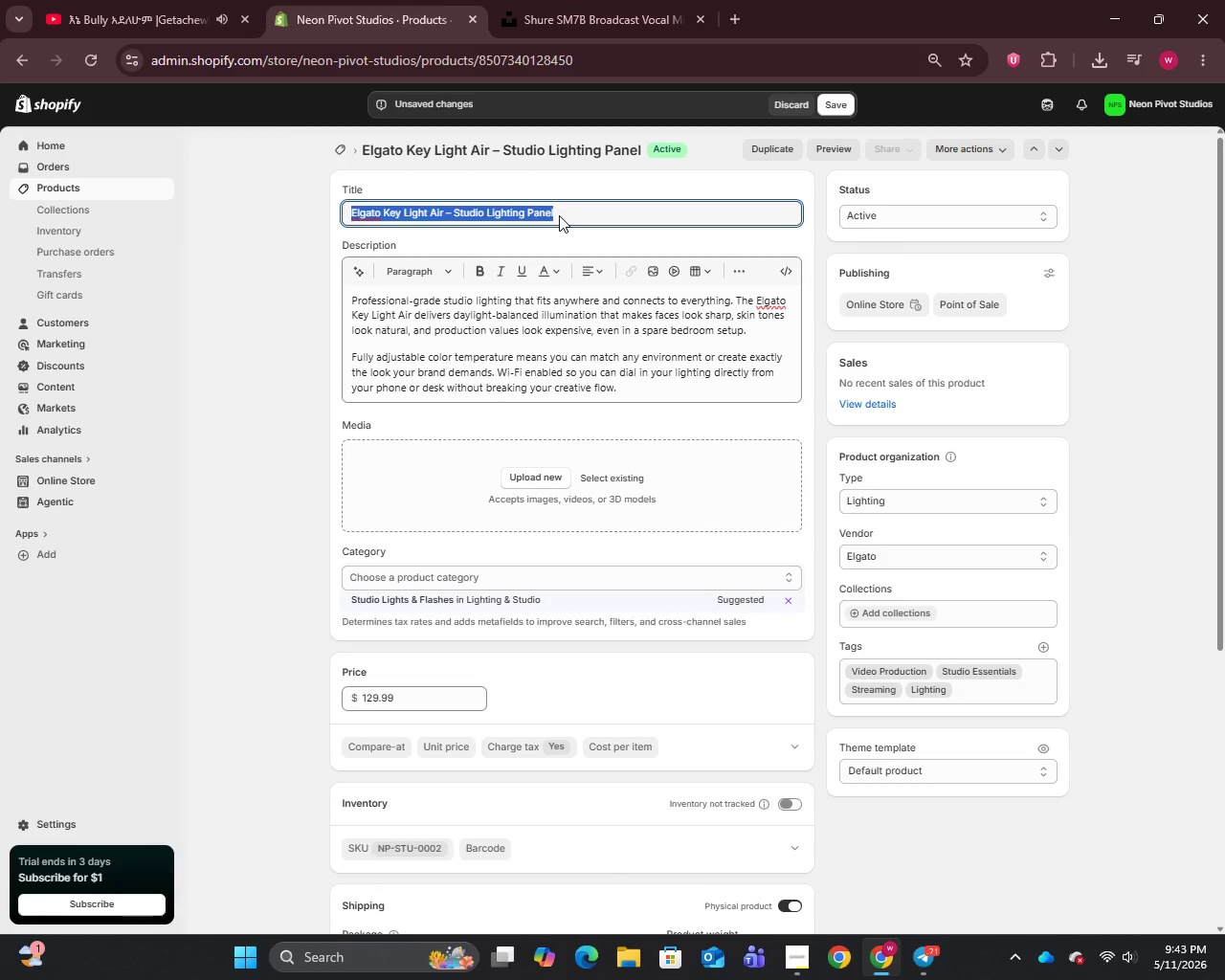 
key(Control+C)
 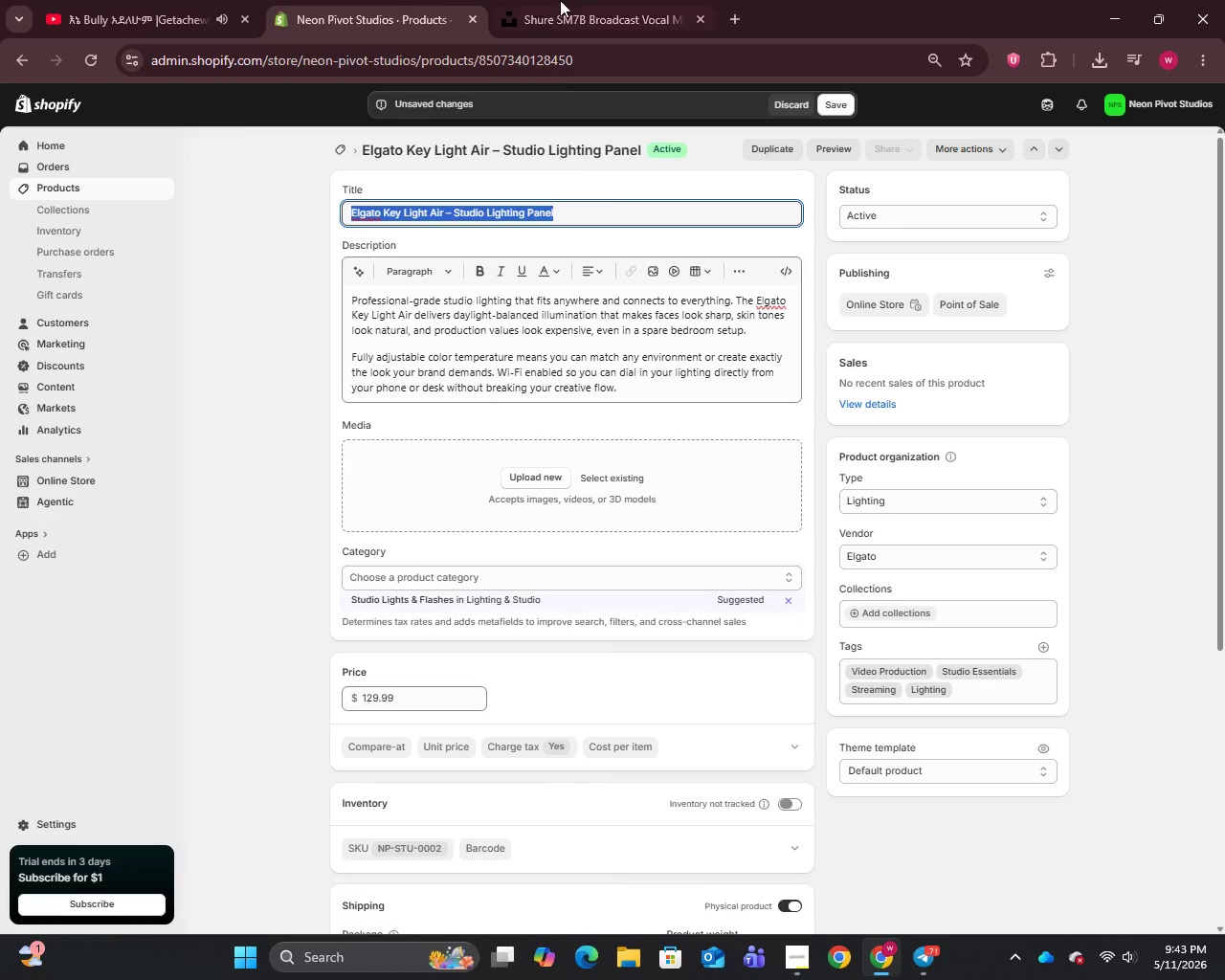 
left_click([568, 0])
 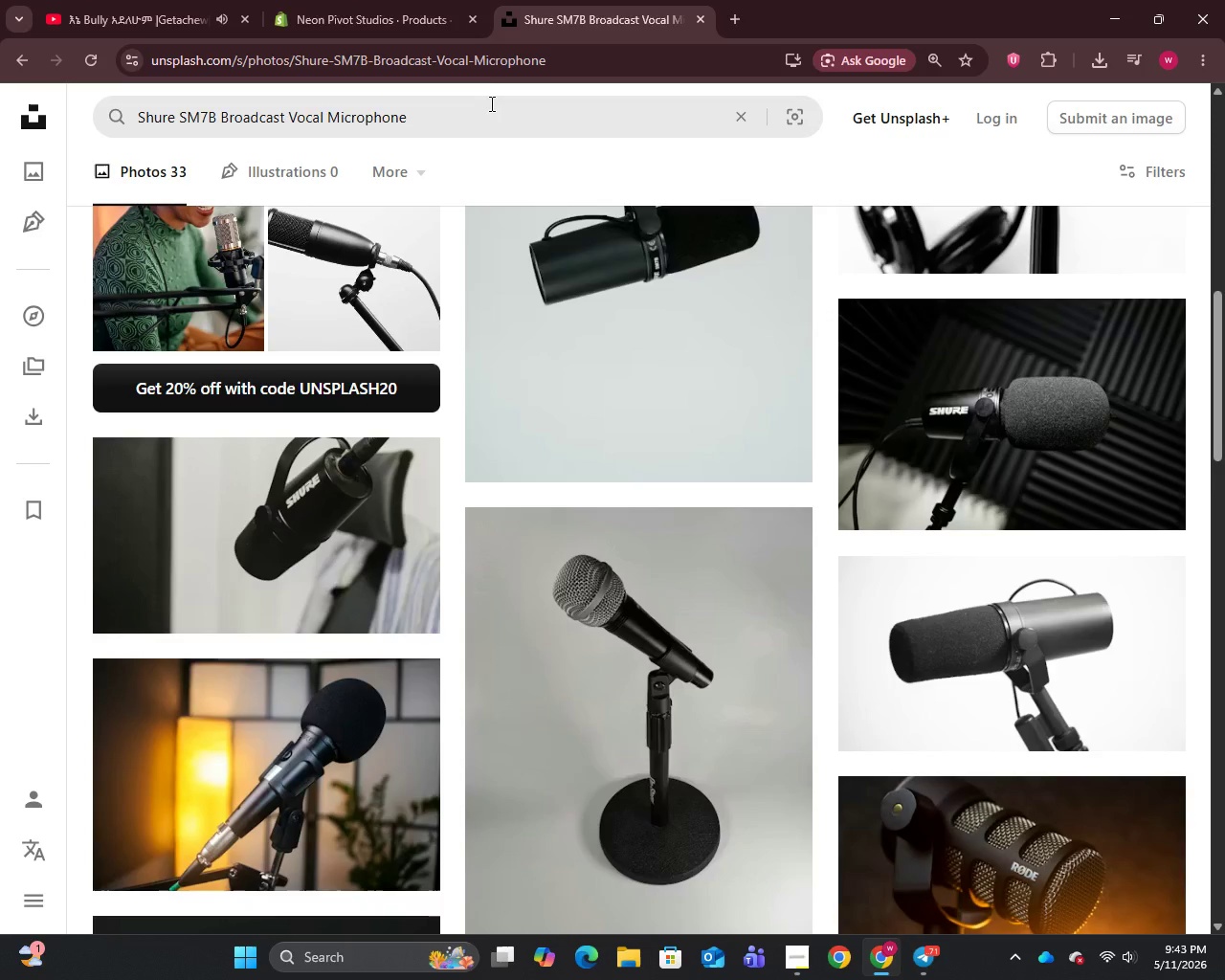 
left_click([490, 104])
 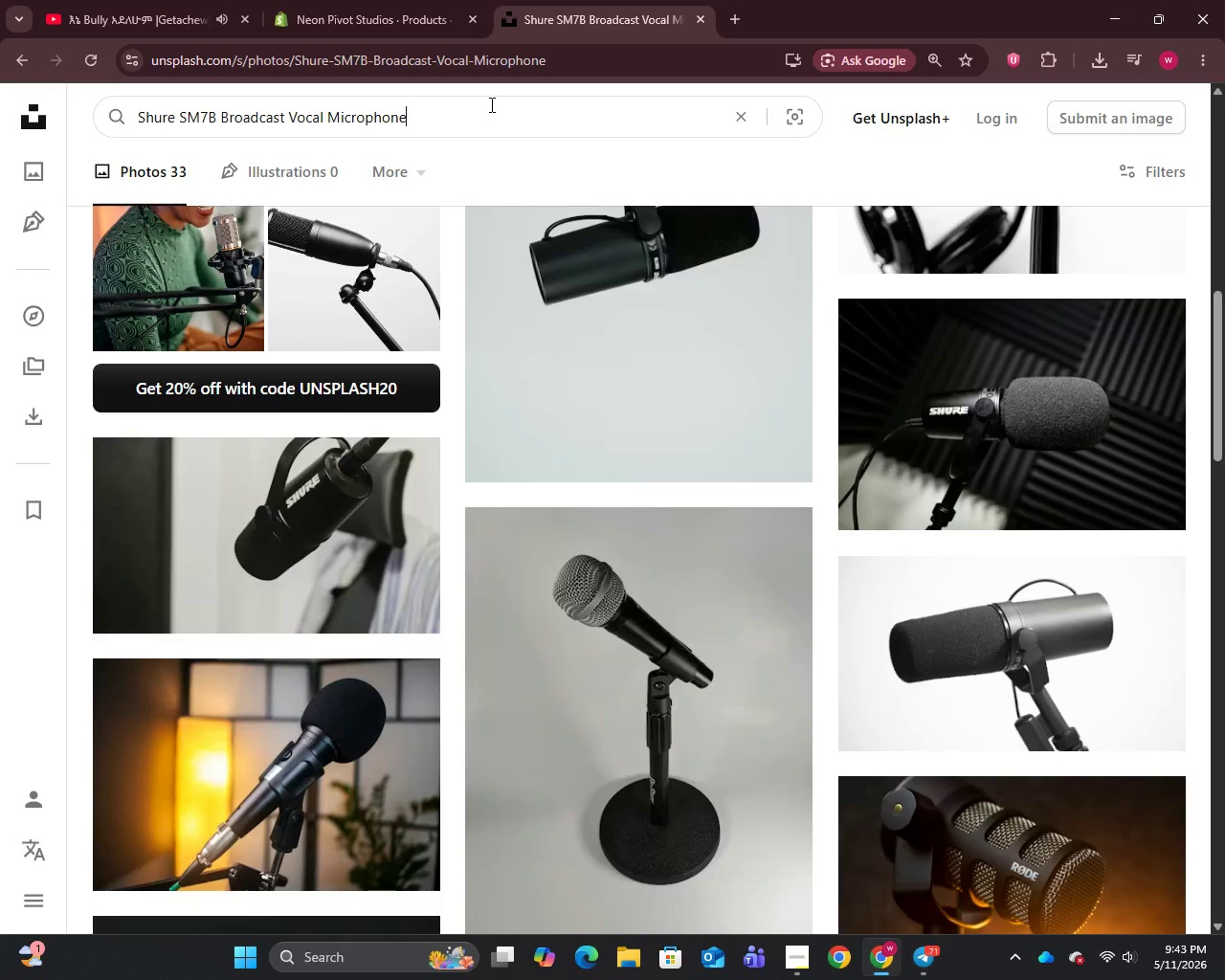 
key(Control+A)
 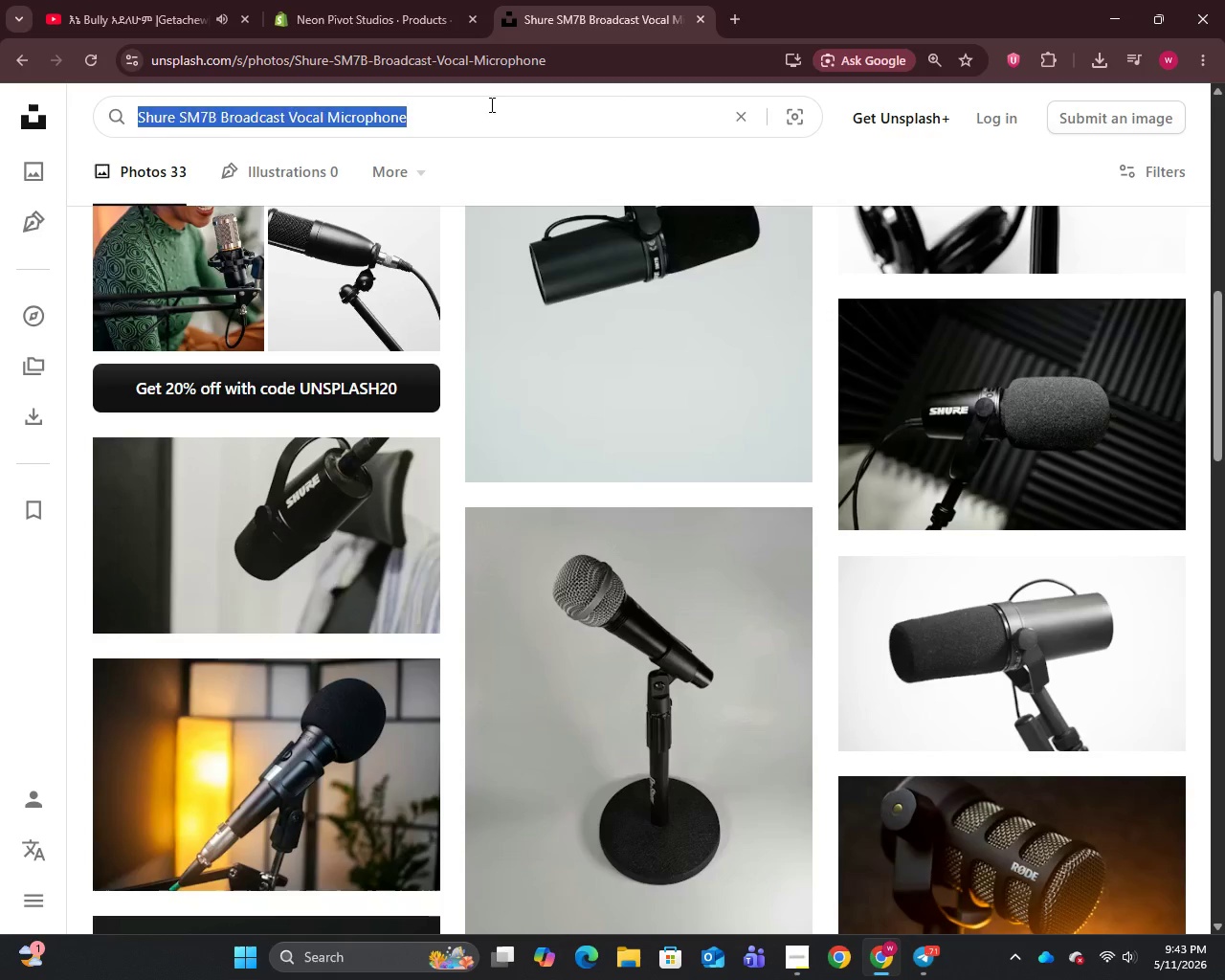 
key(Control+V)
 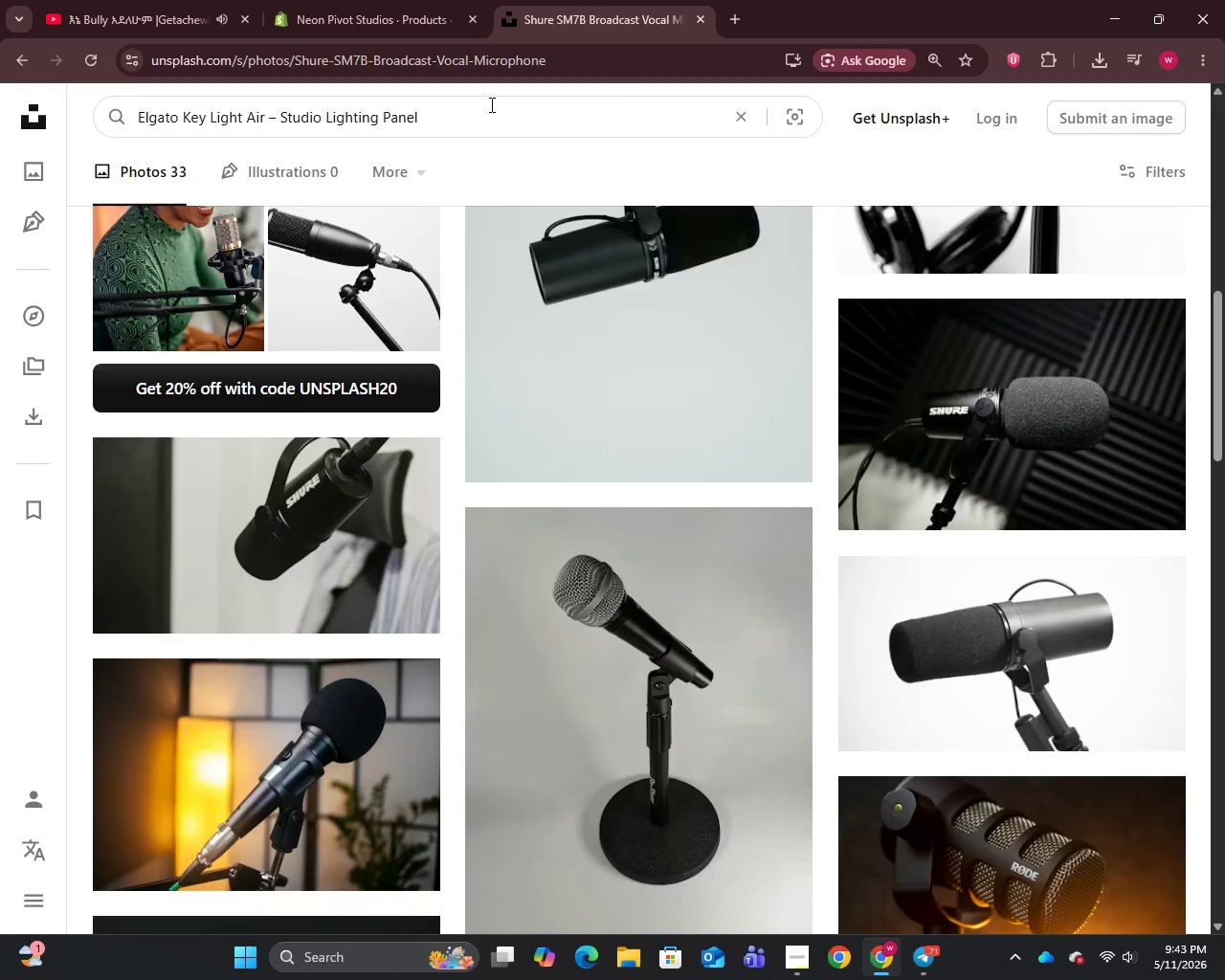 
key(Enter)
 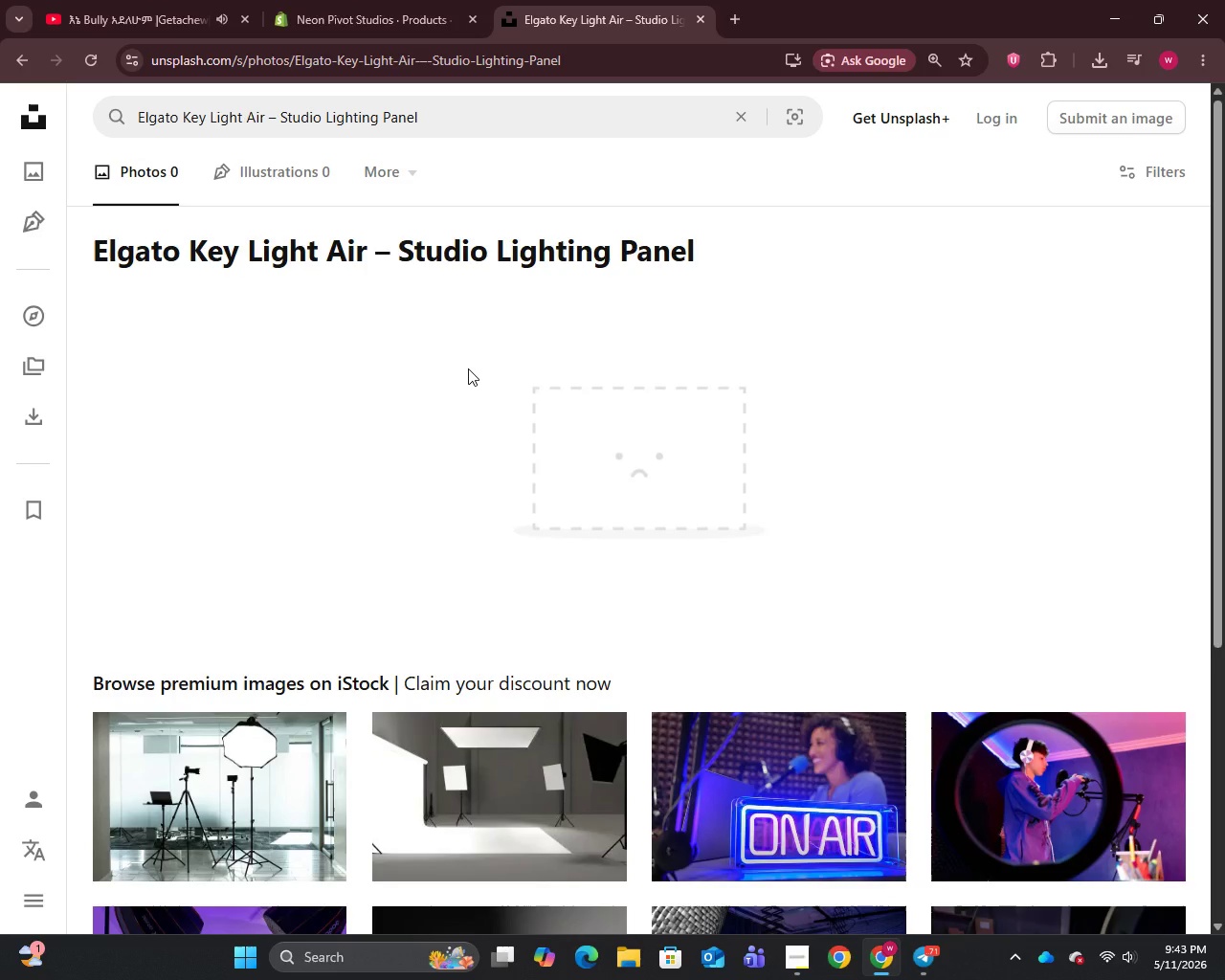 
wait(9.28)
 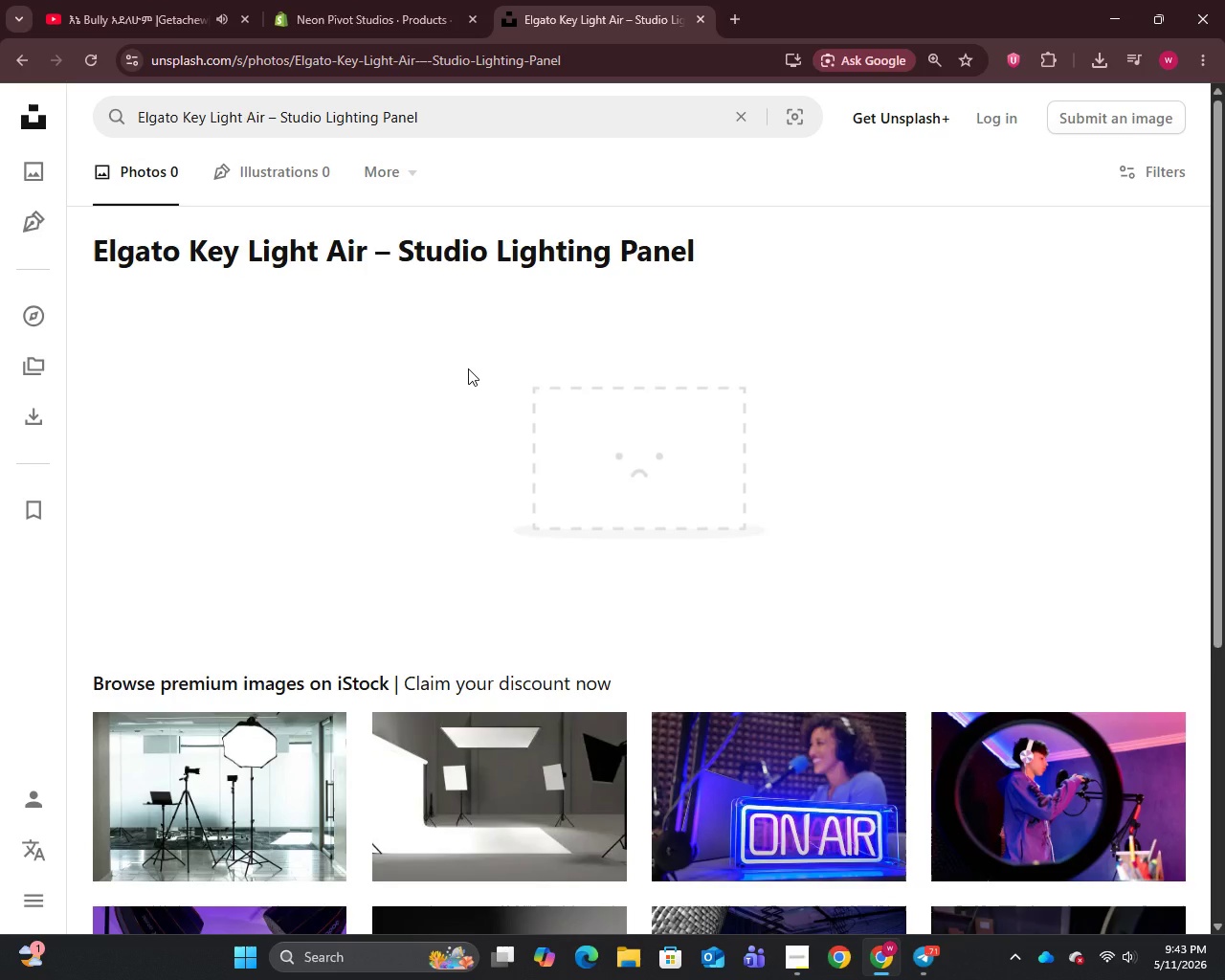 
scroll: coordinate [468, 371], scroll_direction: down, amount: 4.0
 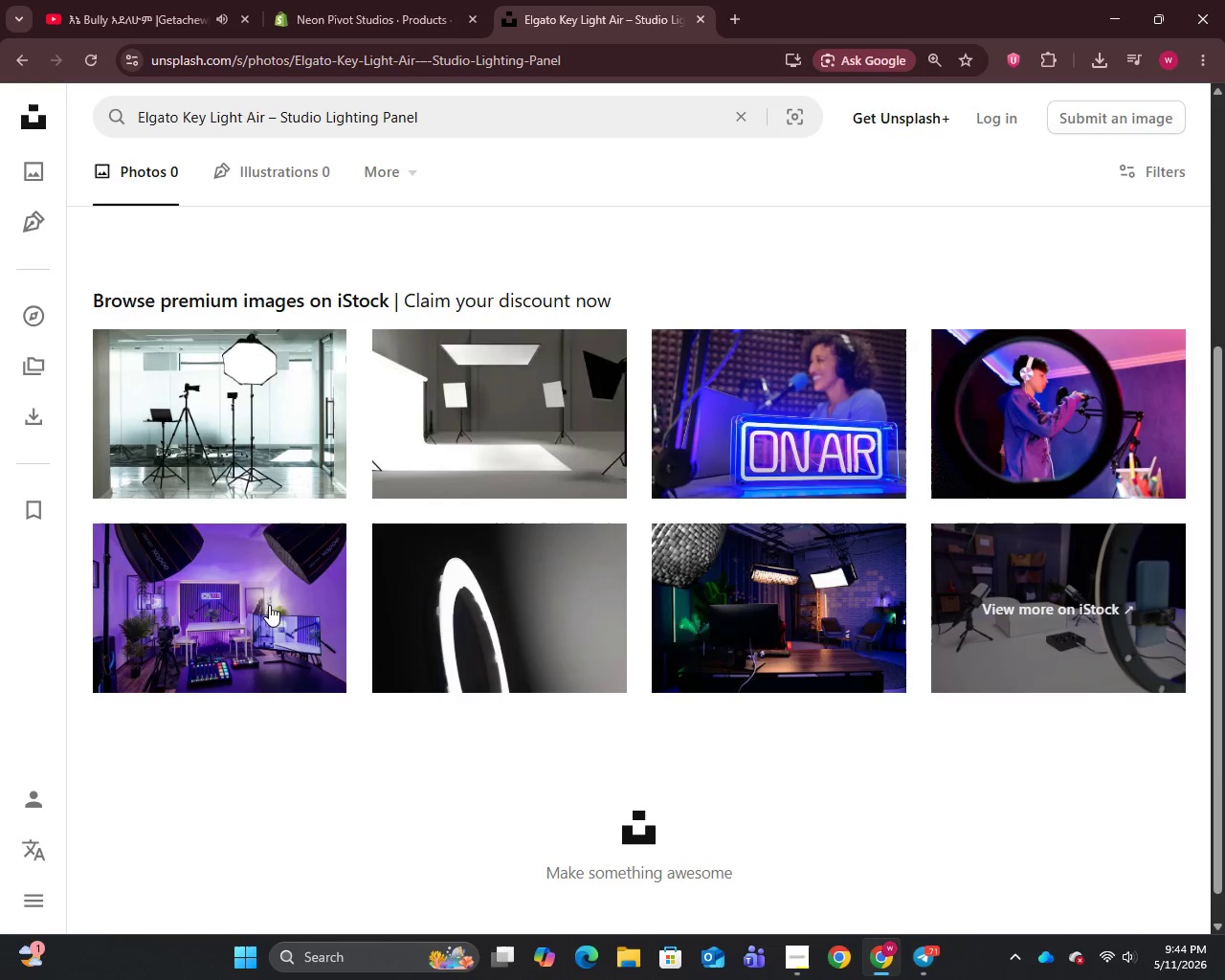 
right_click([269, 605])
 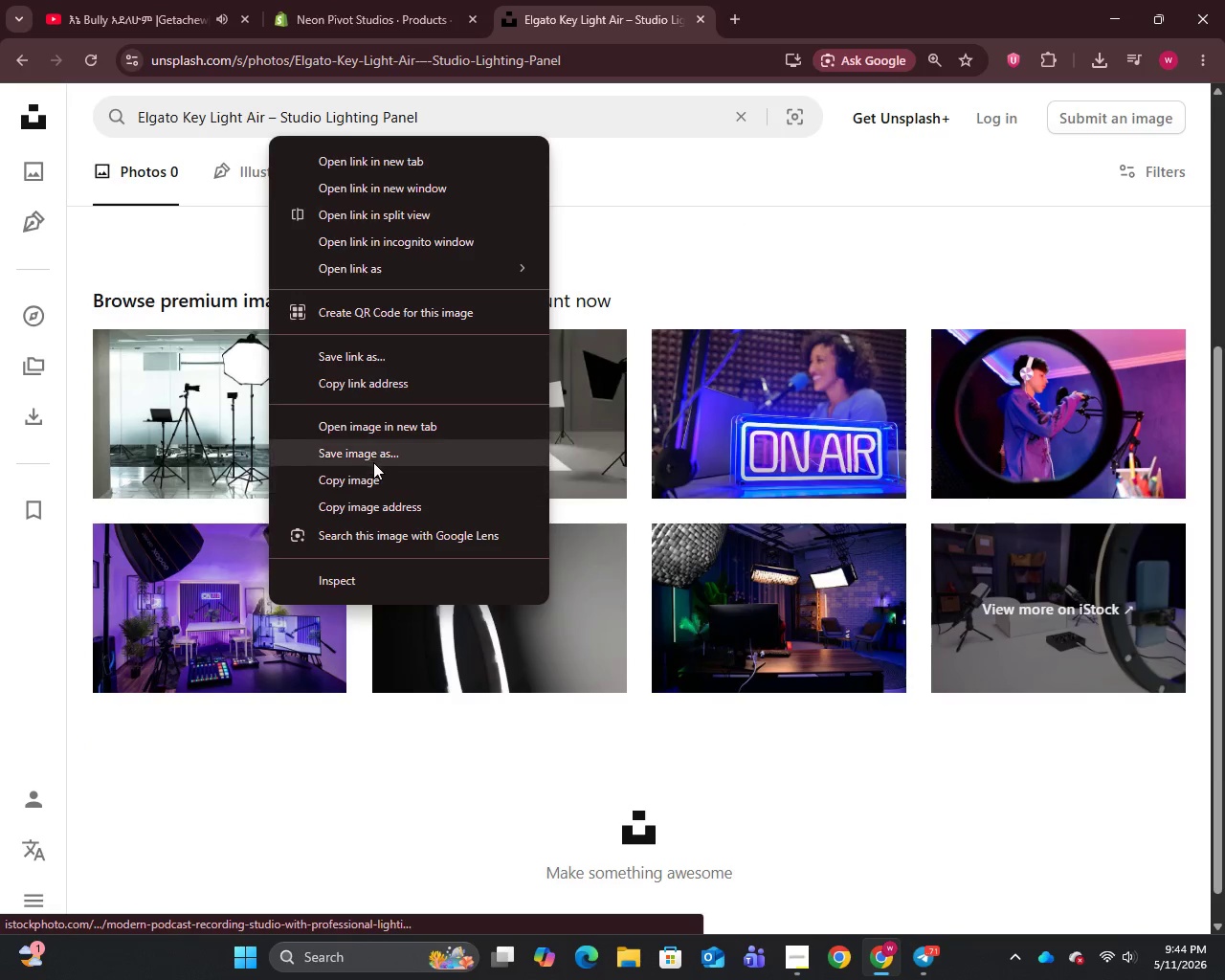 
left_click([374, 461])
 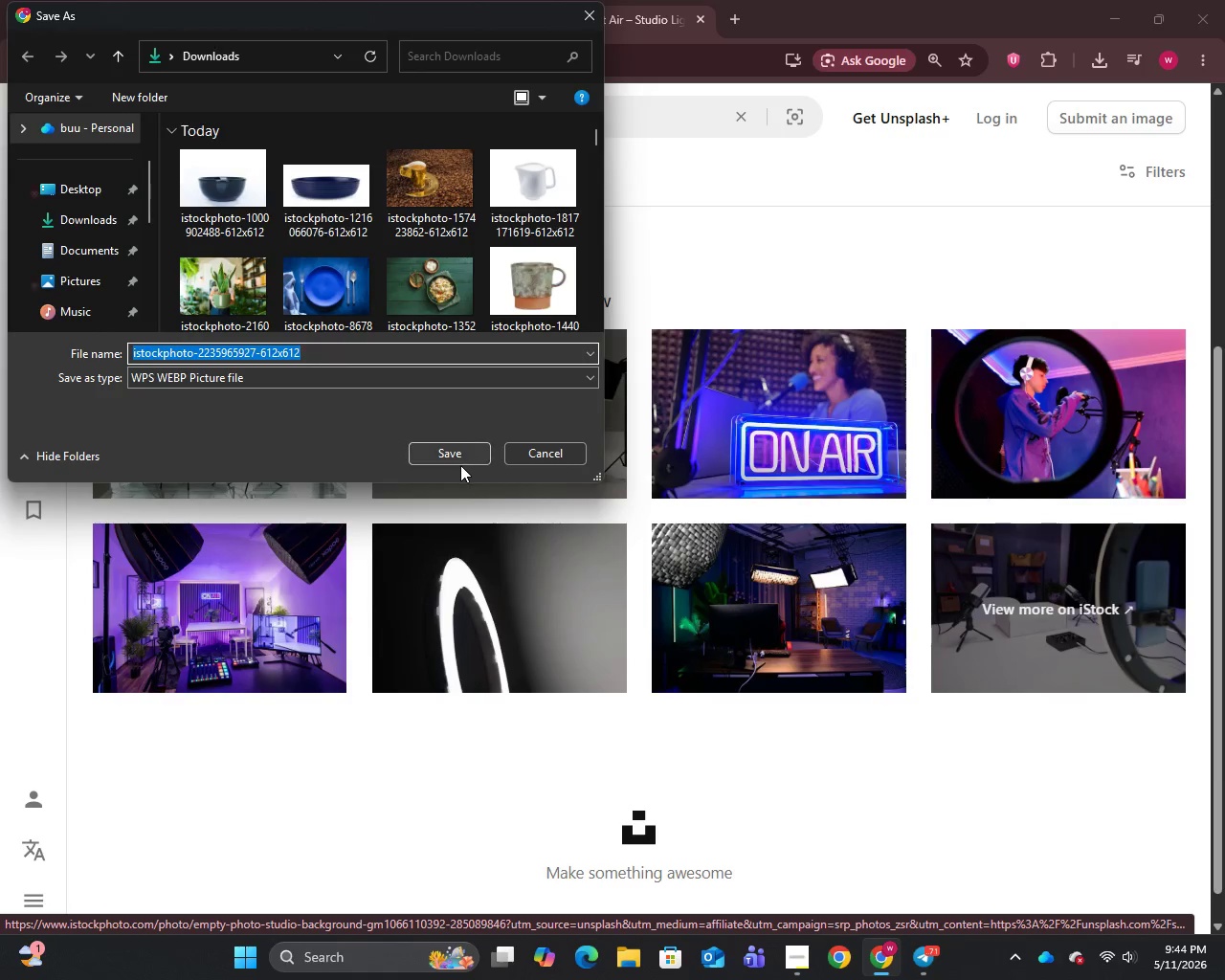 
left_click([458, 457])
 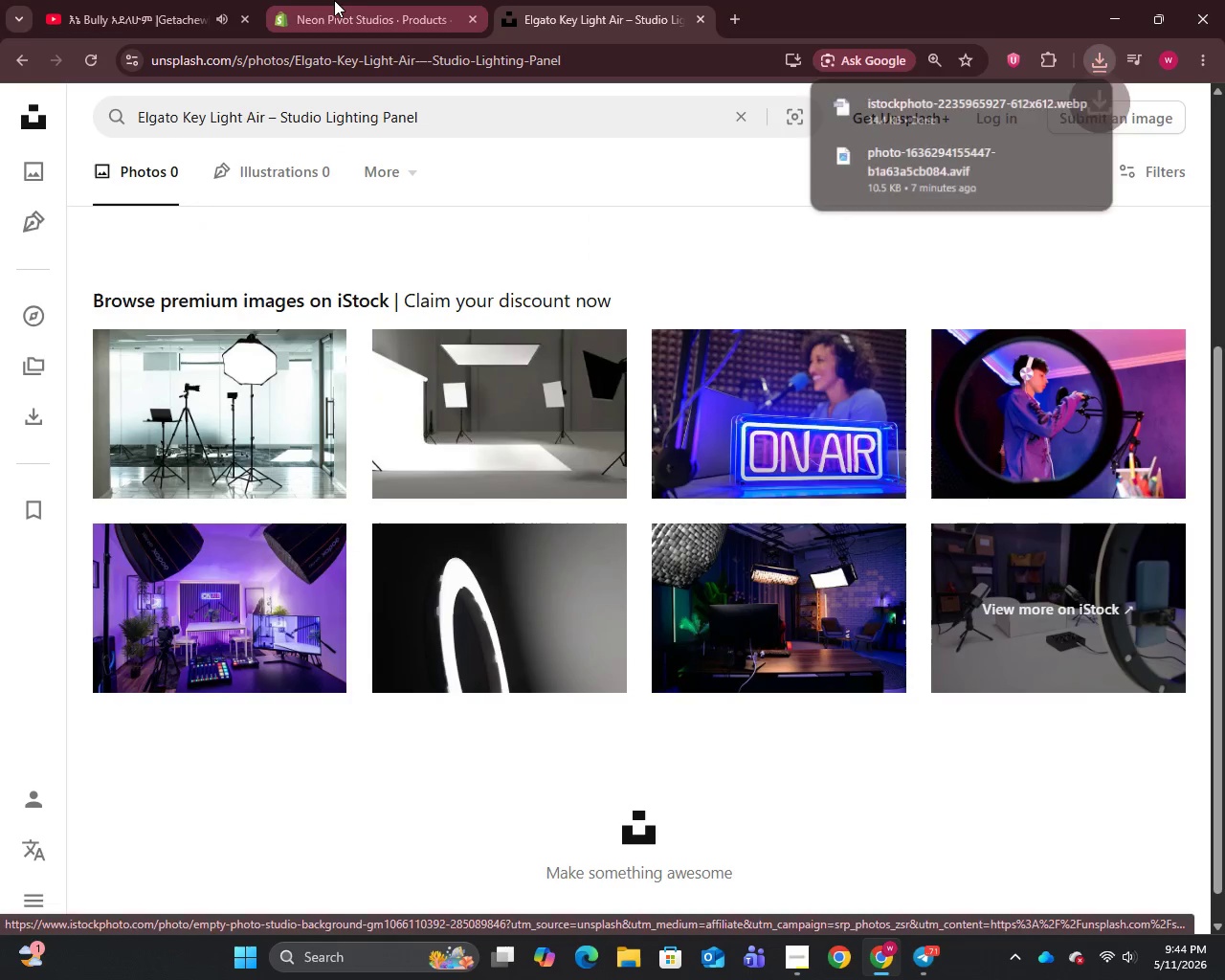 
left_click([334, 0])
 